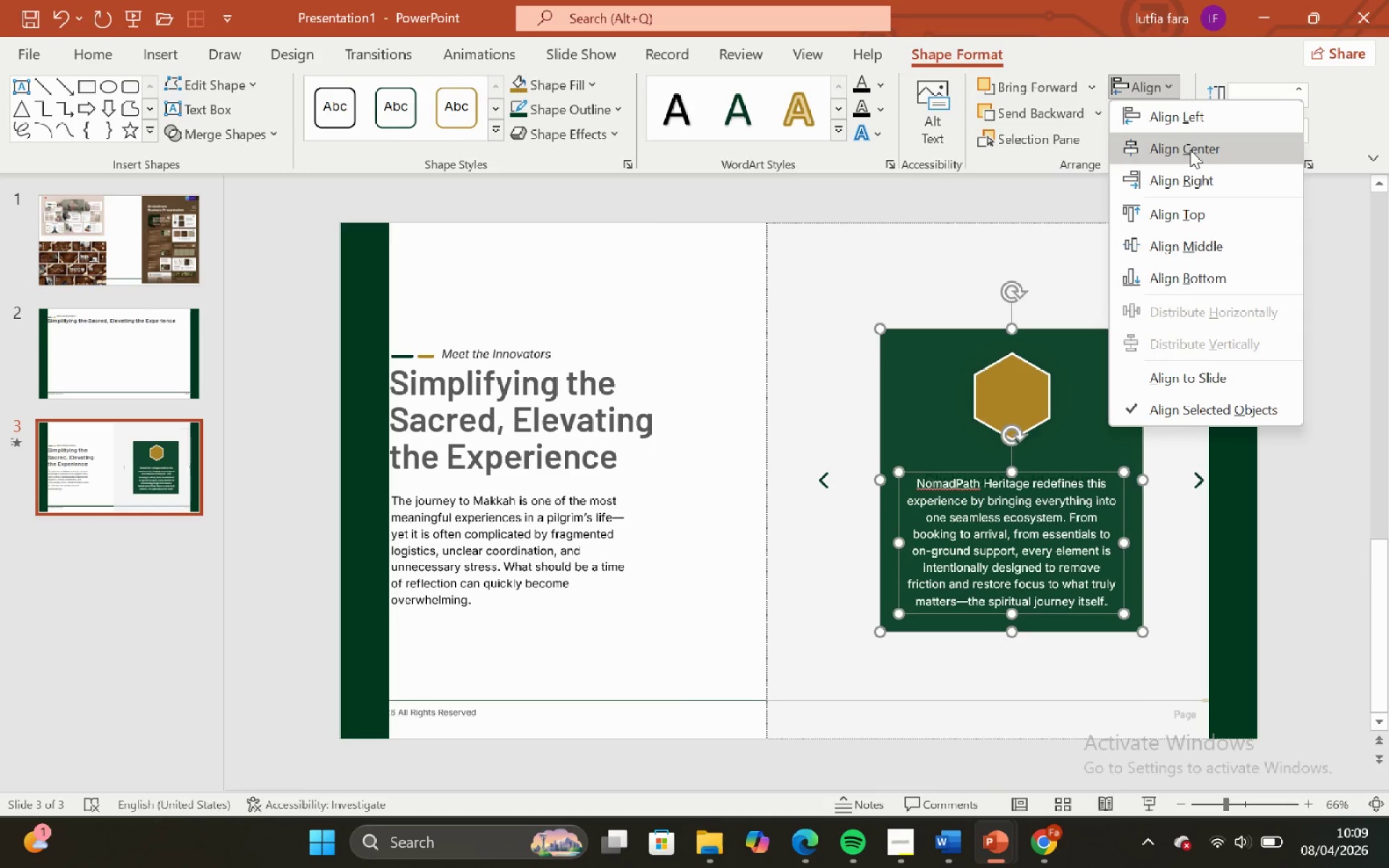 
left_click([1190, 150])
 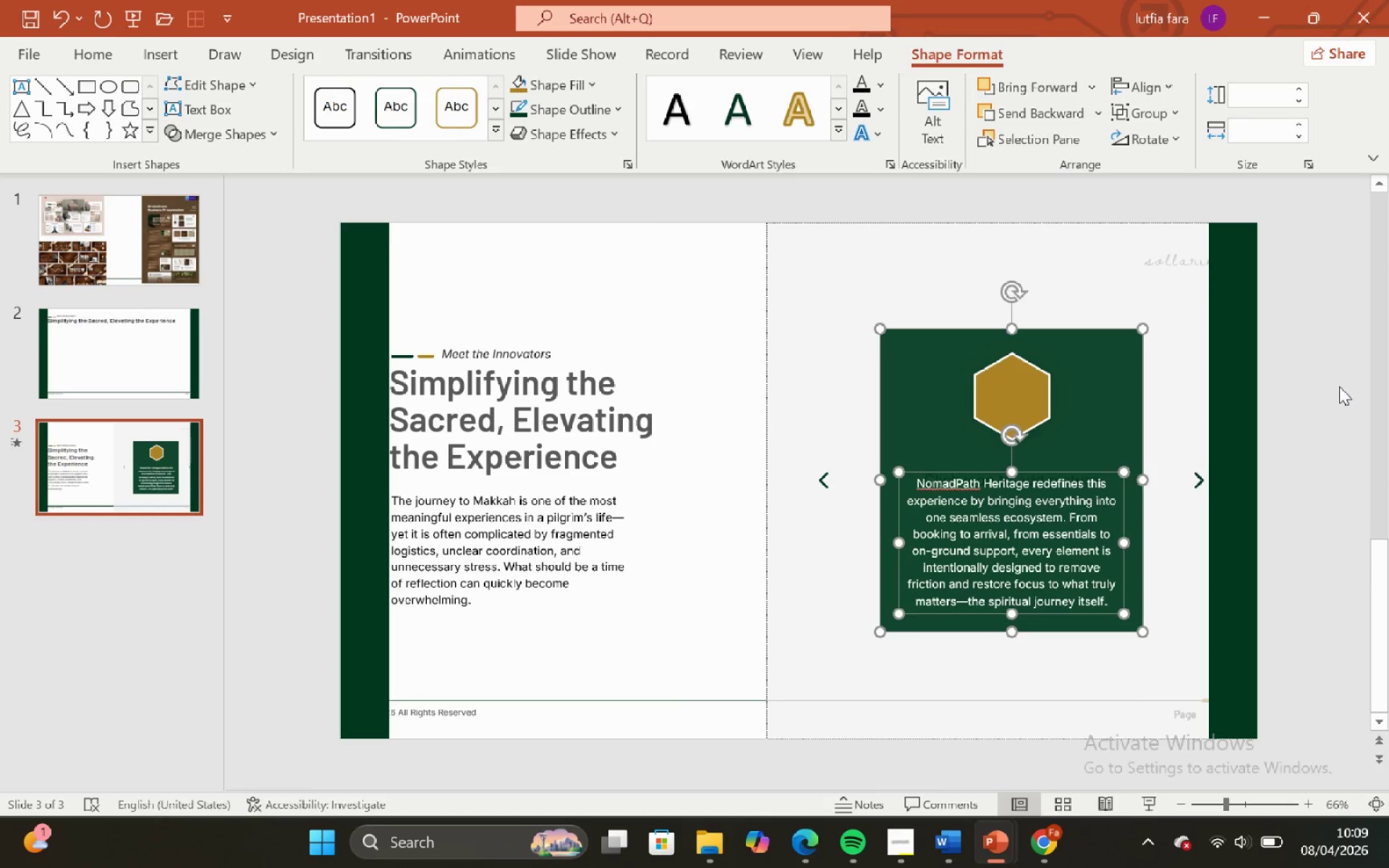 
left_click([1339, 386])
 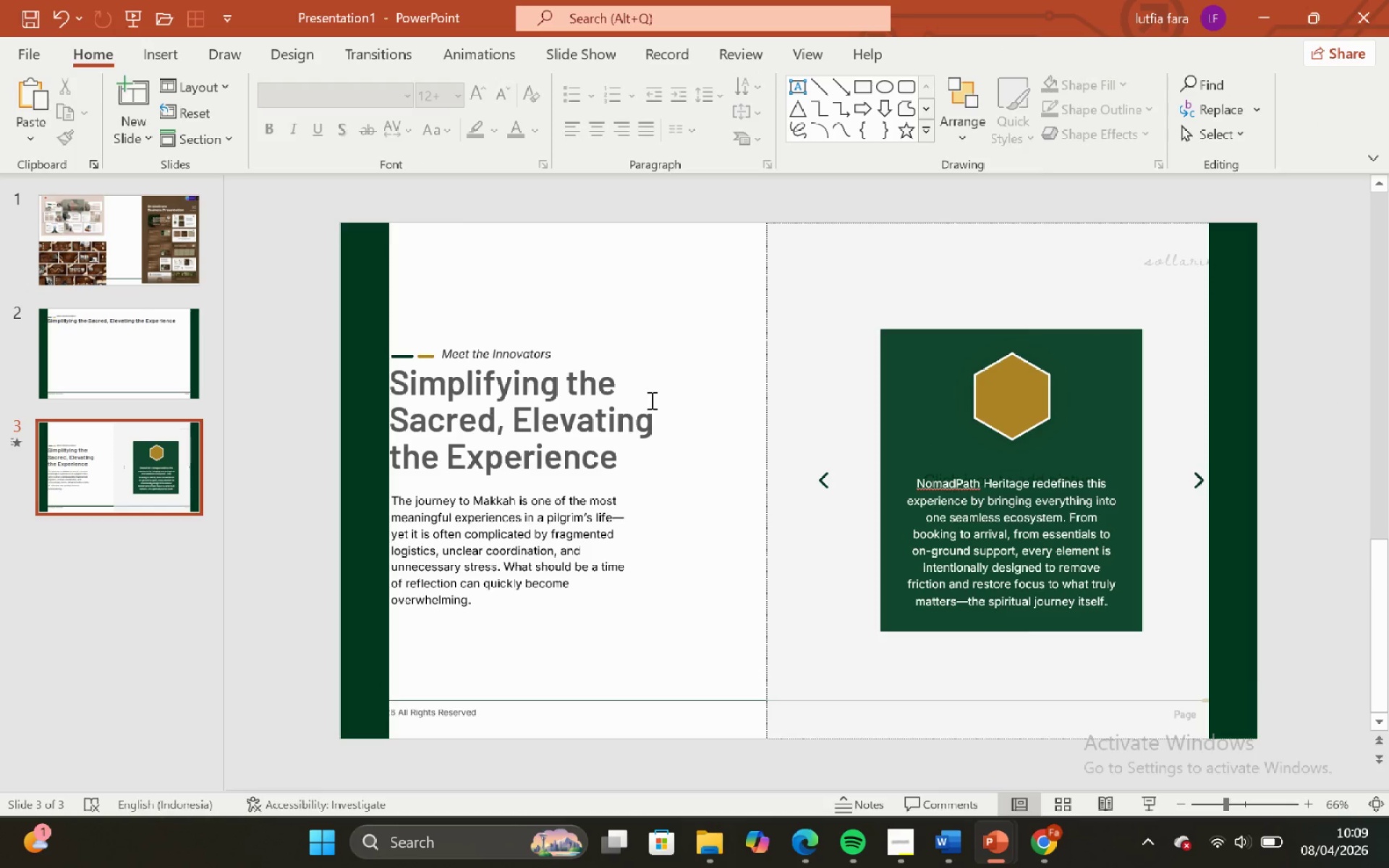 
left_click([650, 400])
 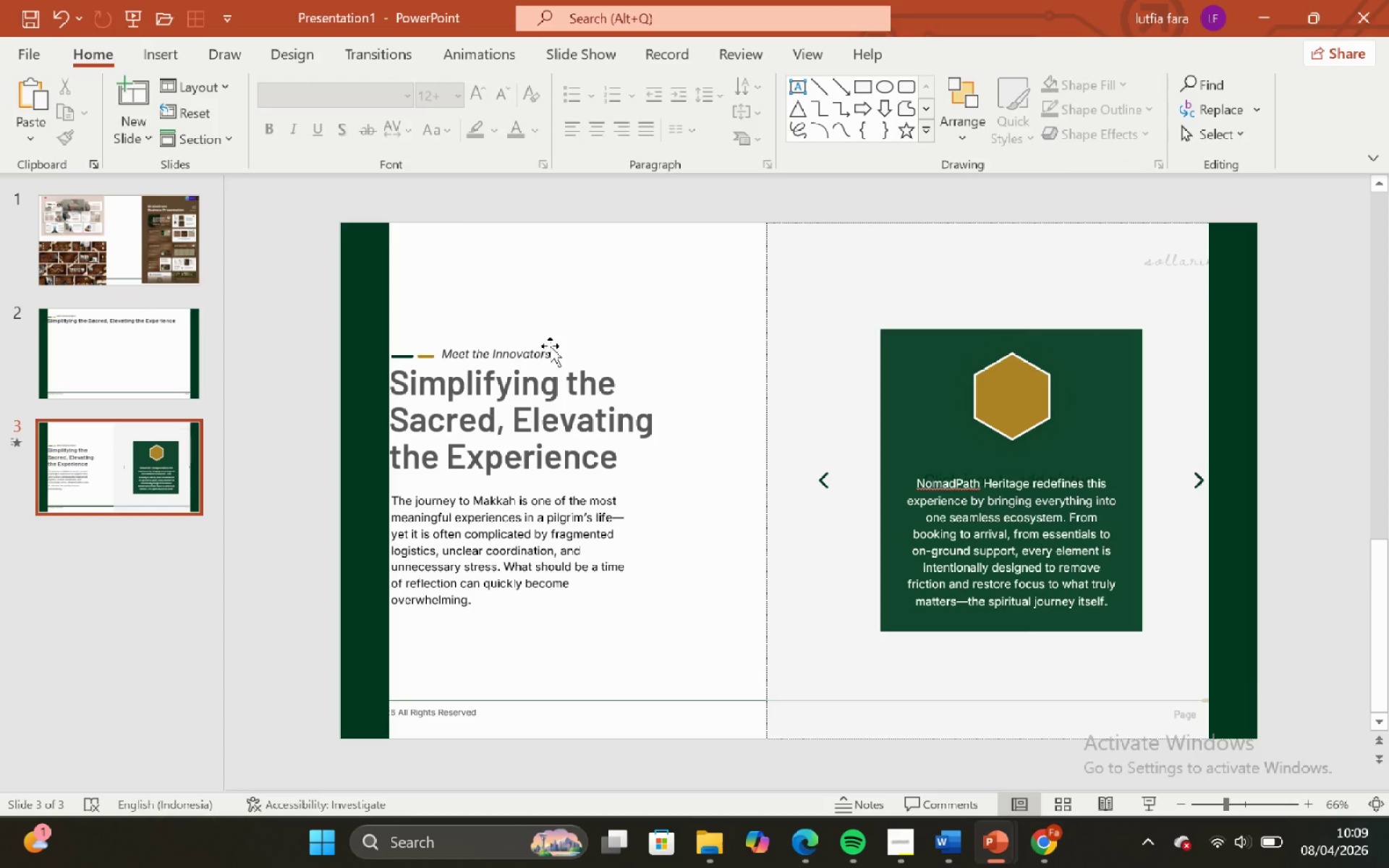 
left_click([550, 346])
 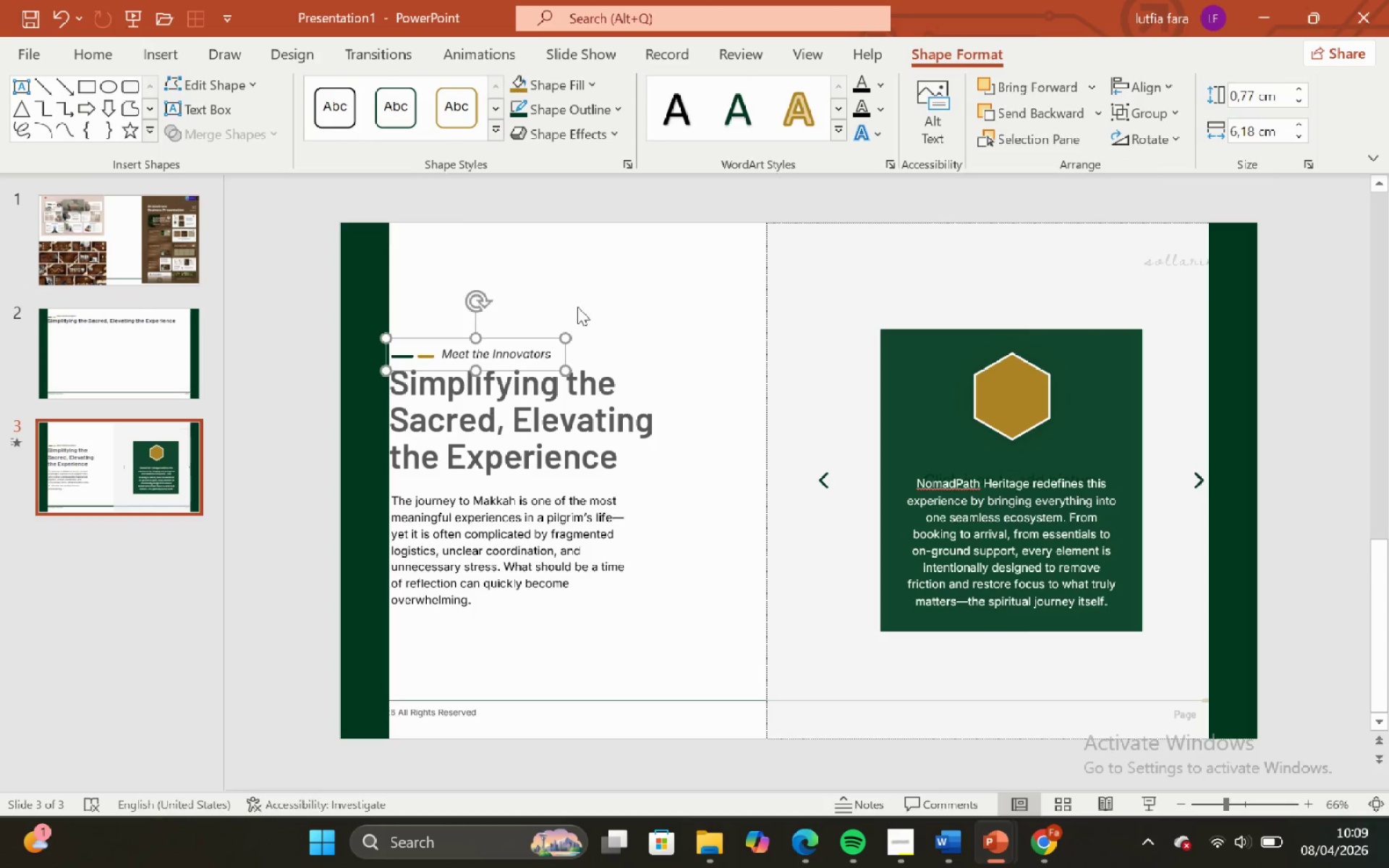 
left_click([577, 307])
 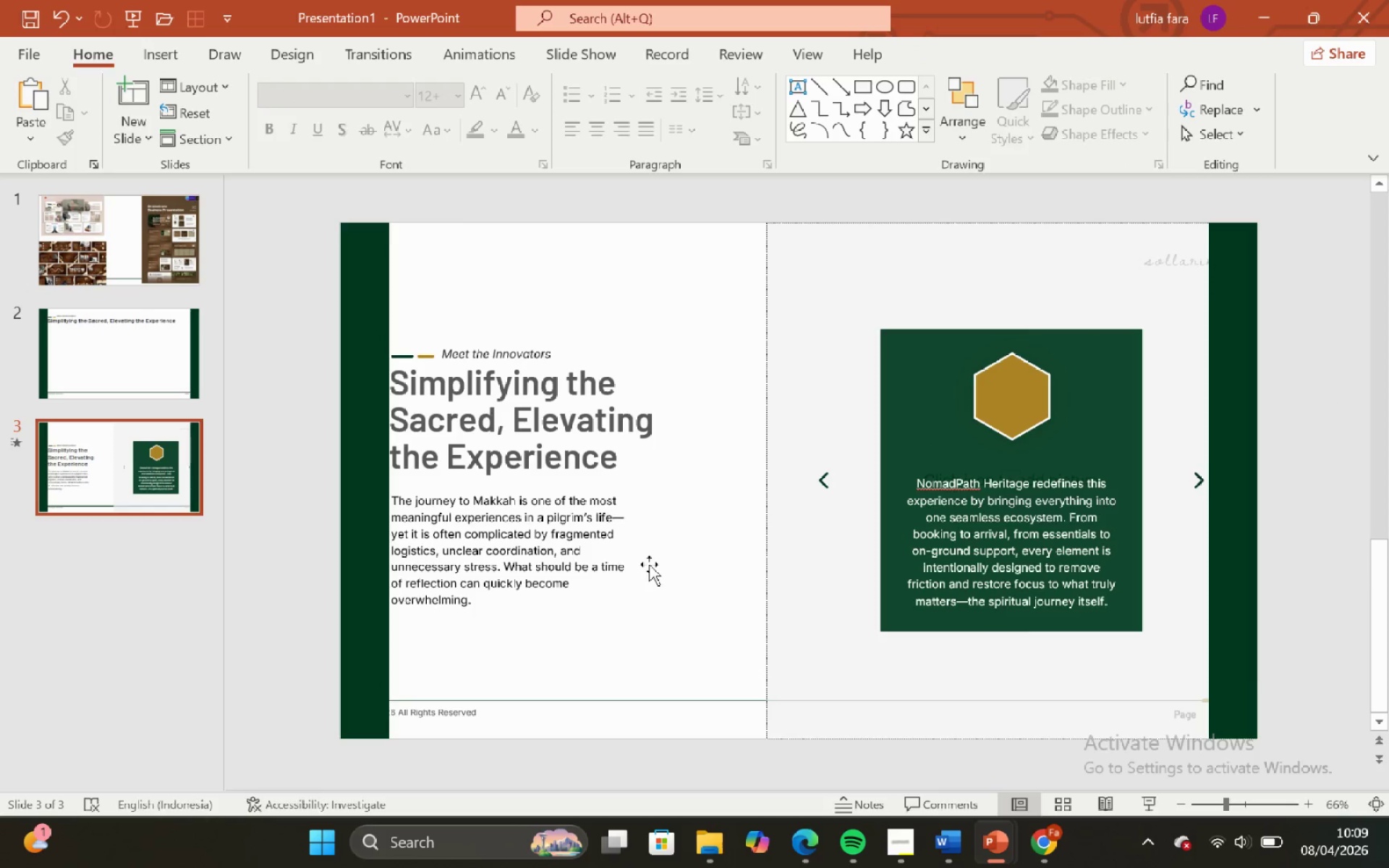 
left_click([649, 564])
 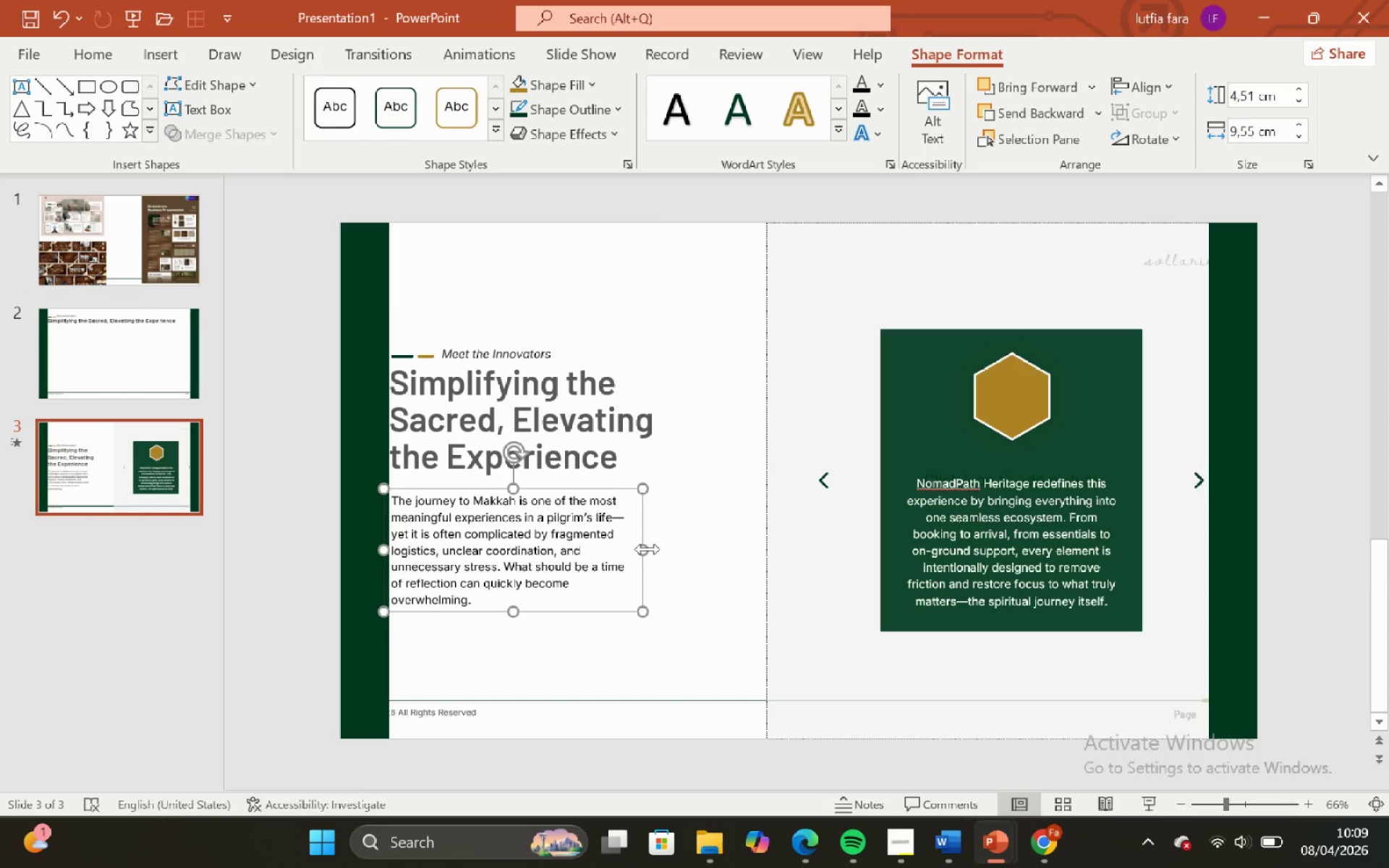 
left_click_drag(start_coordinate=[646, 549], to_coordinate=[656, 551])
 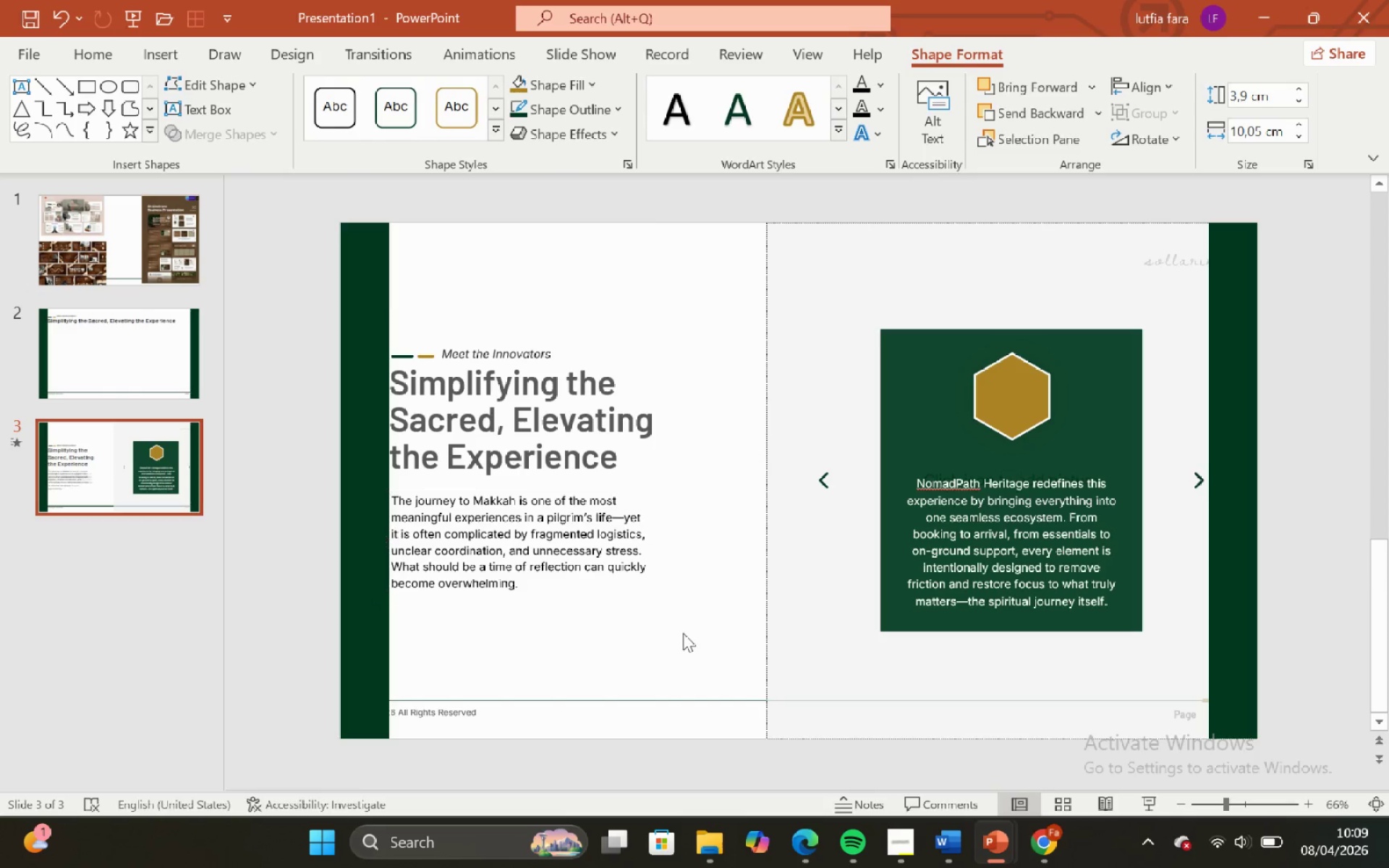 
left_click([683, 633])
 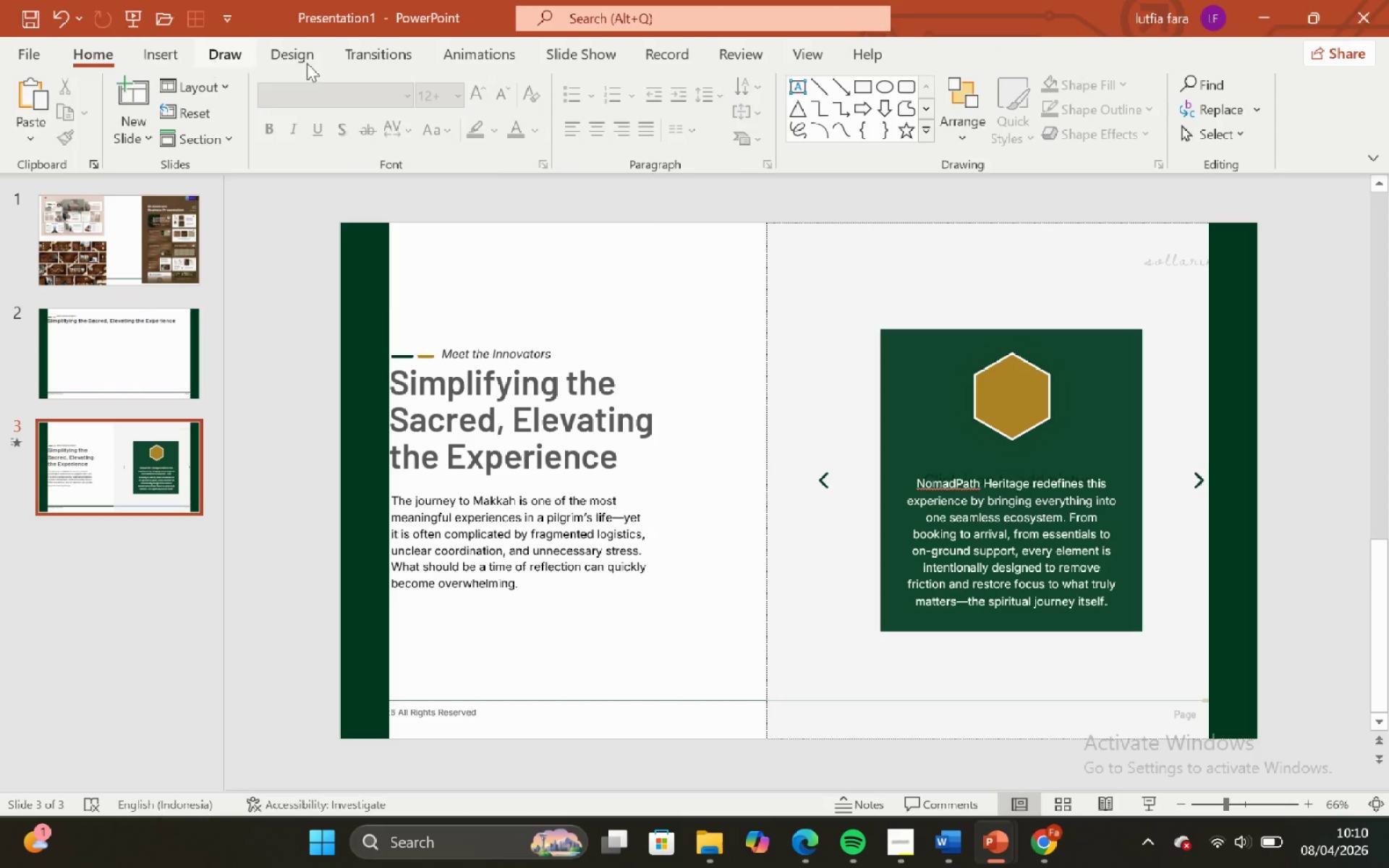 
left_click([653, 571])
 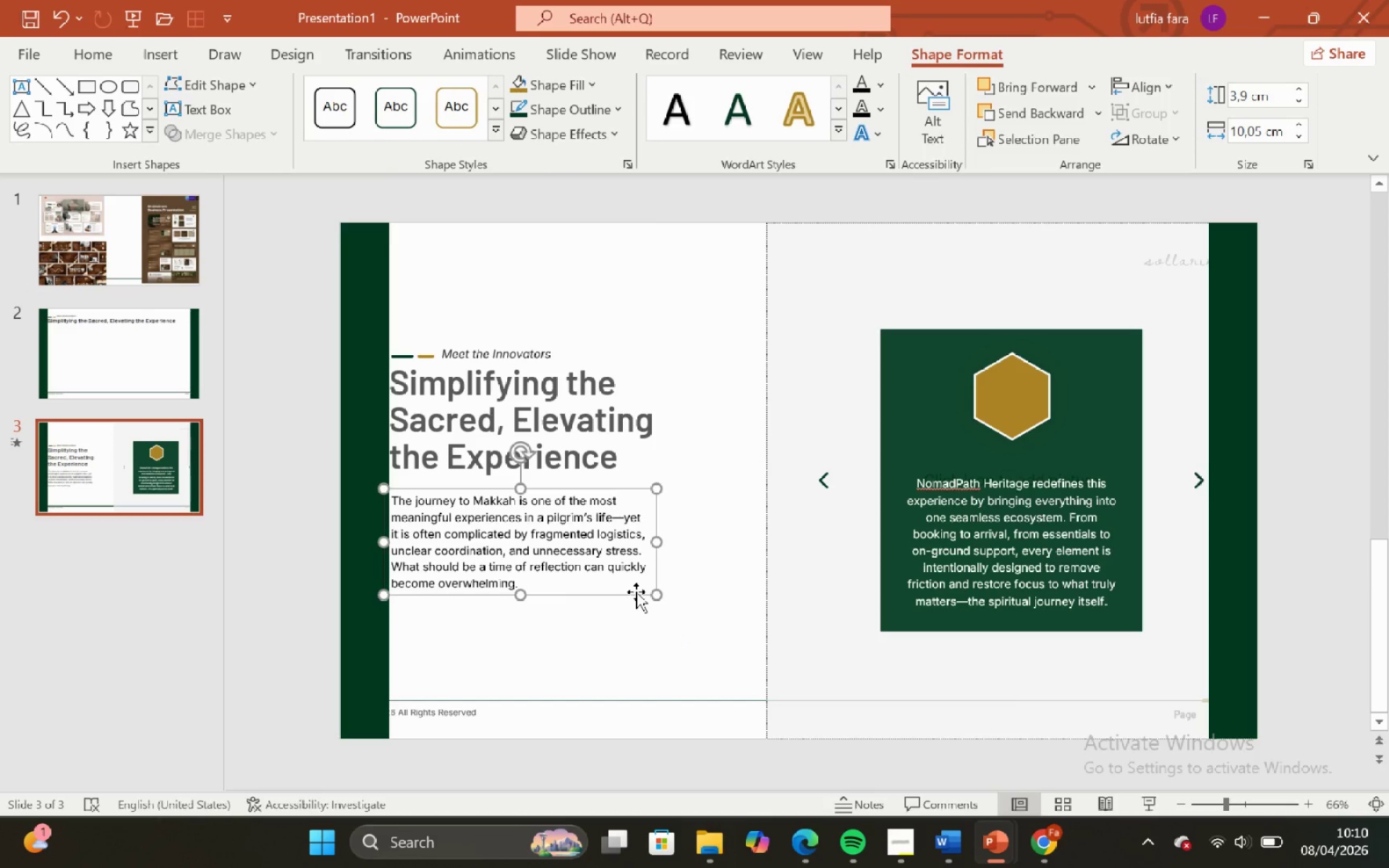 
left_click([631, 595])
 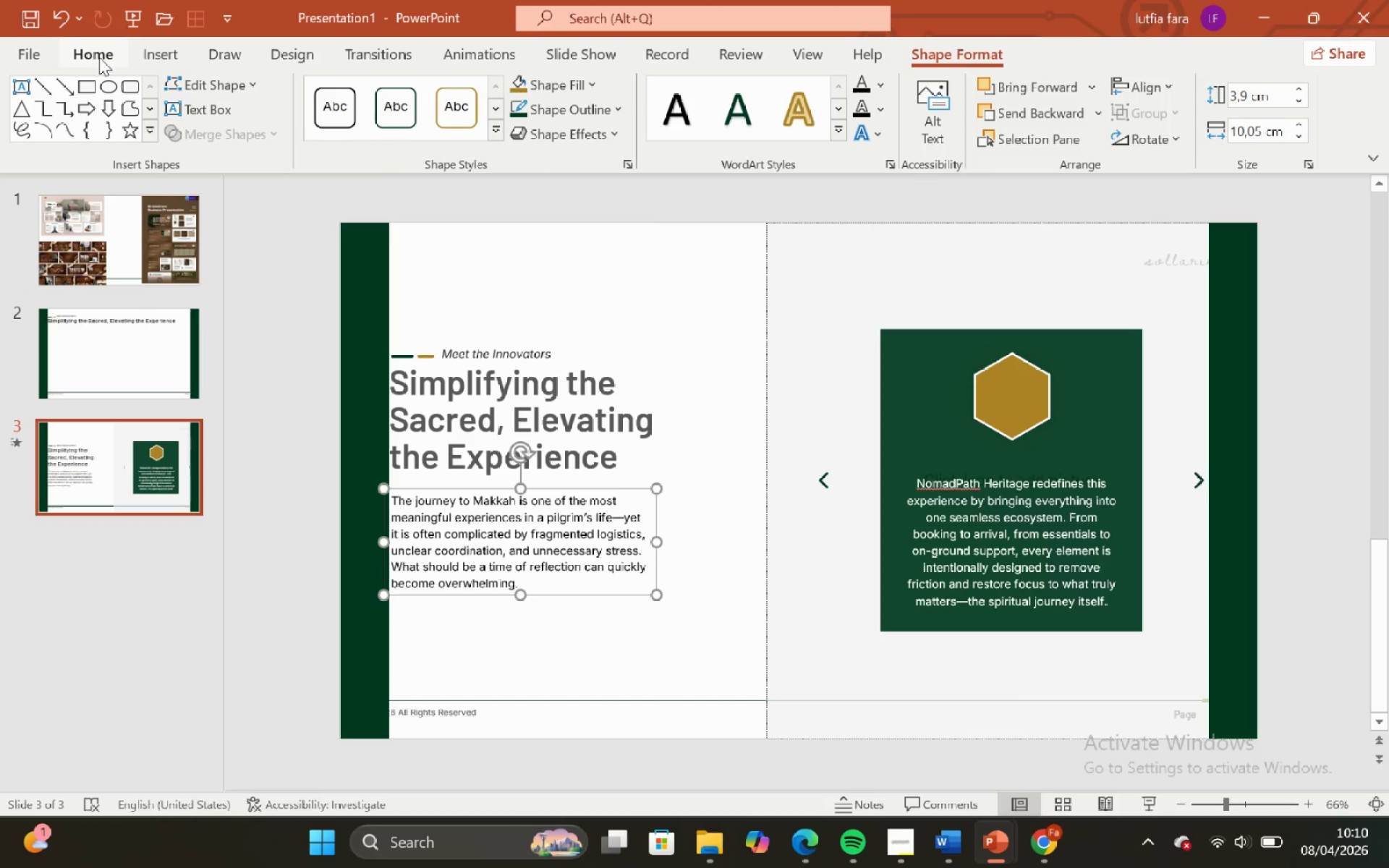 
left_click([99, 56])
 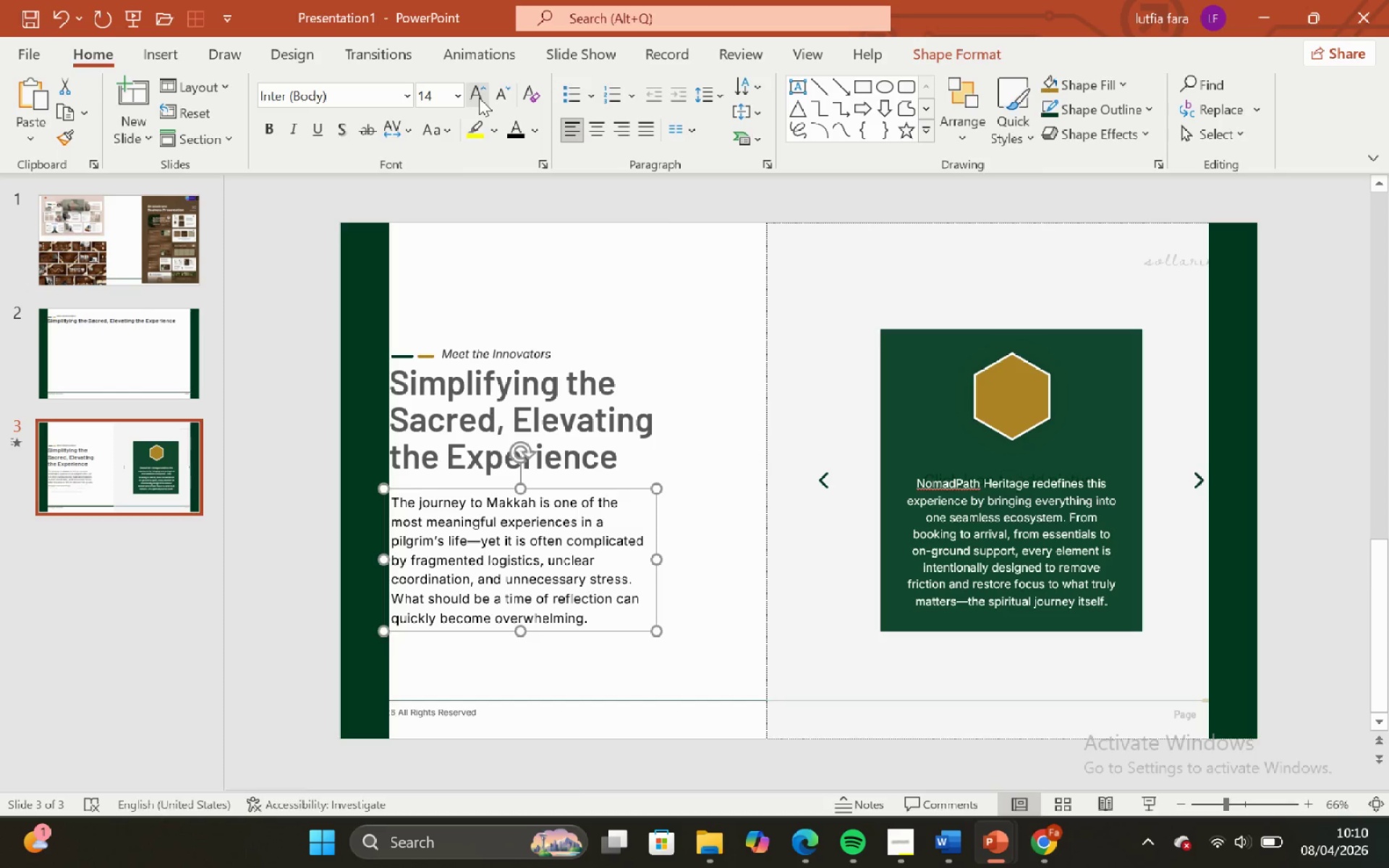 
left_click([667, 272])
 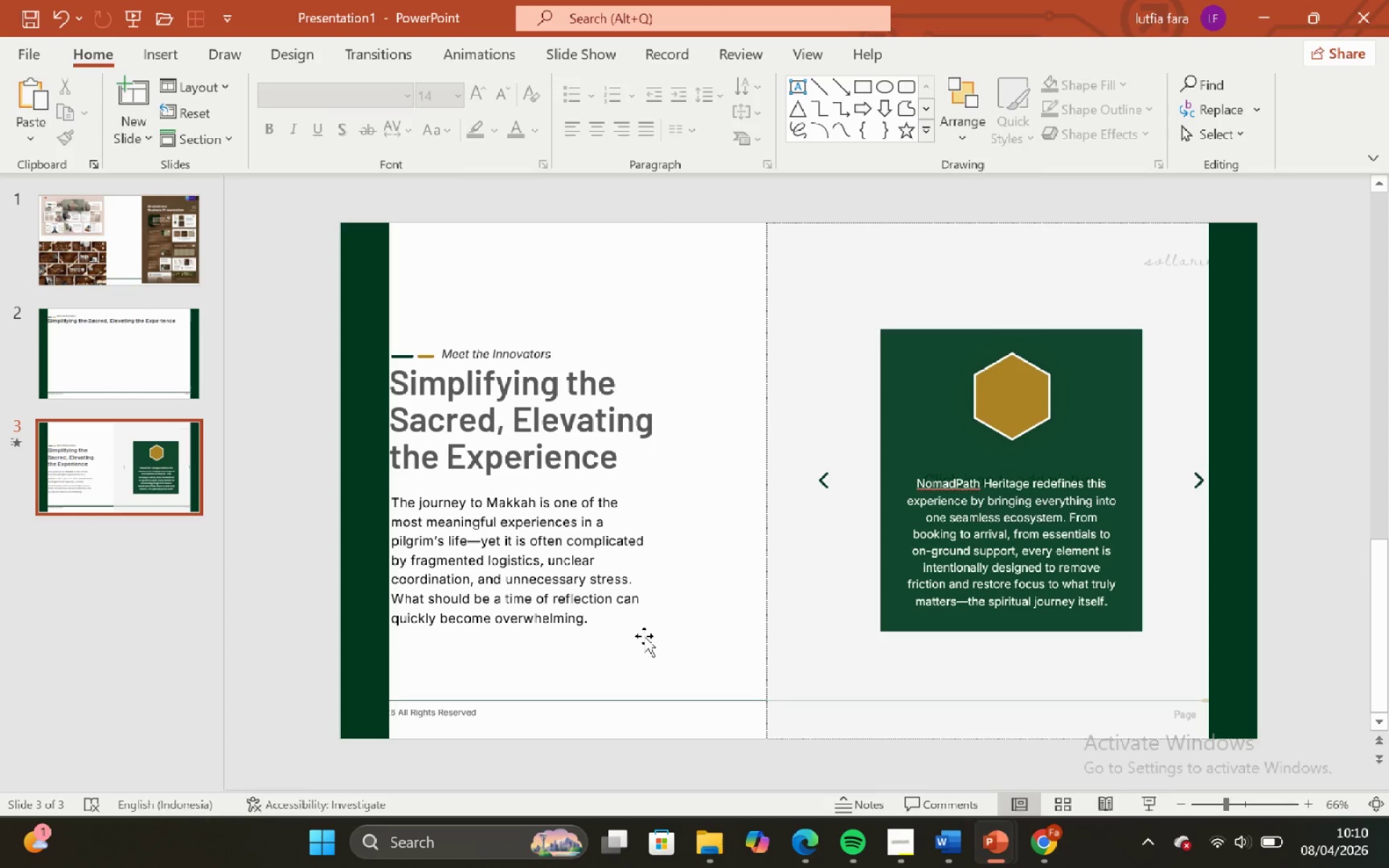 
left_click([644, 636])
 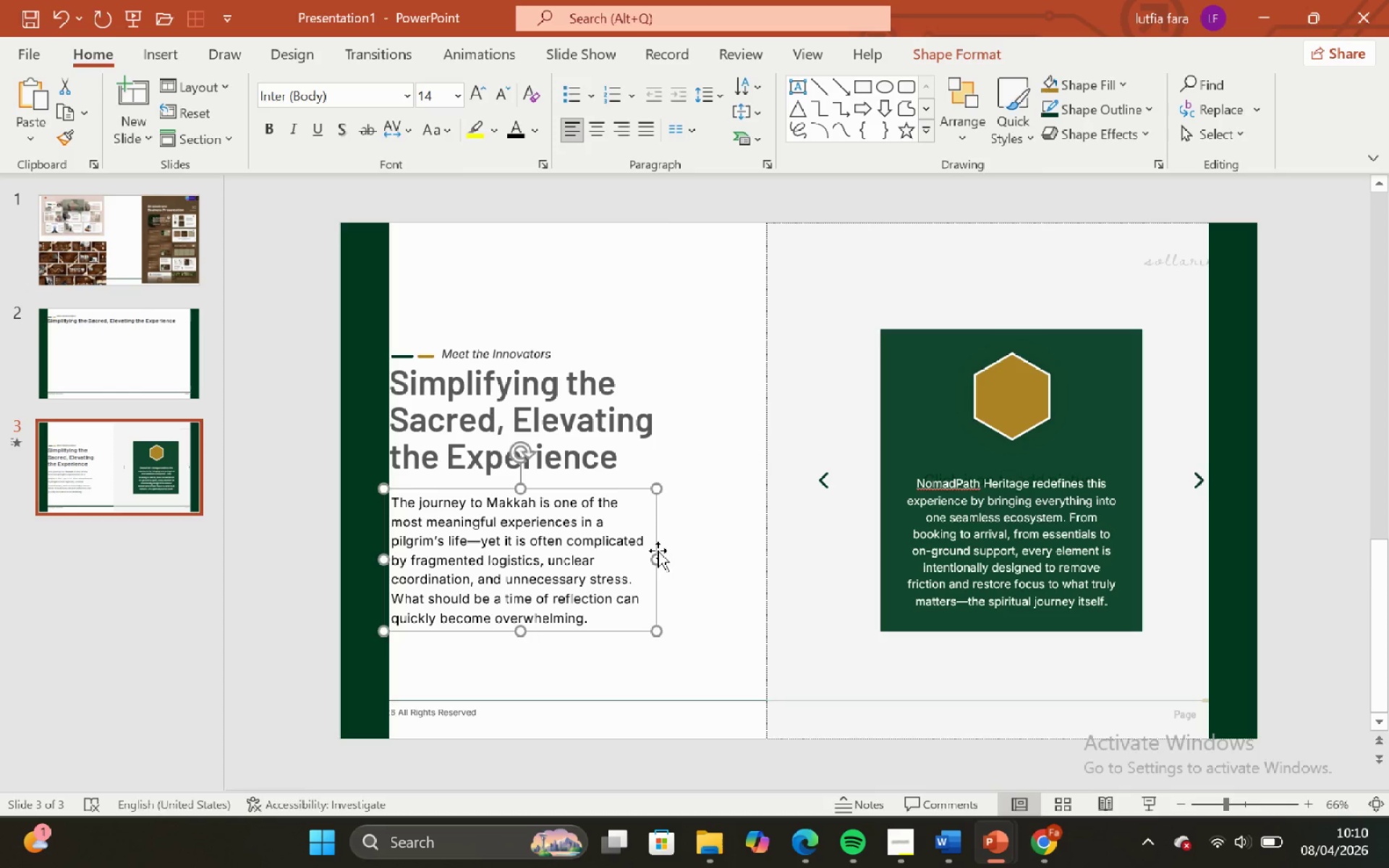 
left_click([658, 550])
 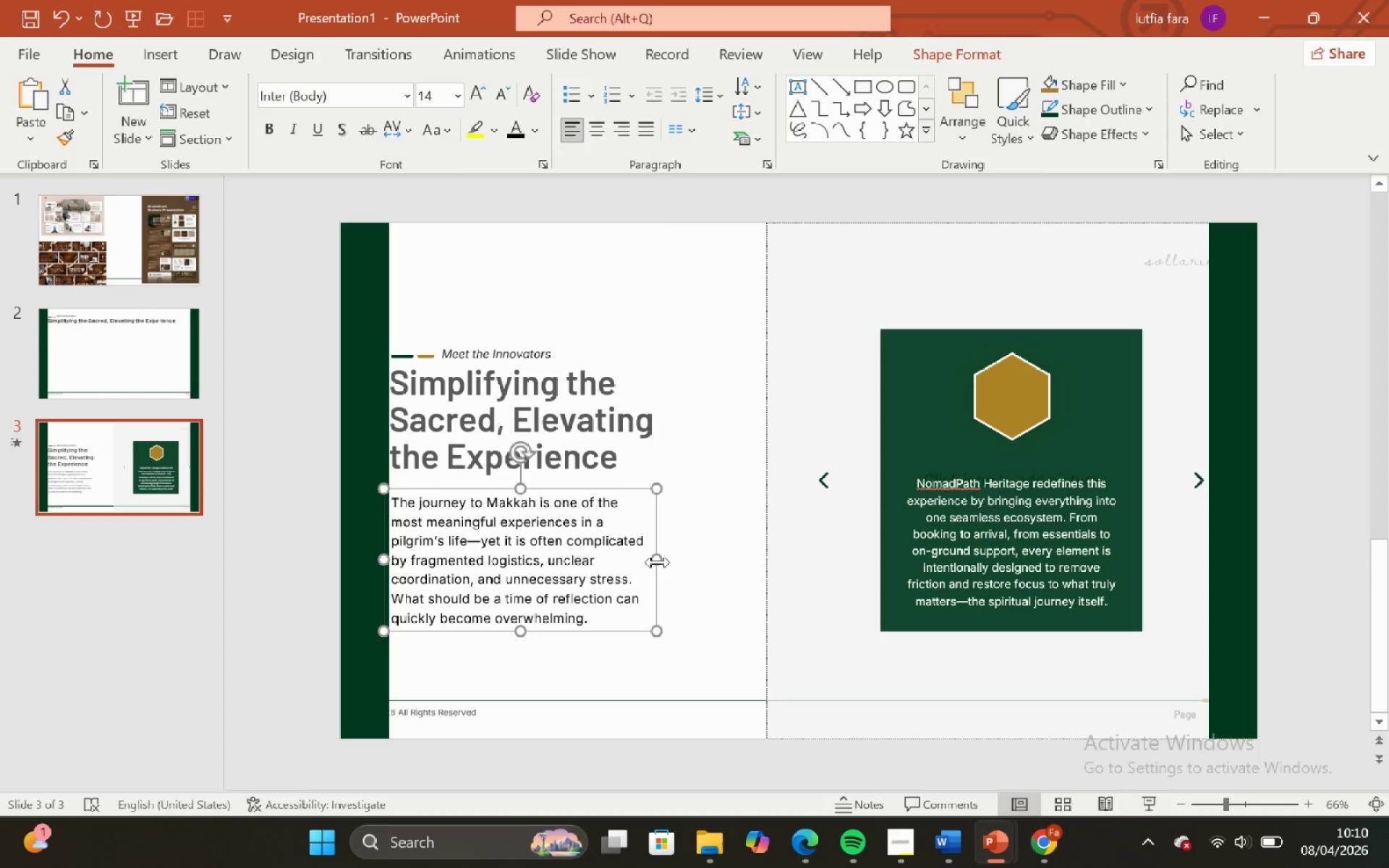 
key(Control+ControlLeft)
 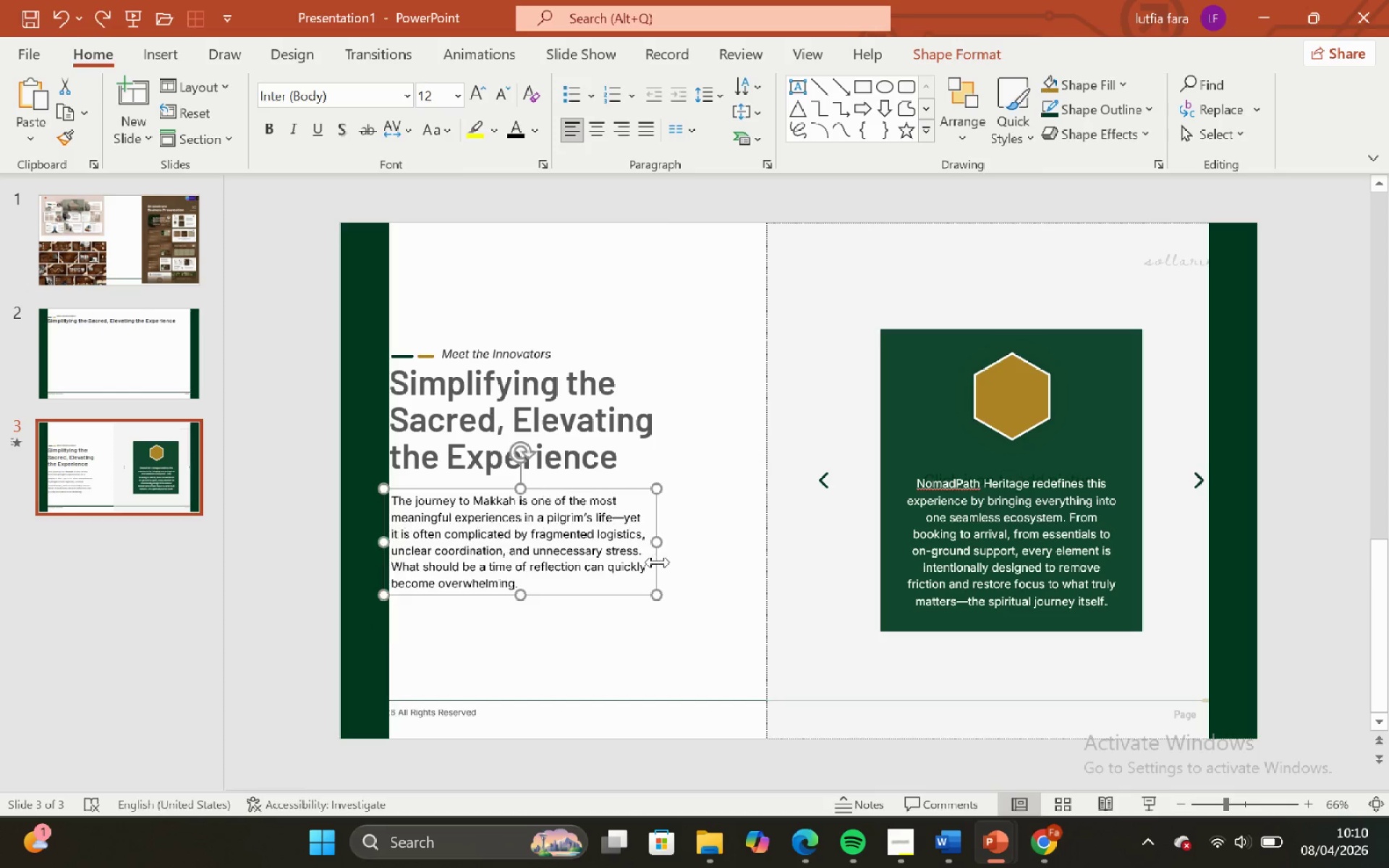 
key(Control+Z)
 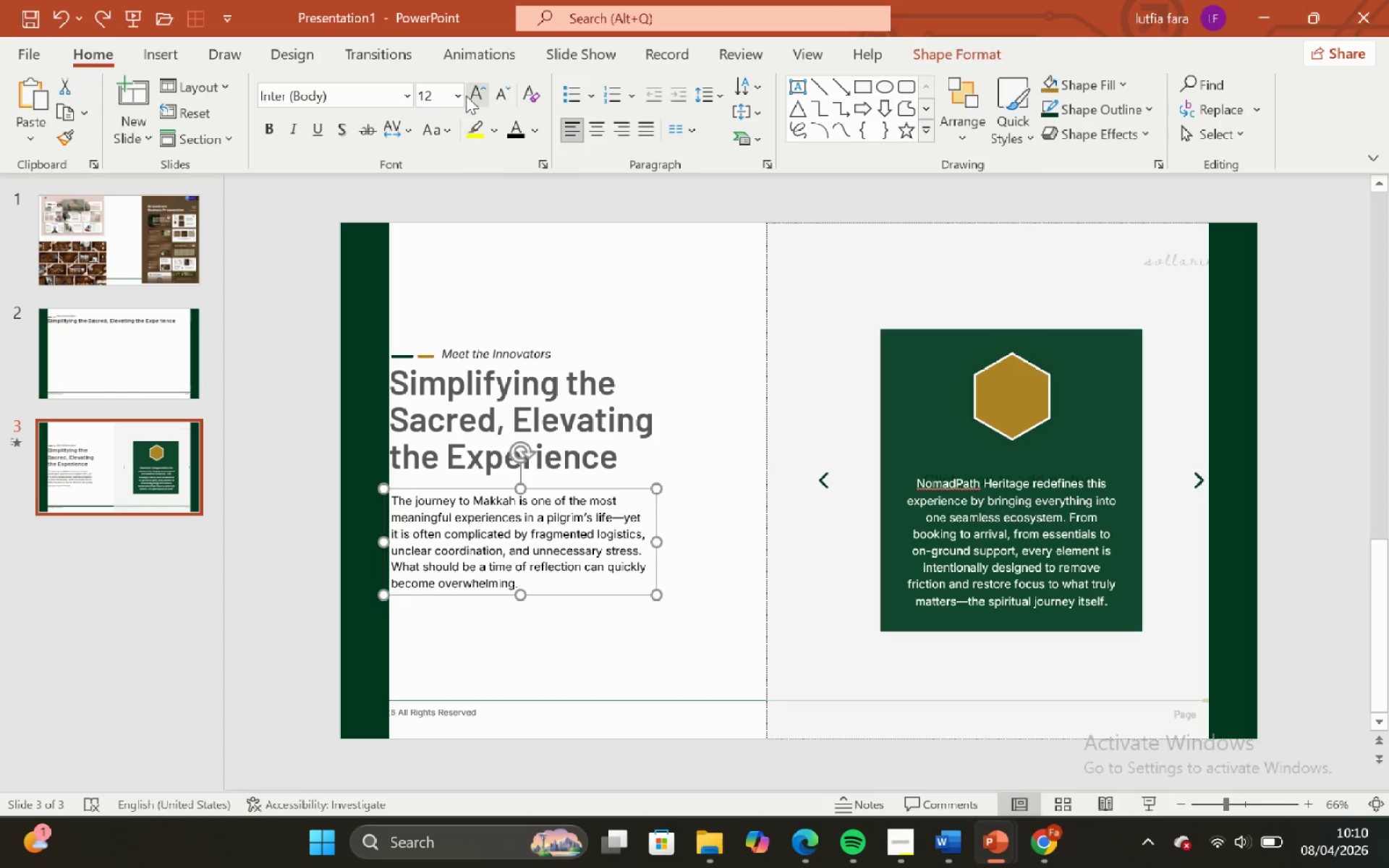 
left_click([467, 93])
 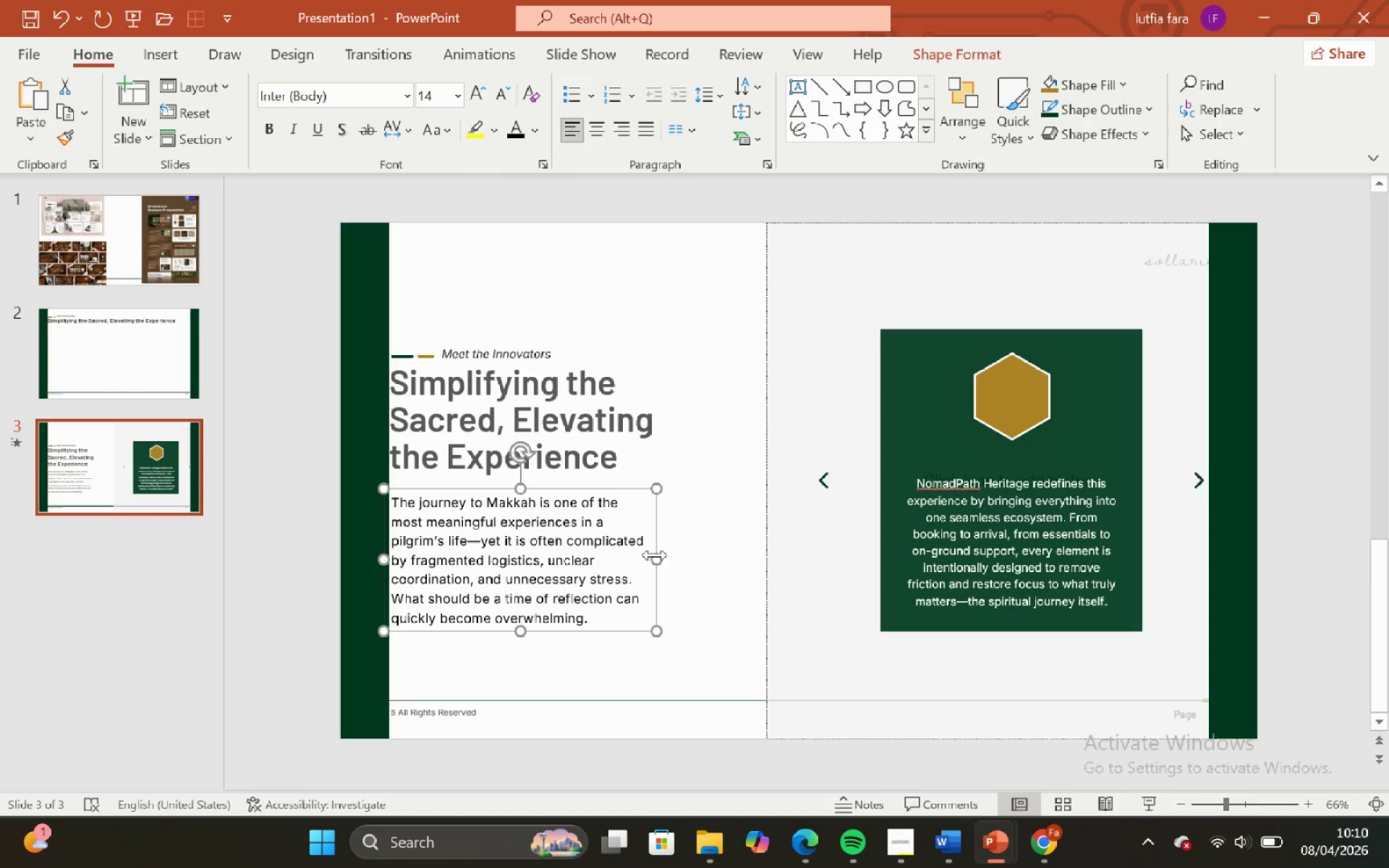 
left_click_drag(start_coordinate=[655, 555], to_coordinate=[690, 569])
 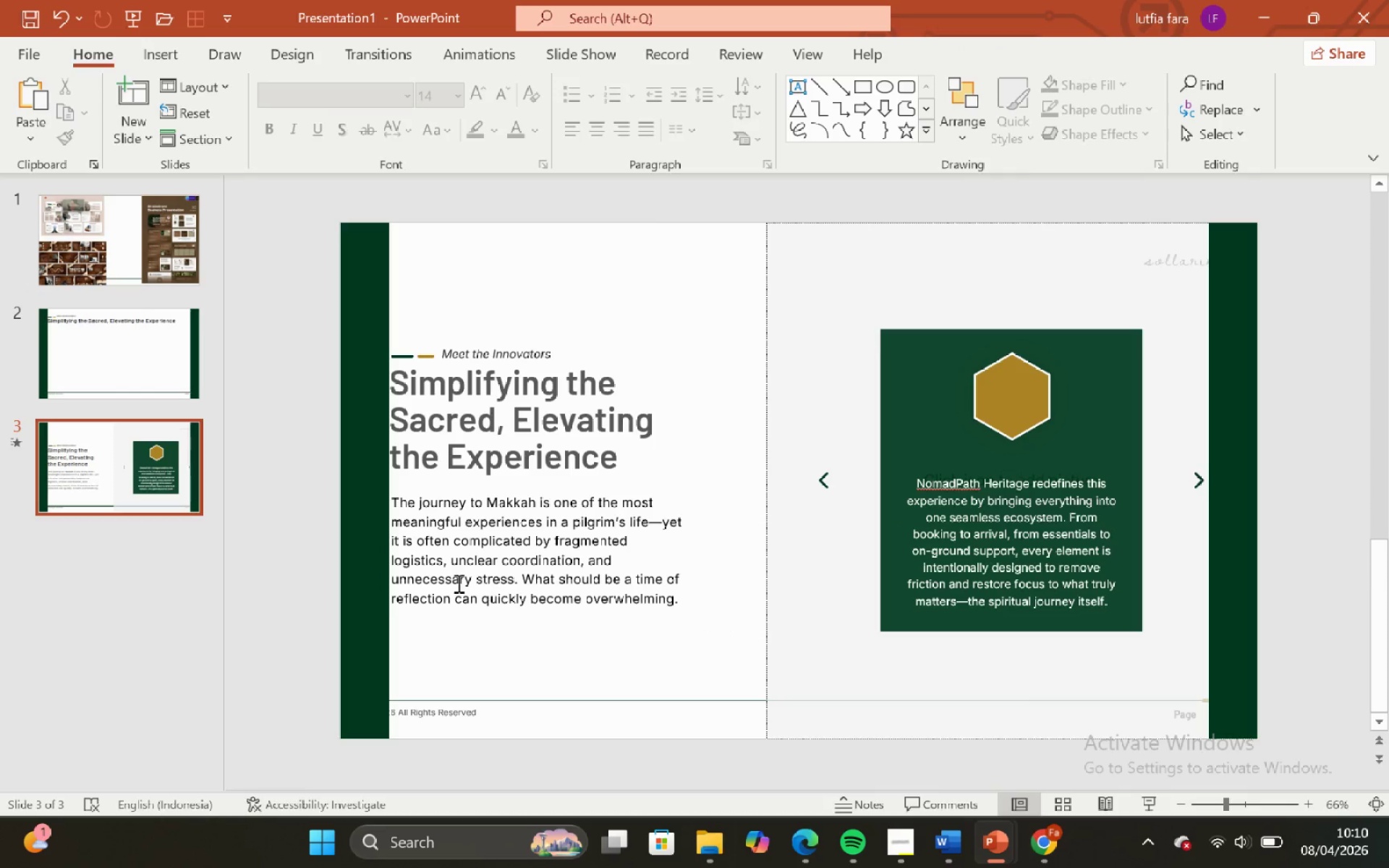 
left_click([414, 571])
 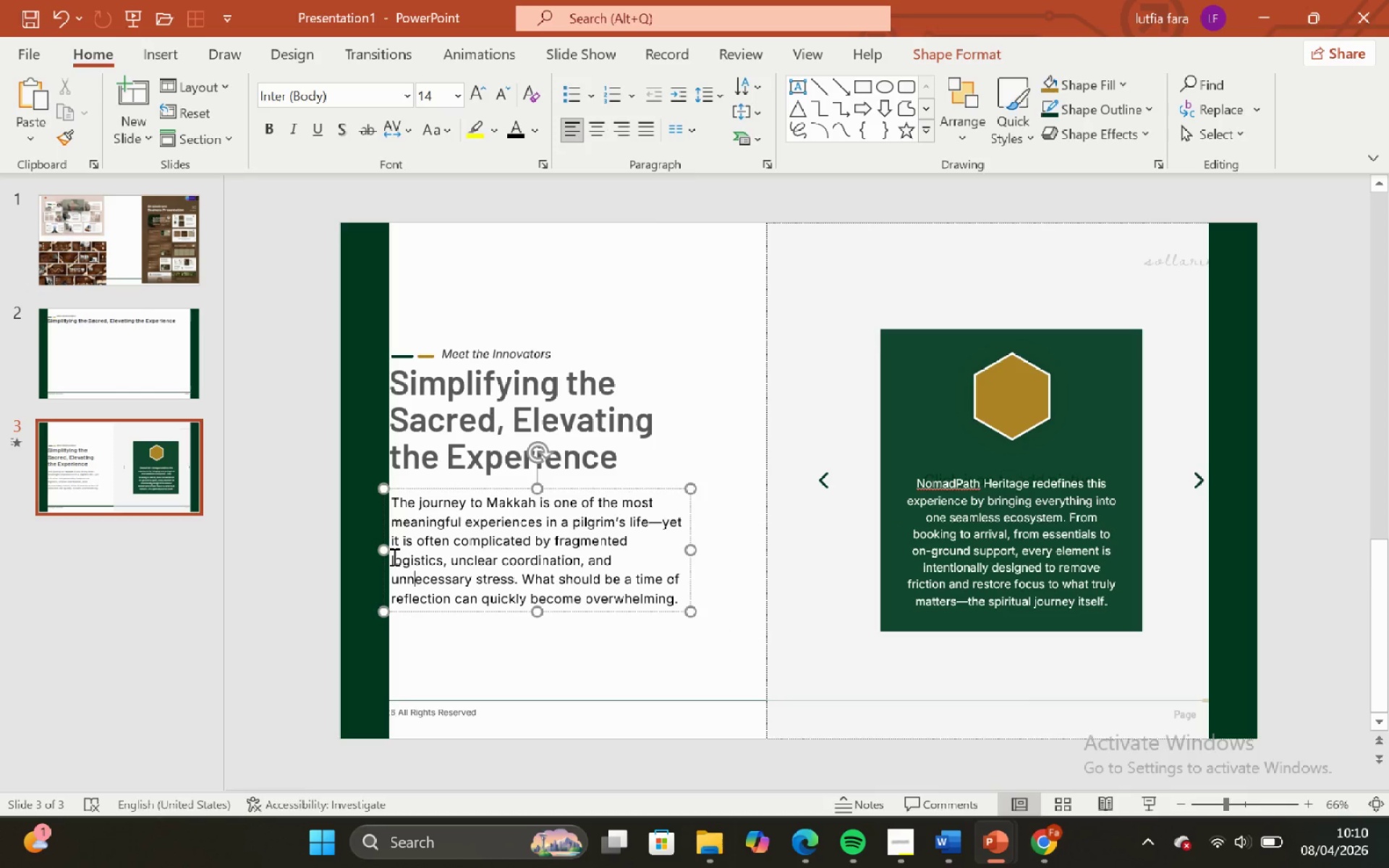 
left_click([393, 556])
 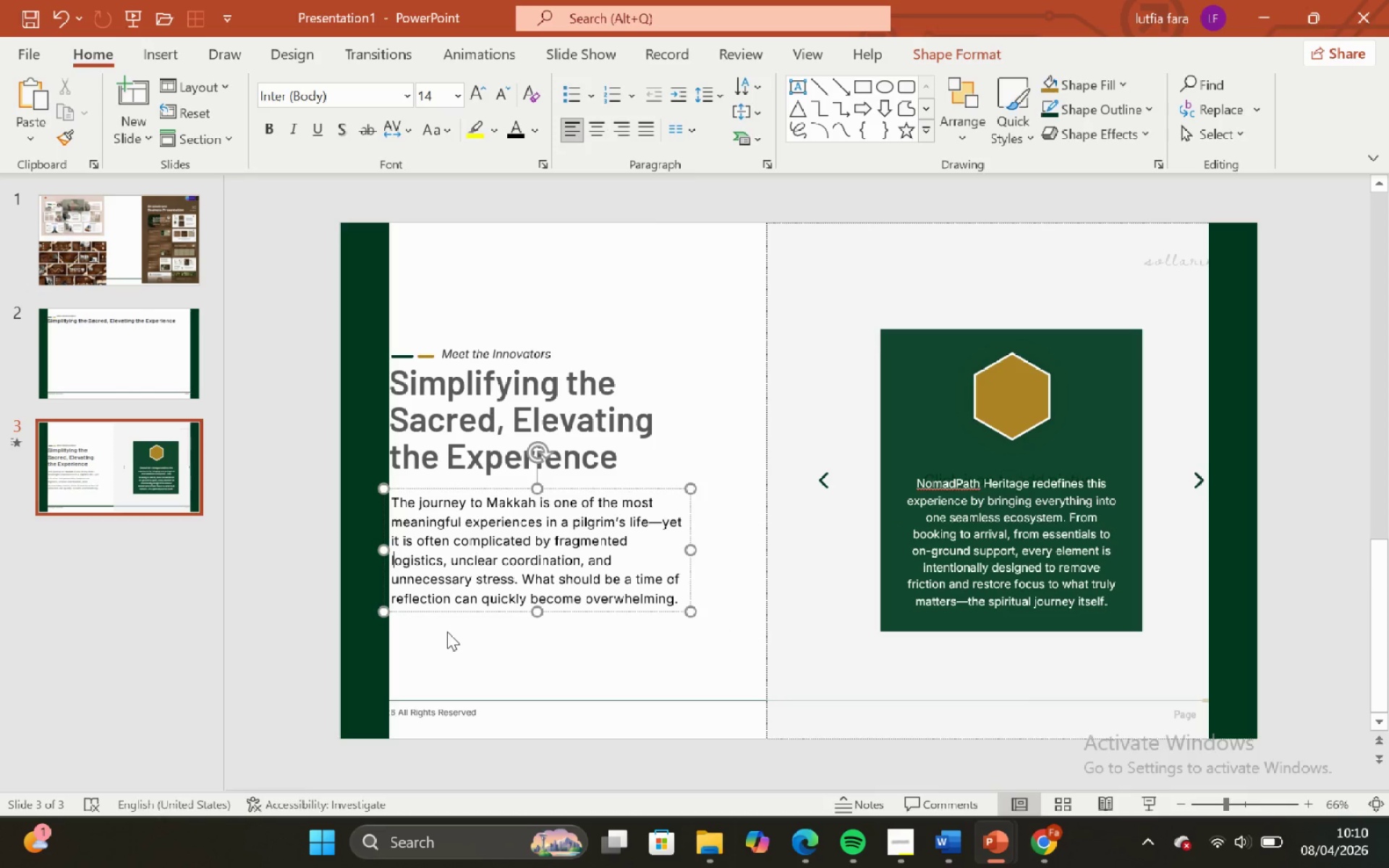 
key(ArrowLeft)
 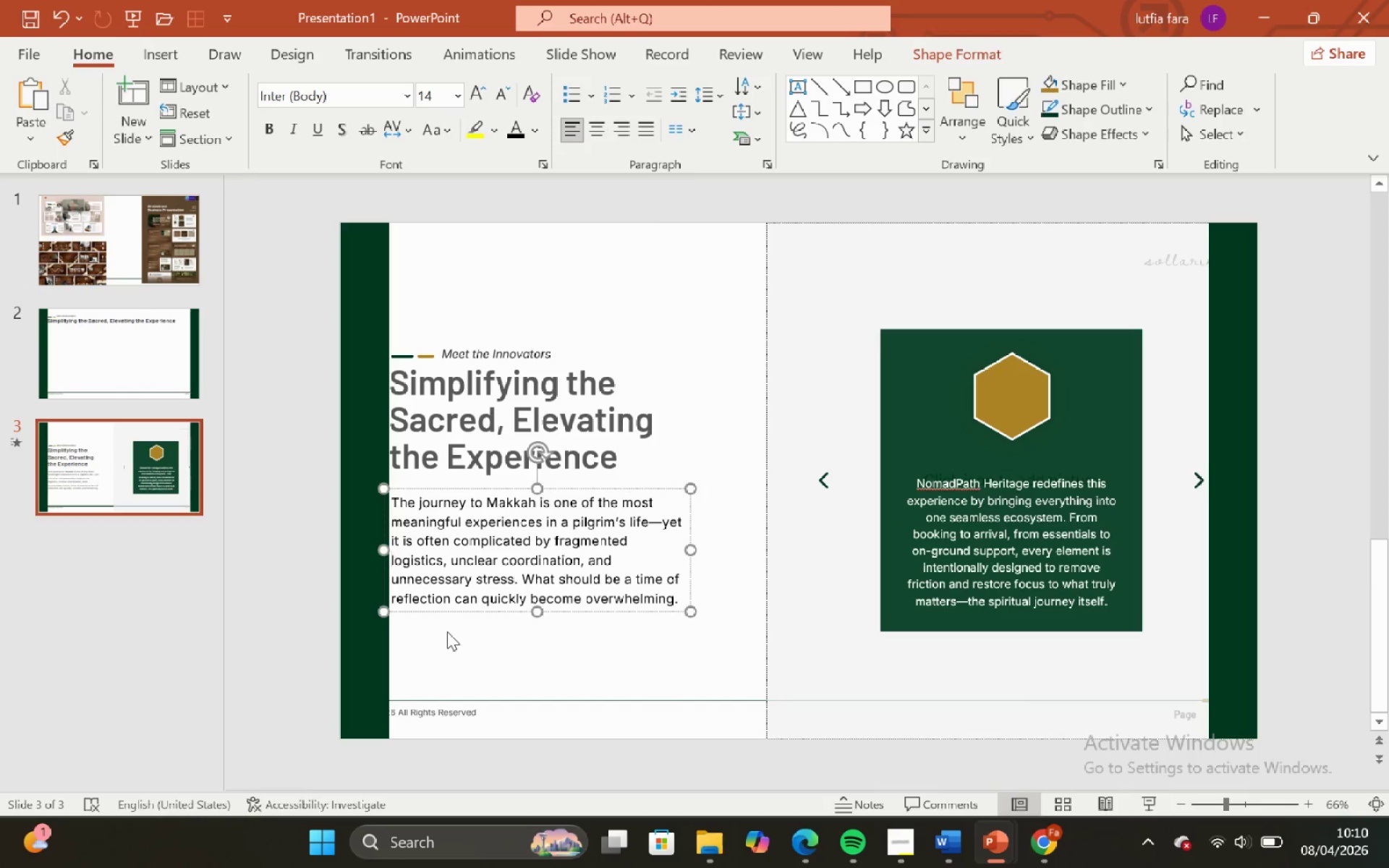 
key(Backspace)
 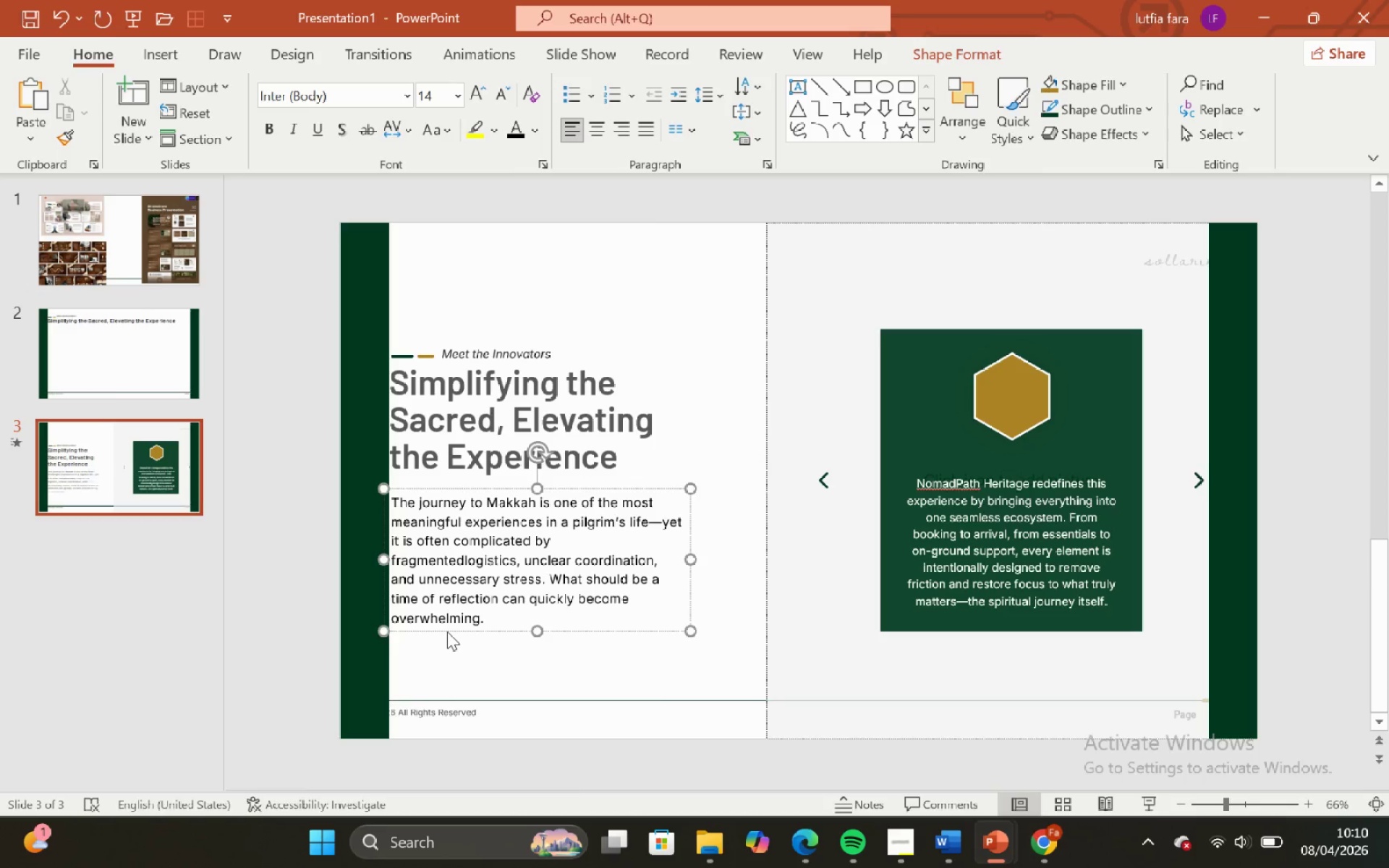 
key(Space)
 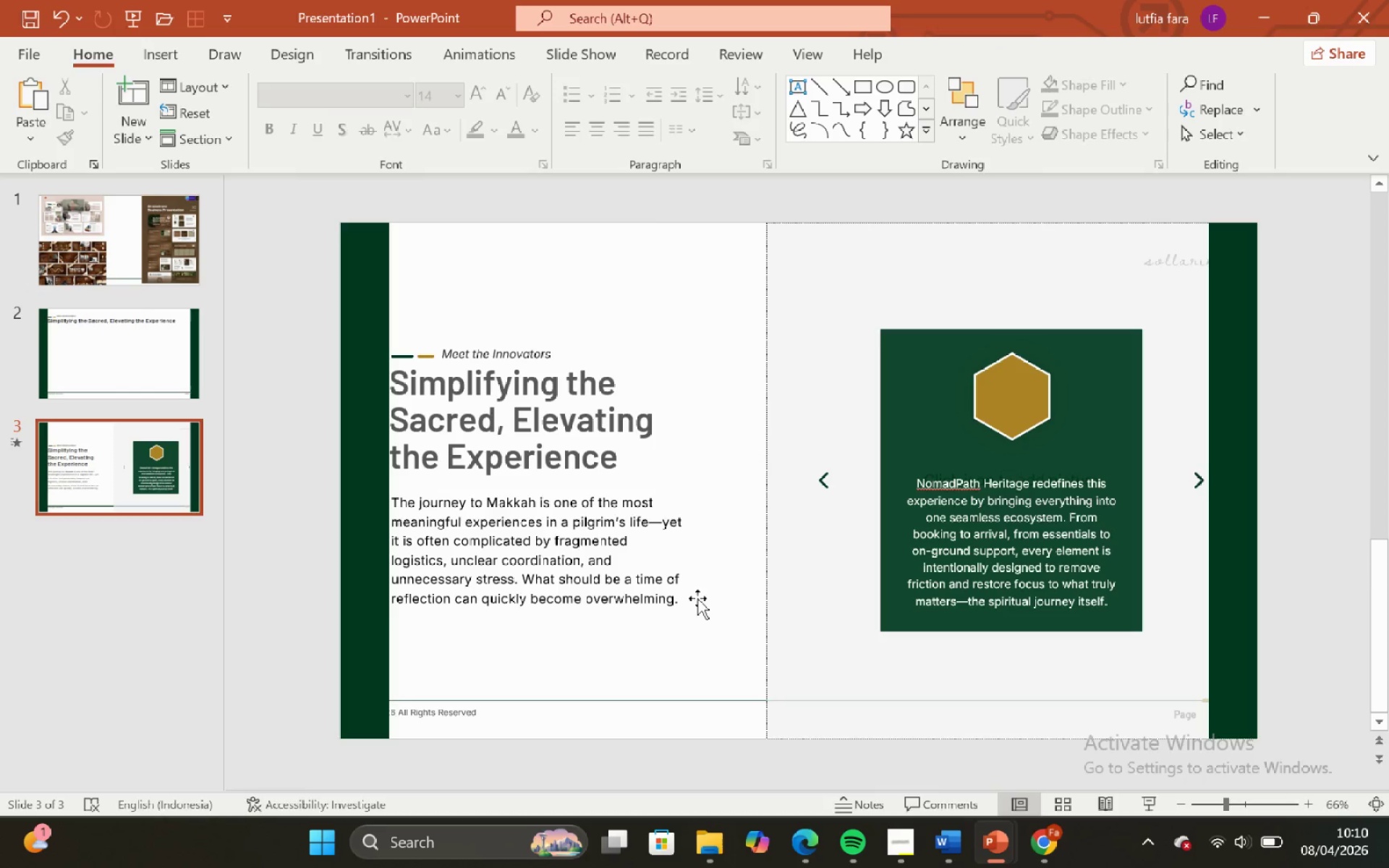 
double_click([699, 583])
 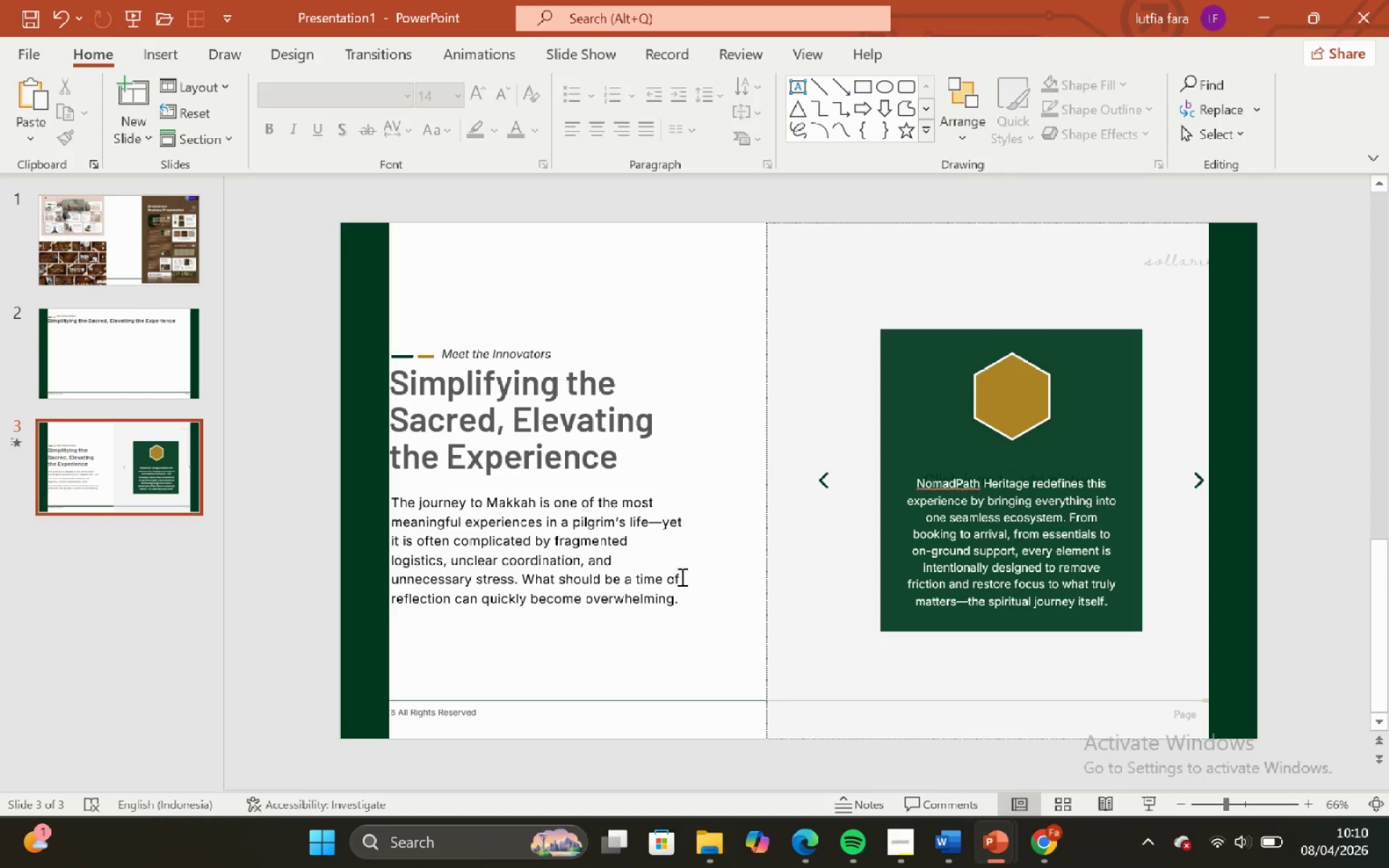 
triple_click([681, 576])
 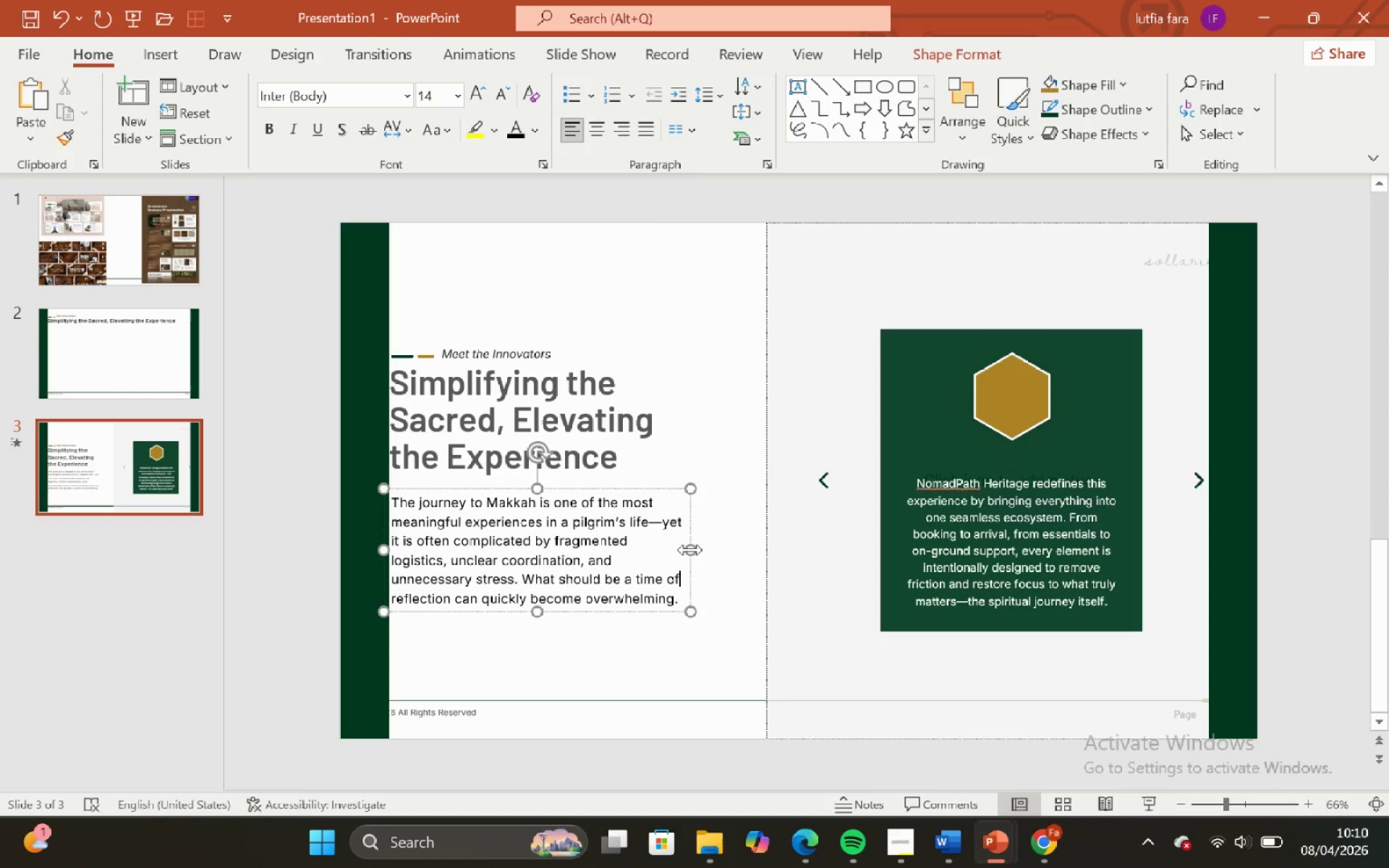 
left_click_drag(start_coordinate=[690, 550], to_coordinate=[696, 548])
 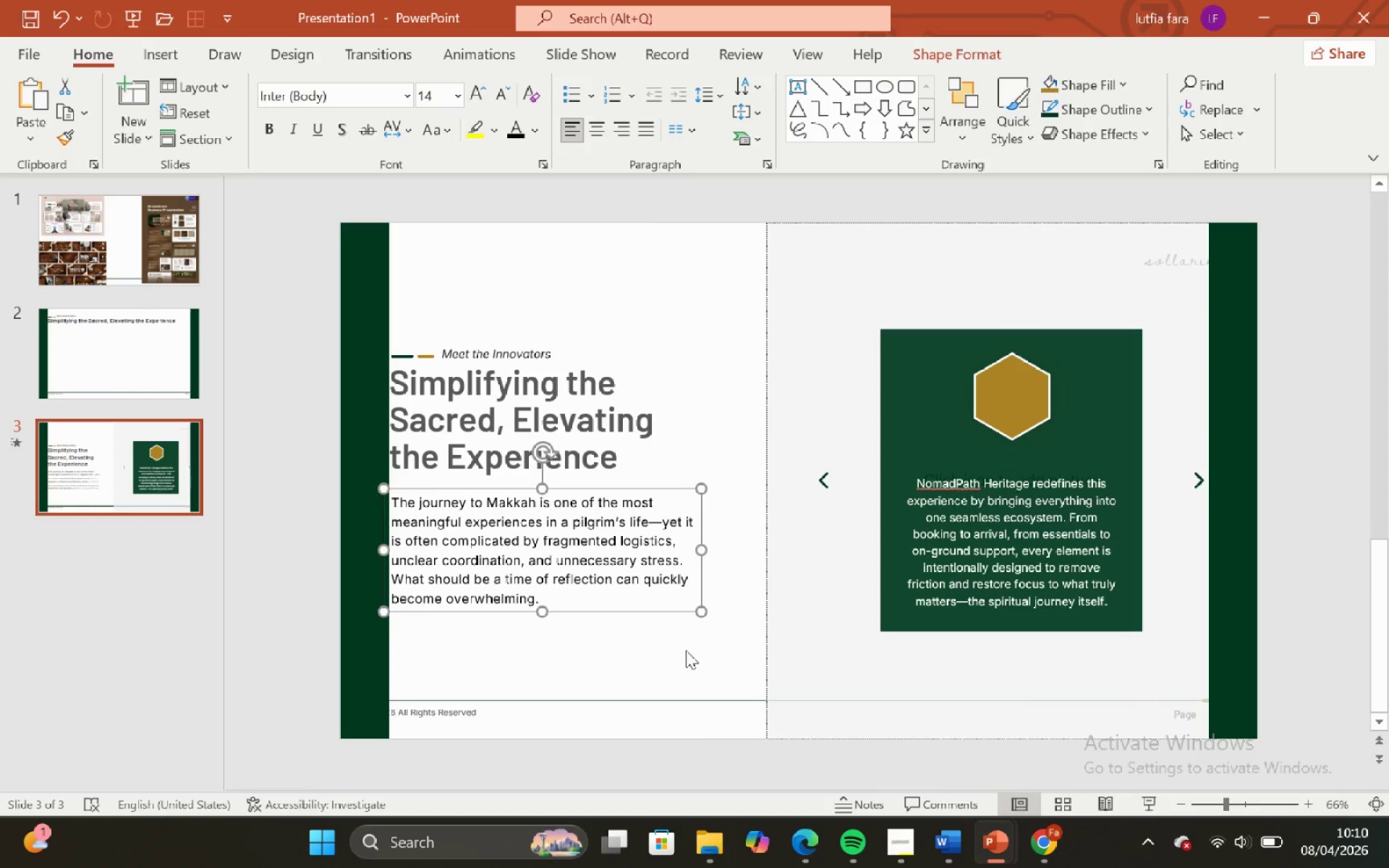 
left_click([686, 650])
 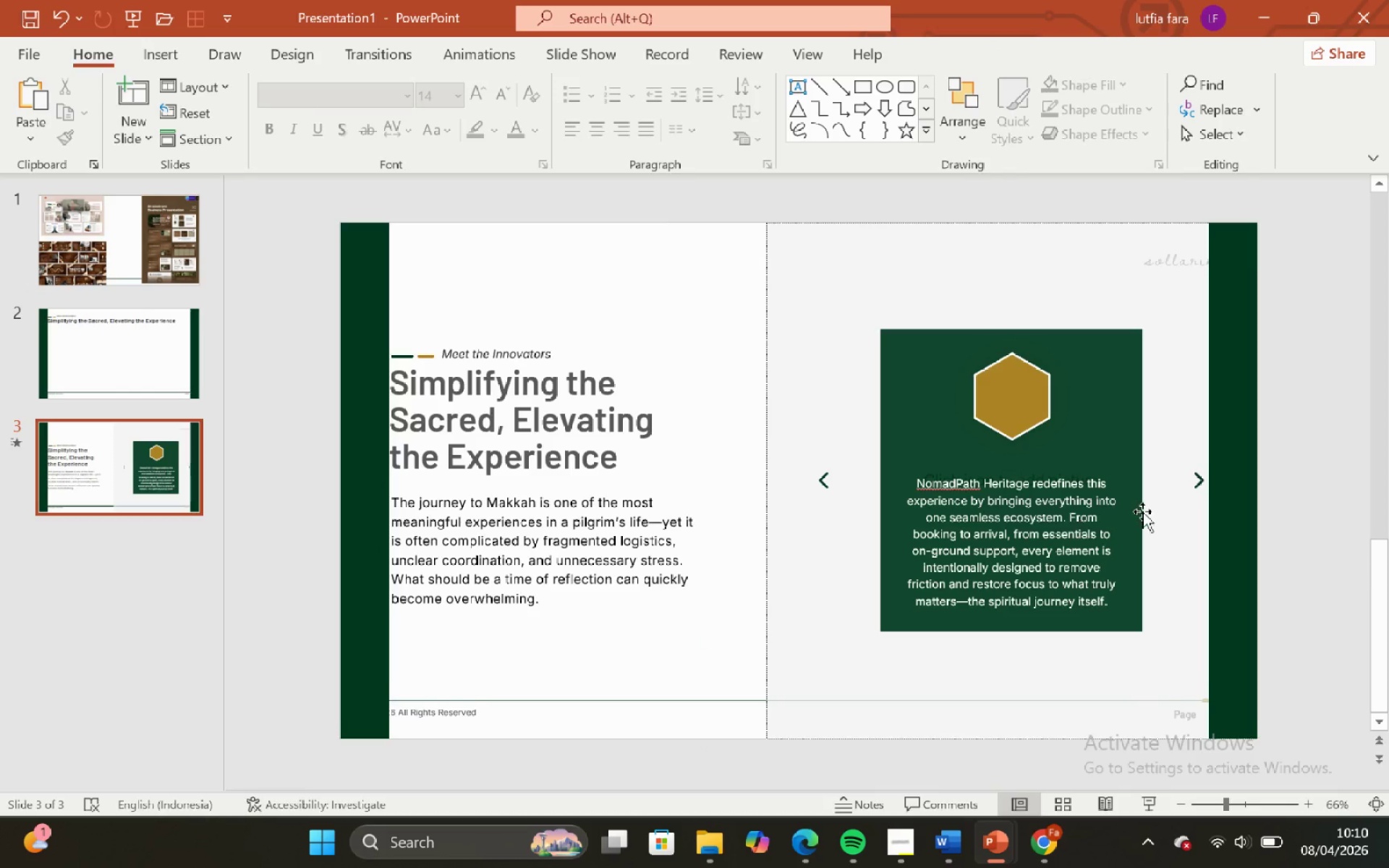 
left_click([1142, 511])
 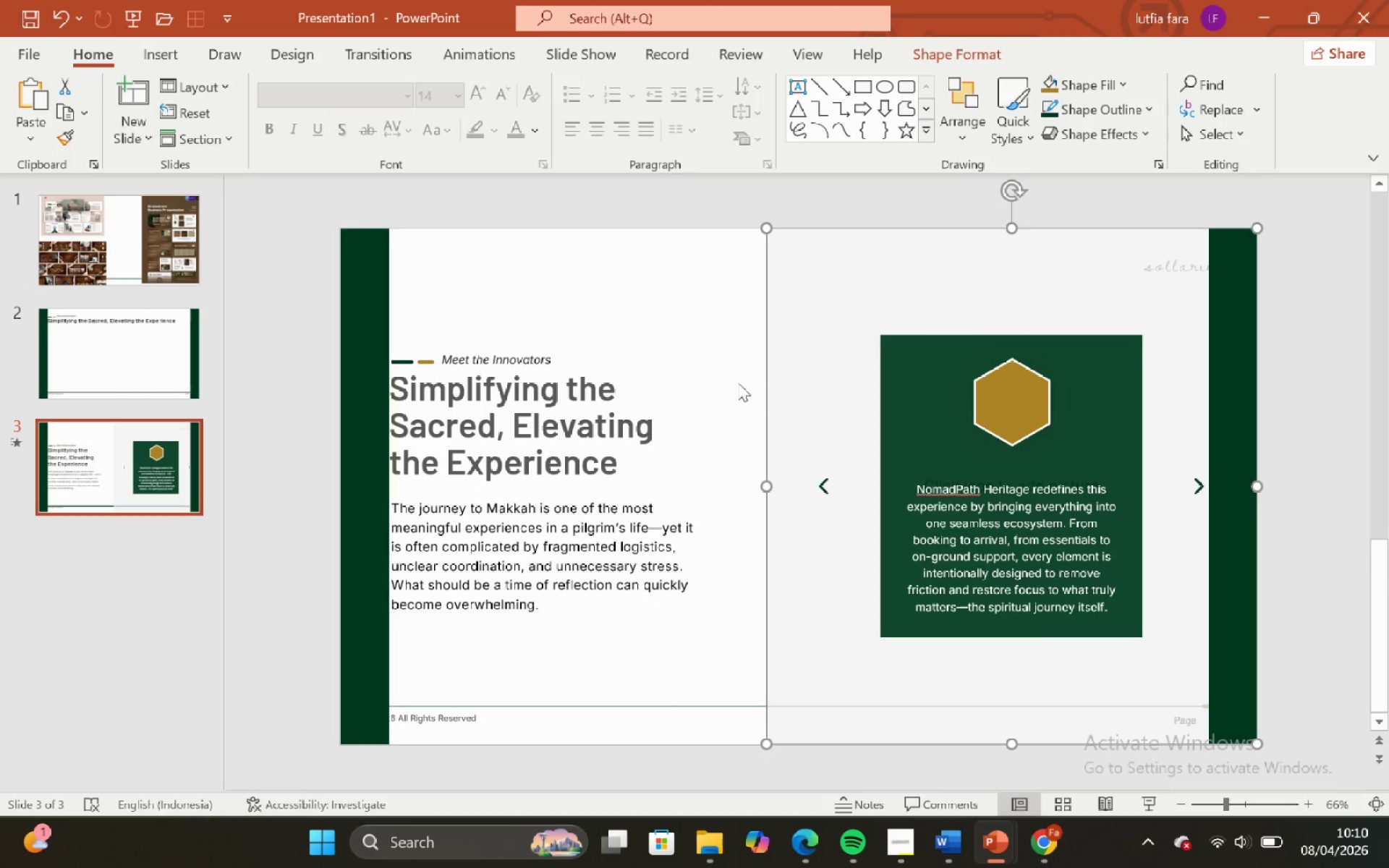 
left_click_drag(start_coordinate=[701, 342], to_coordinate=[700, 338])
 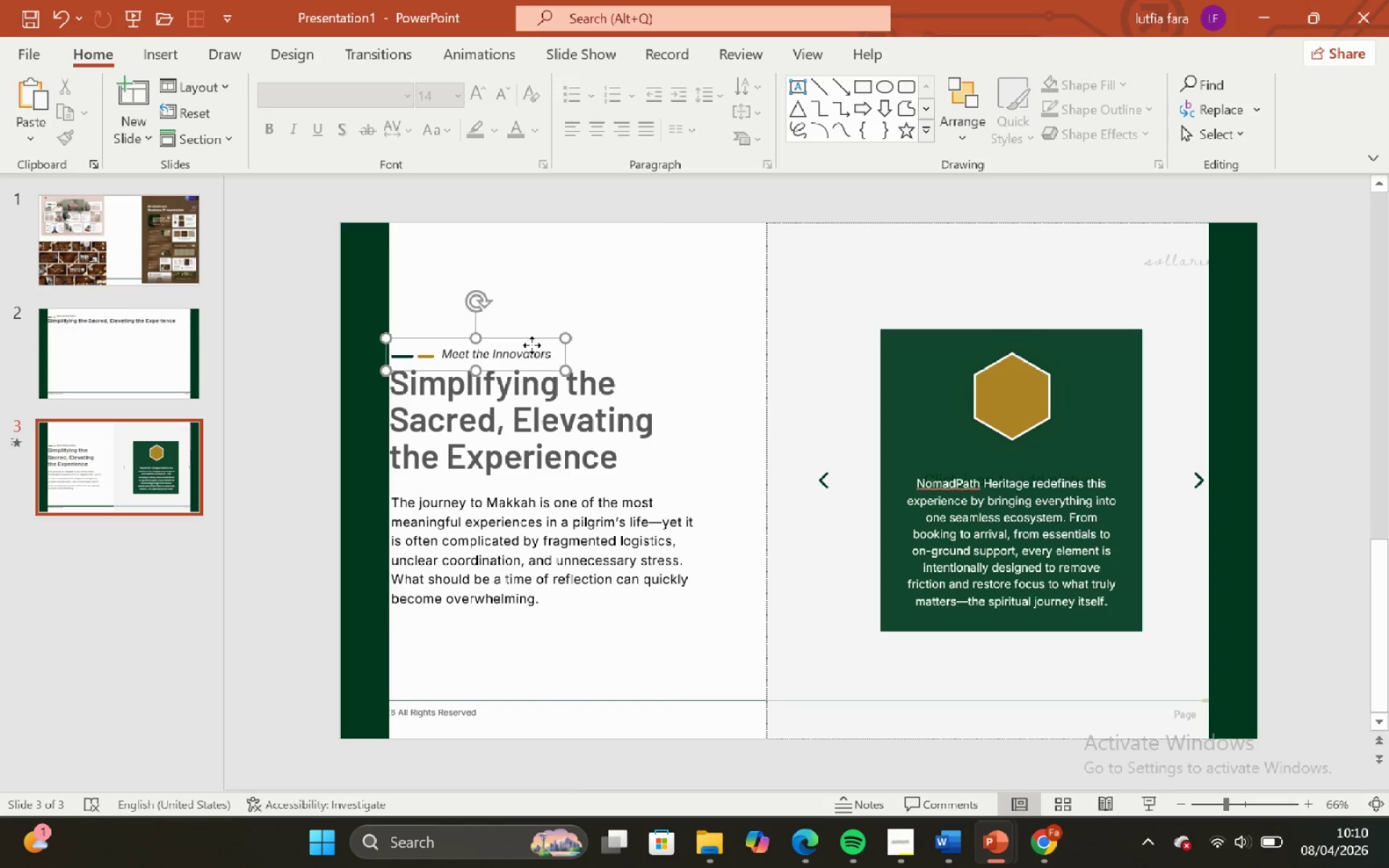 
double_click([545, 309])
 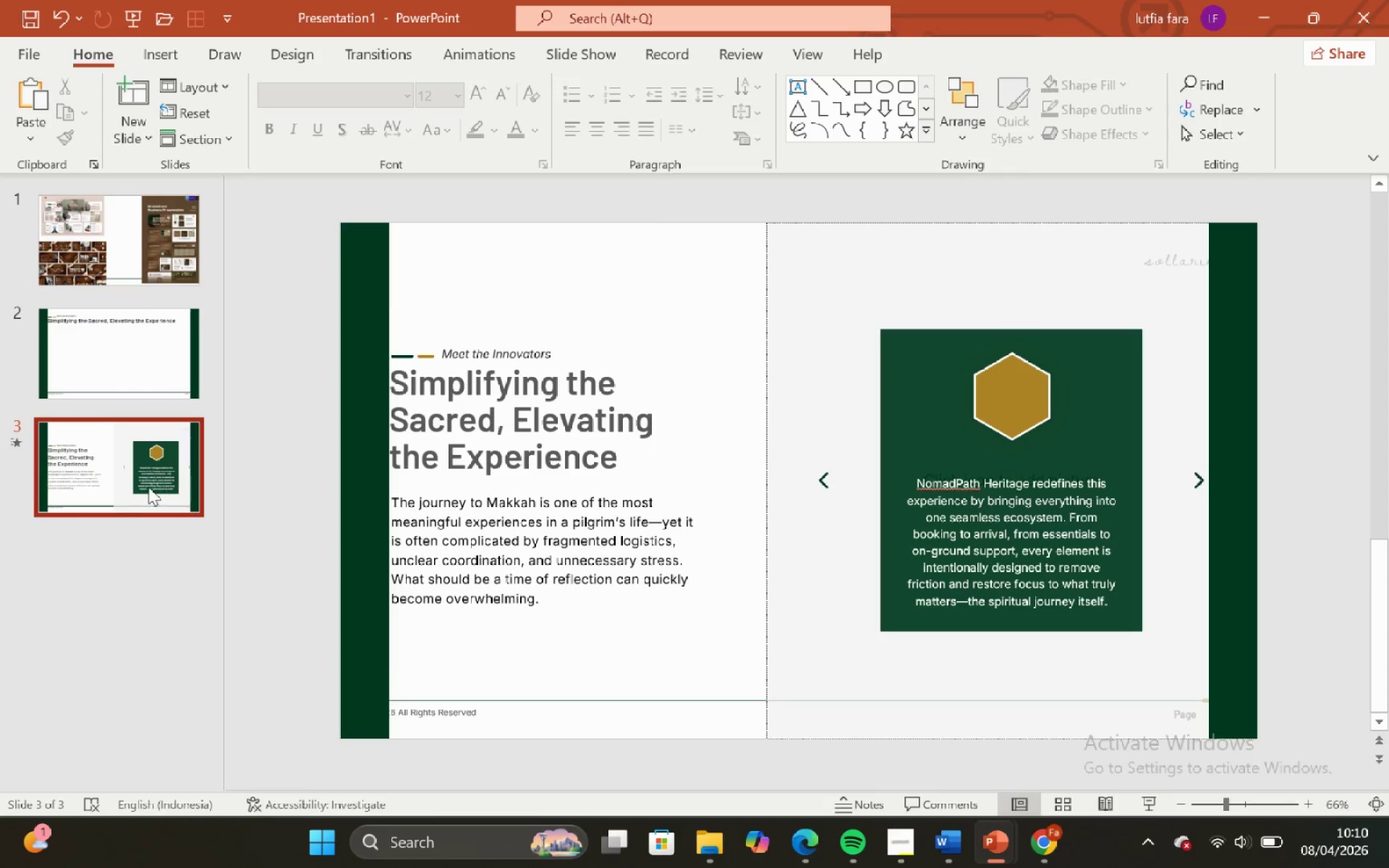 
left_click([144, 484])
 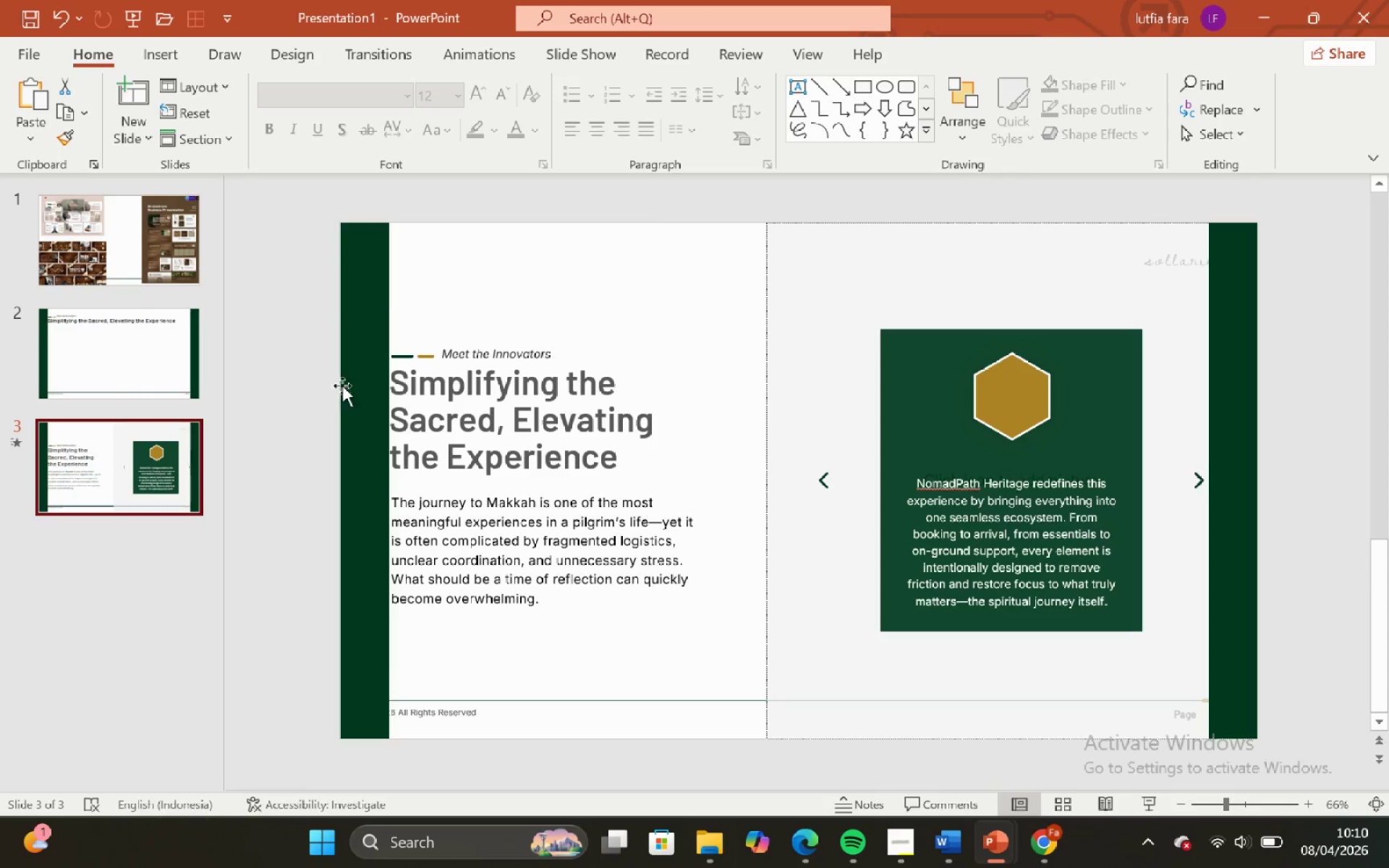 
left_click([352, 378])
 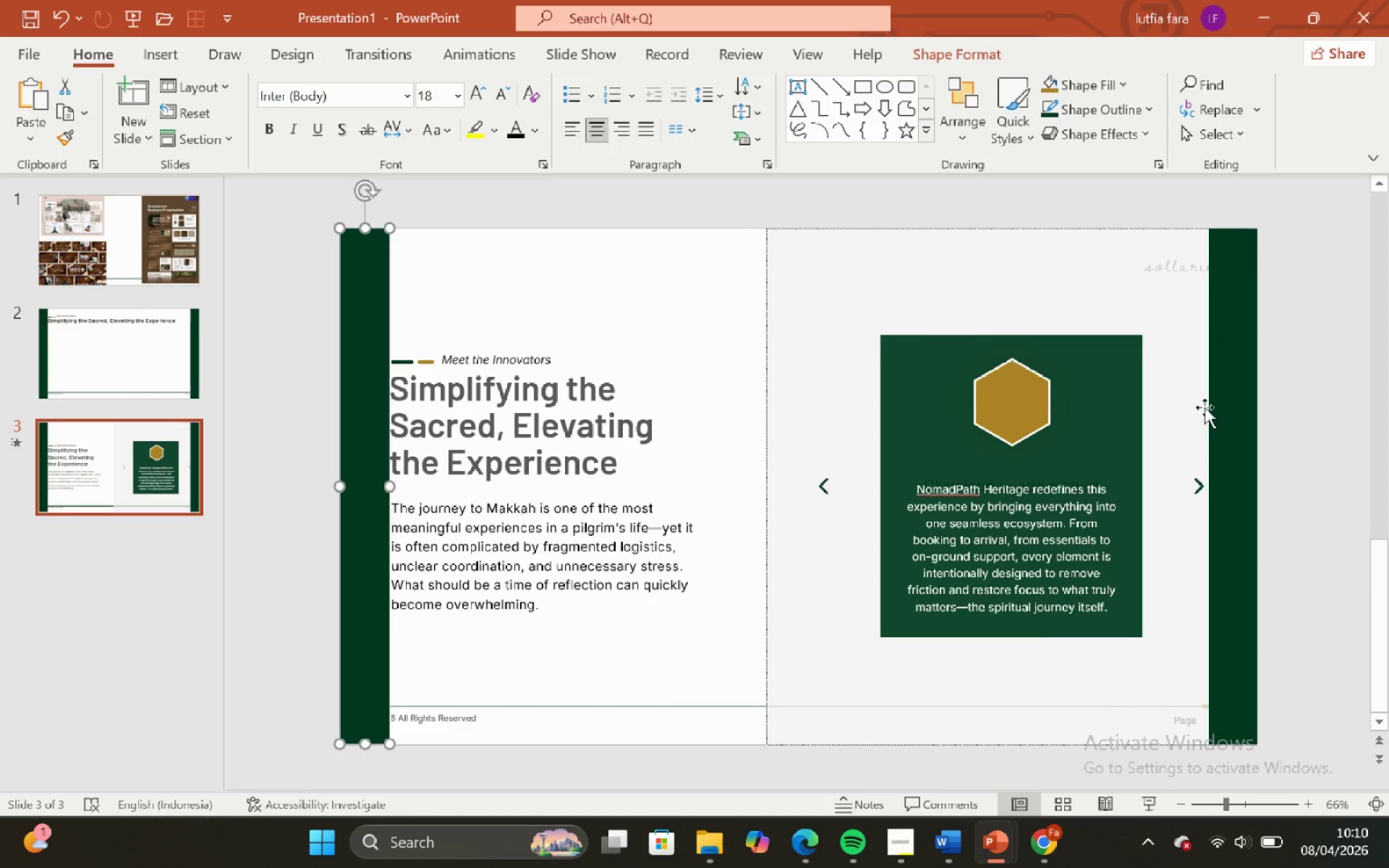 
hold_key(key=ShiftLeft, duration=0.58)
left_click([1239, 391])
 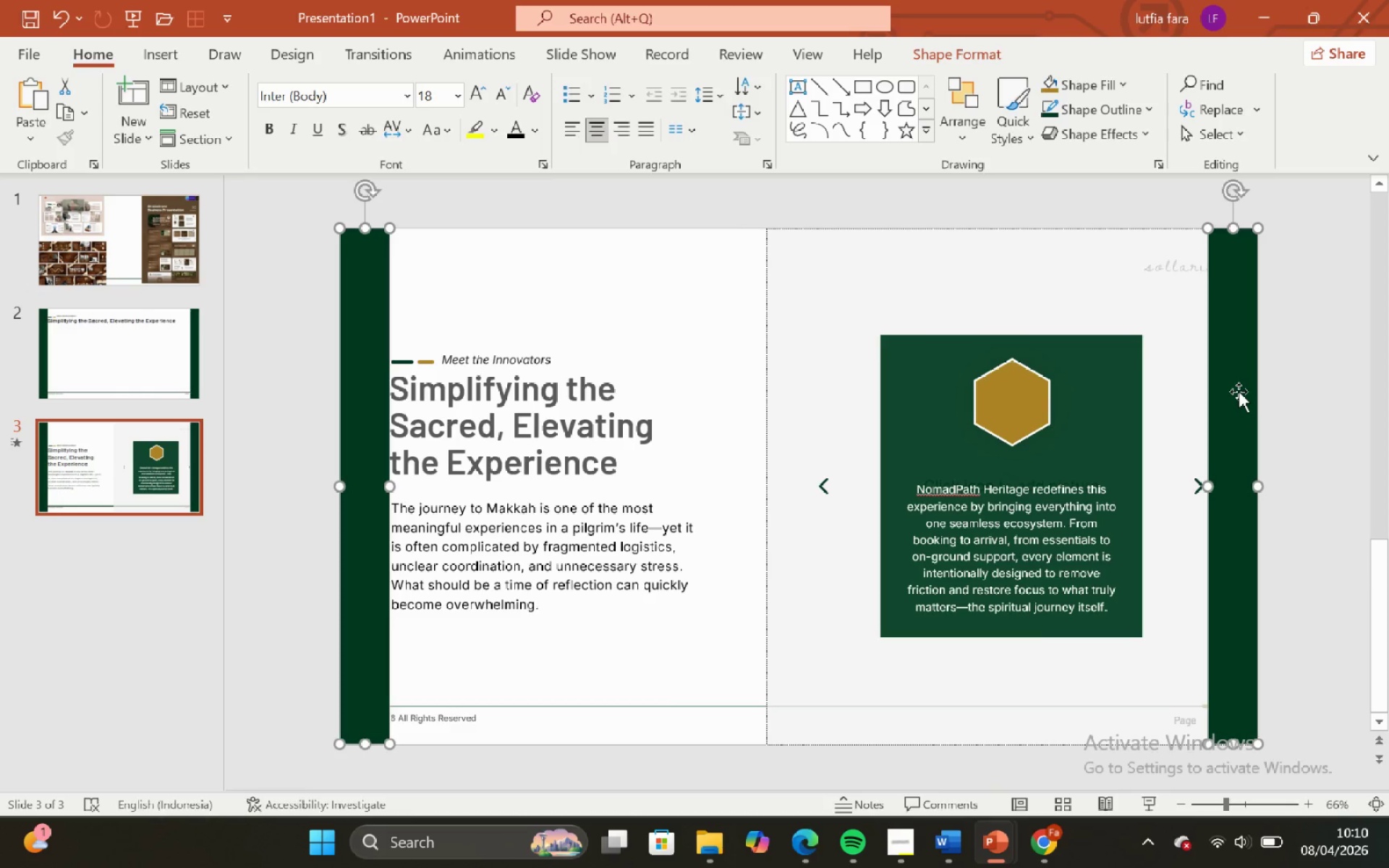 
key(Backspace)
 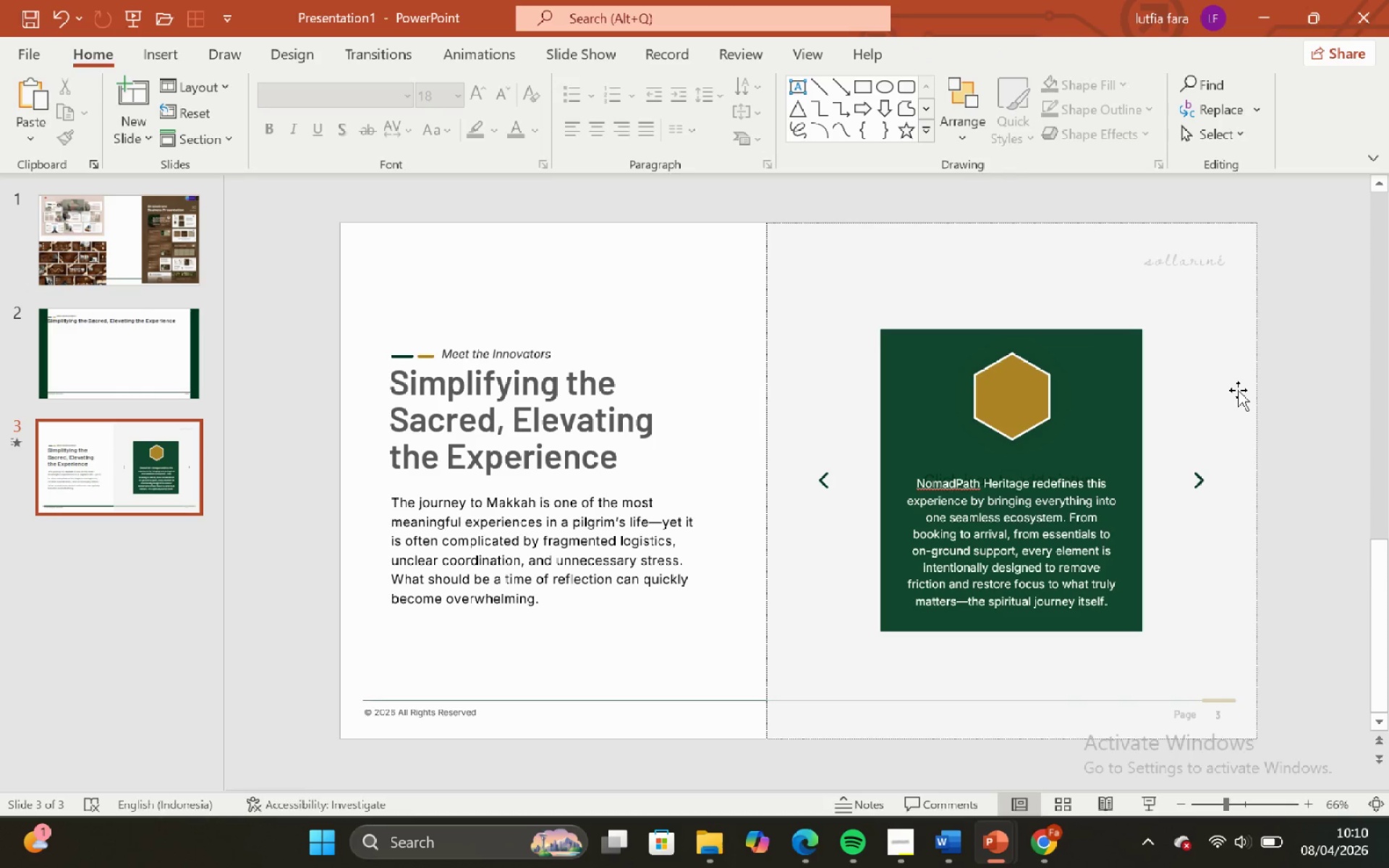 
left_click([1187, 265])
 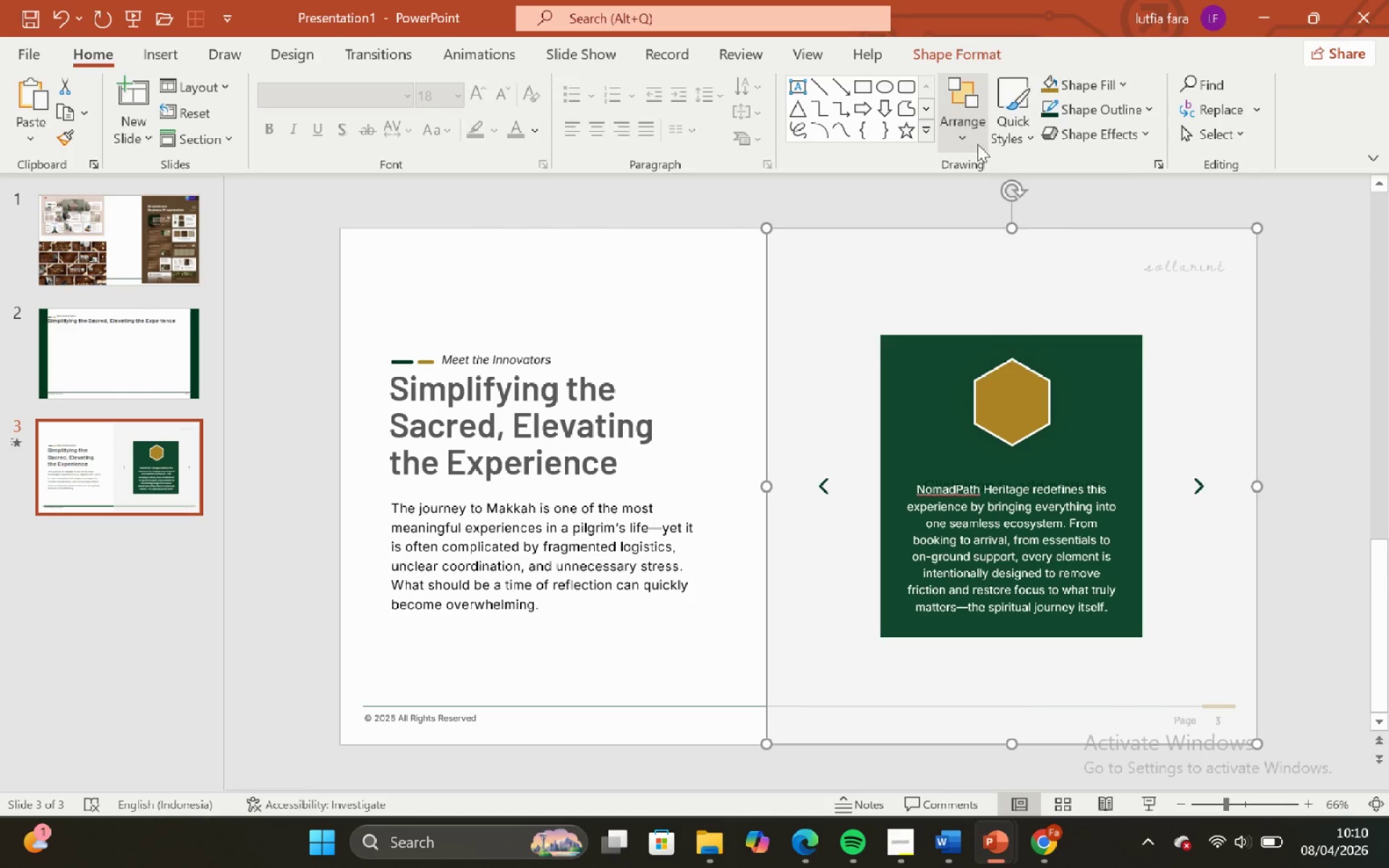 
left_click([970, 129])
 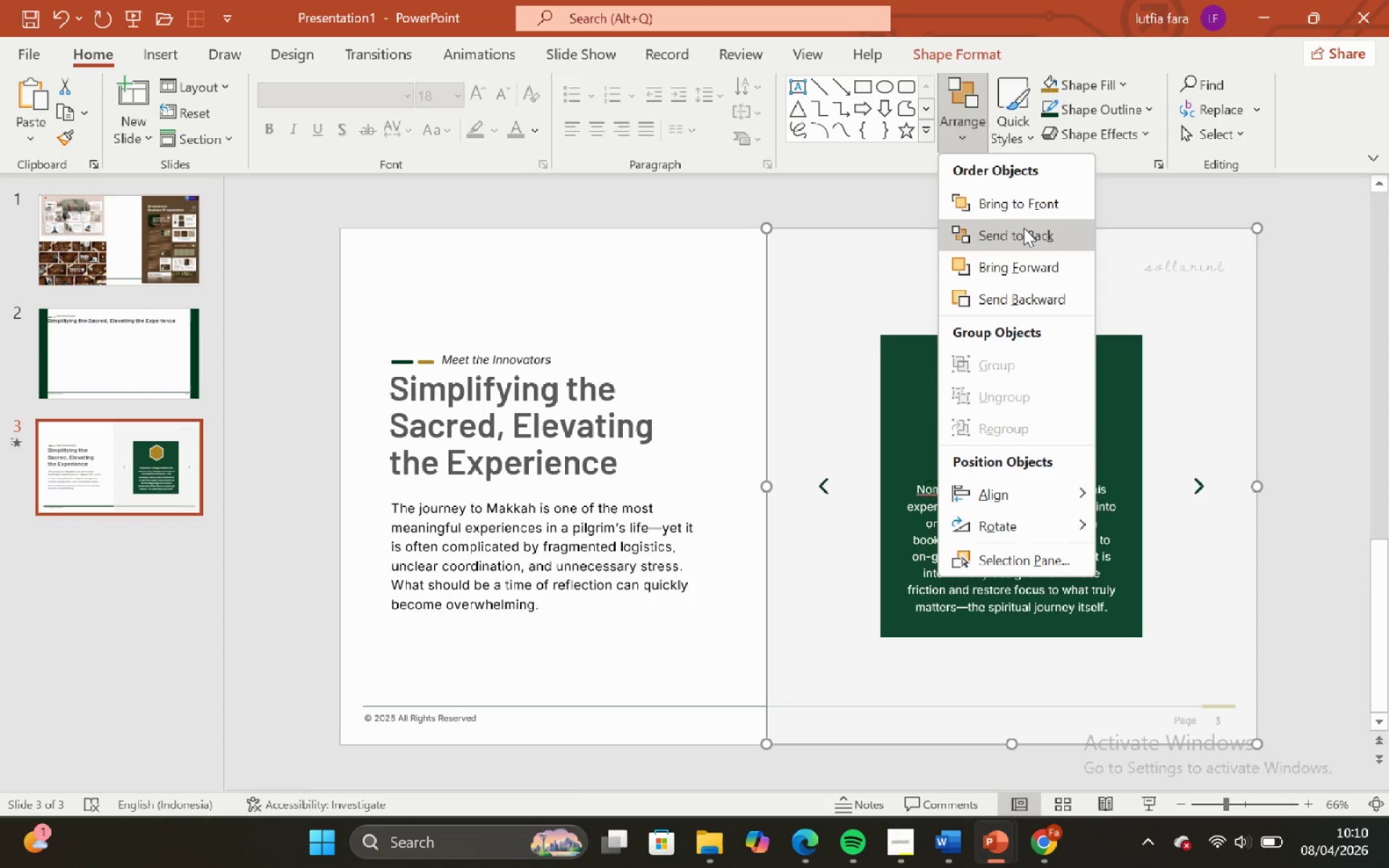 
left_click([1024, 229])
 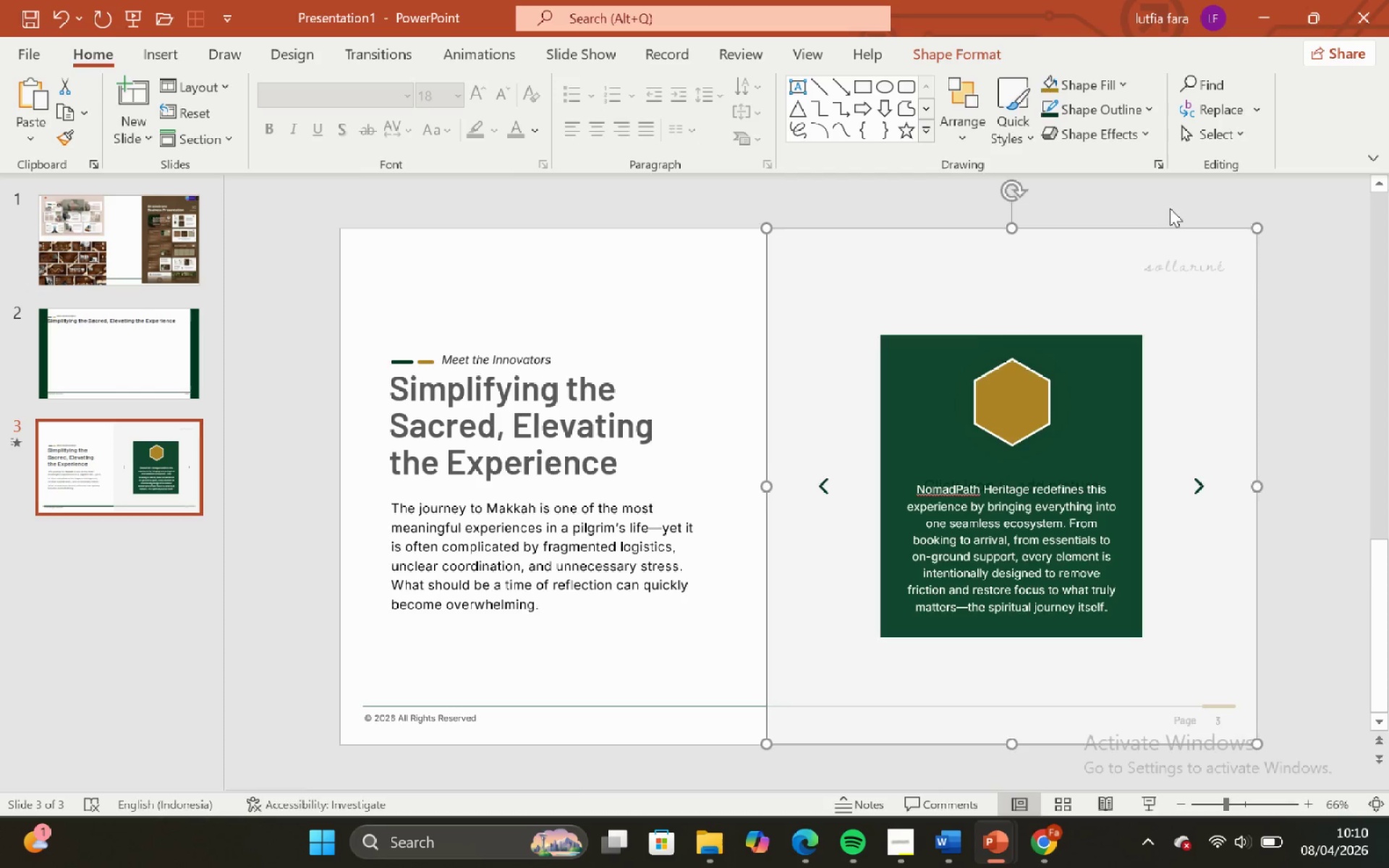 
left_click([1170, 208])
 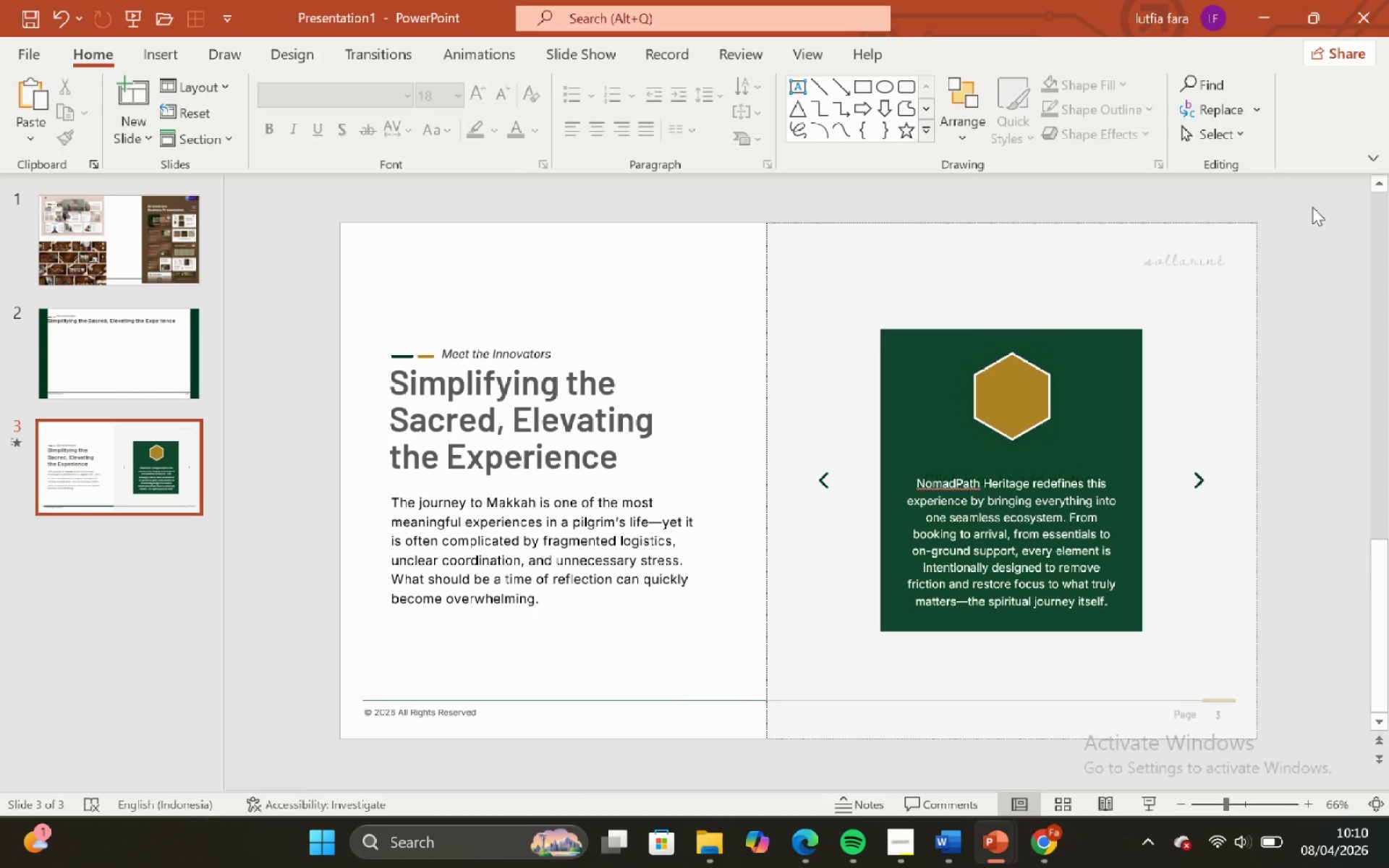 
left_click_drag(start_coordinate=[1311, 207], to_coordinate=[1089, 308])
 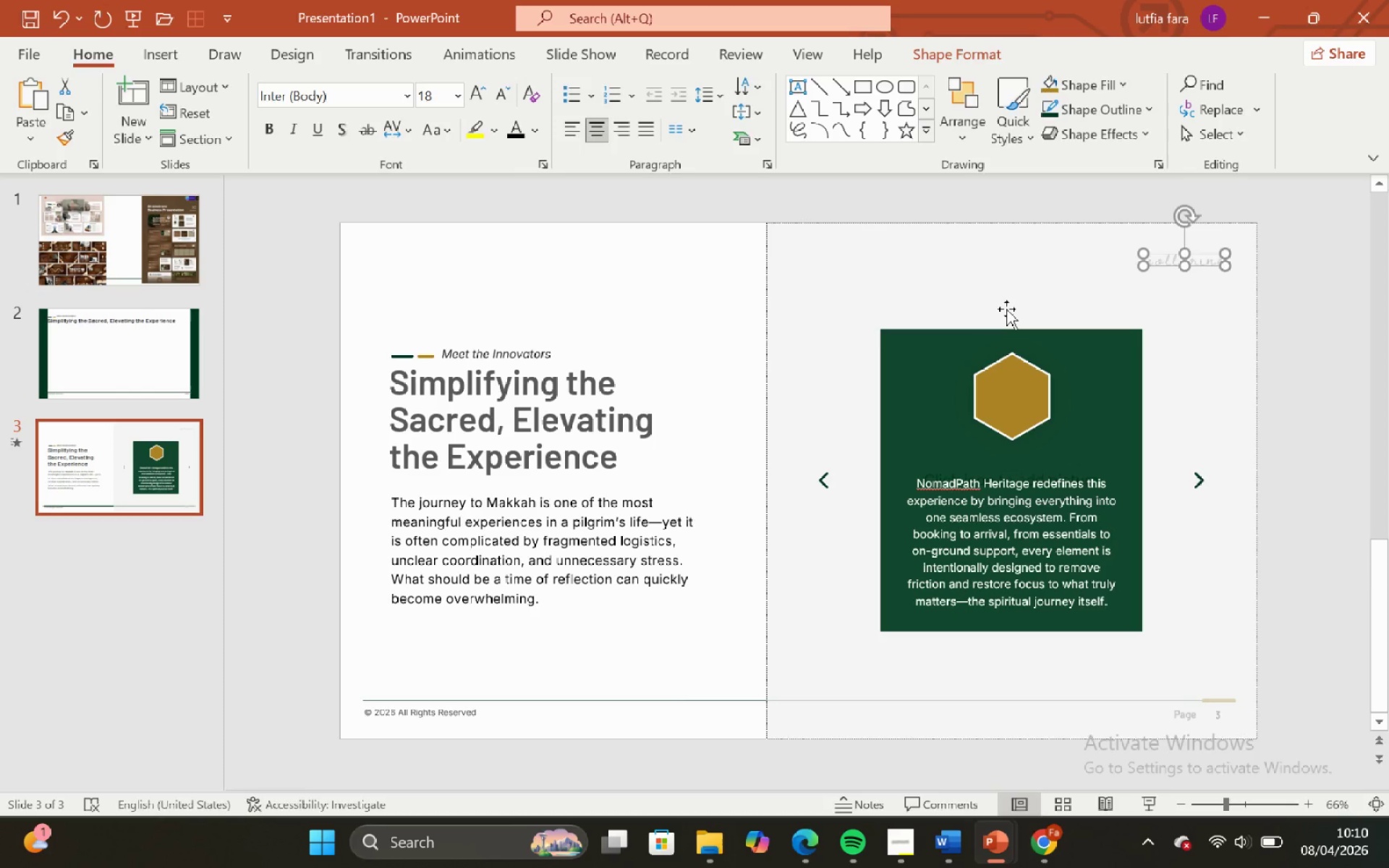 
key(Backspace)
 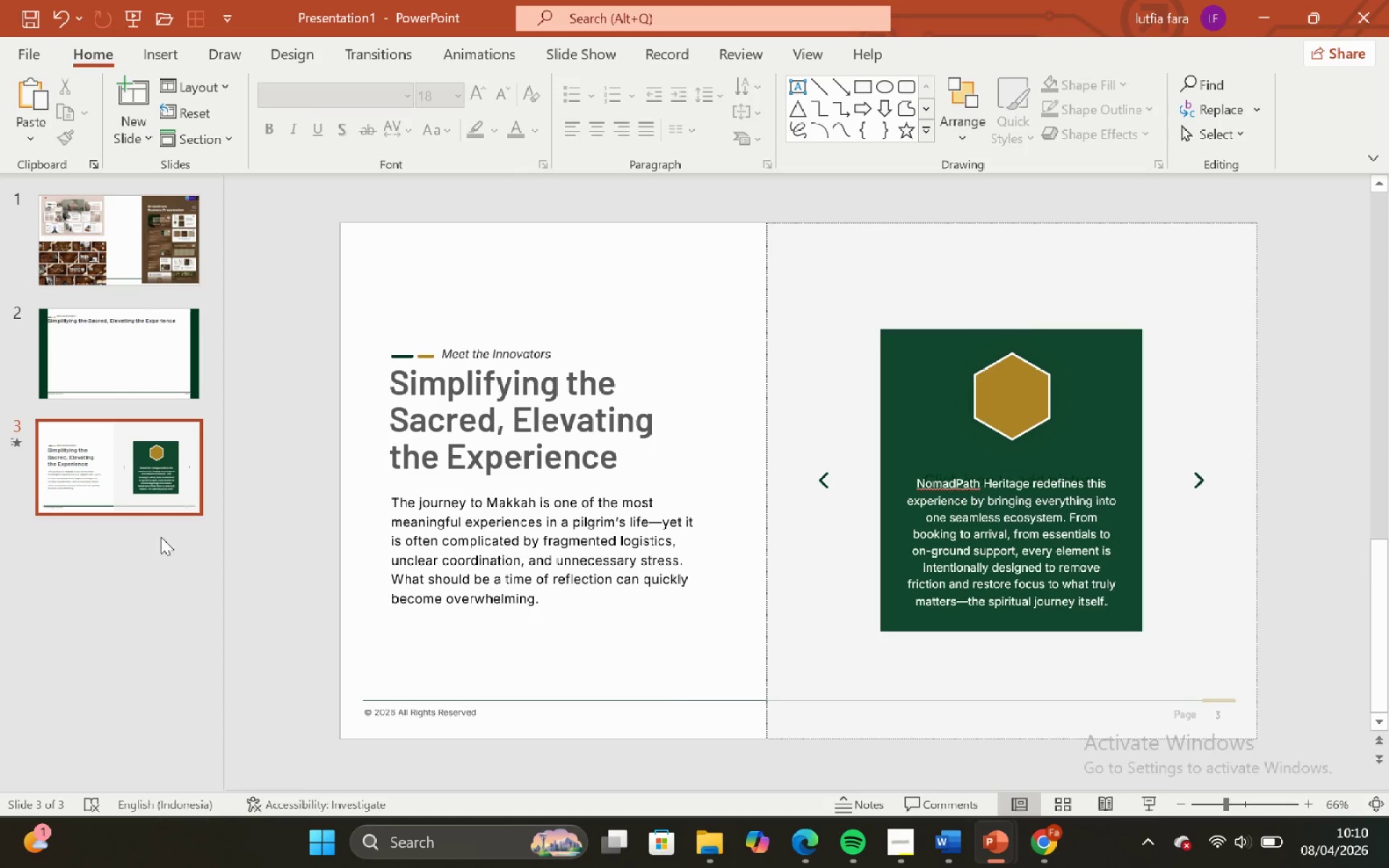 
left_click([117, 473])
 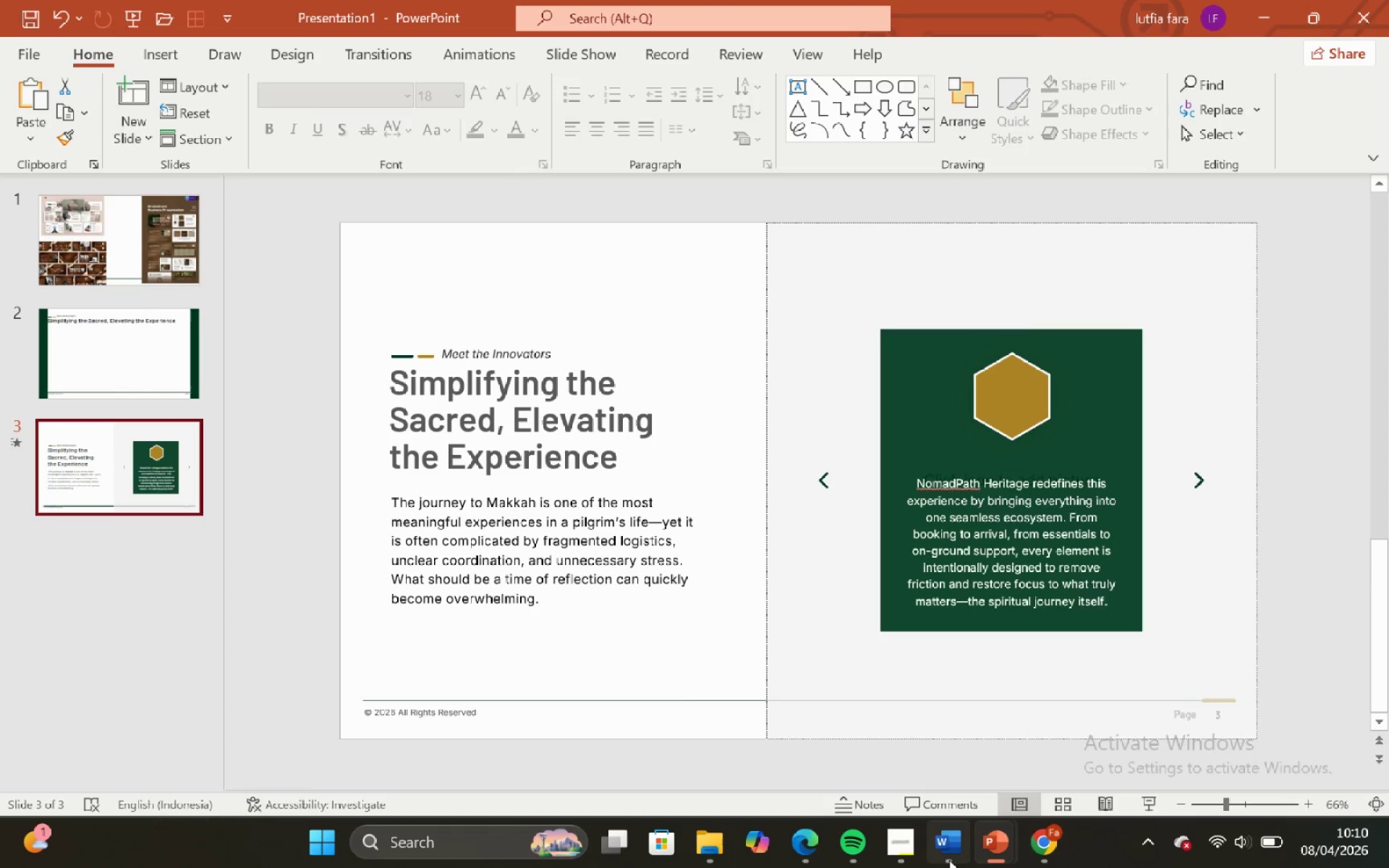 
left_click([949, 860])
 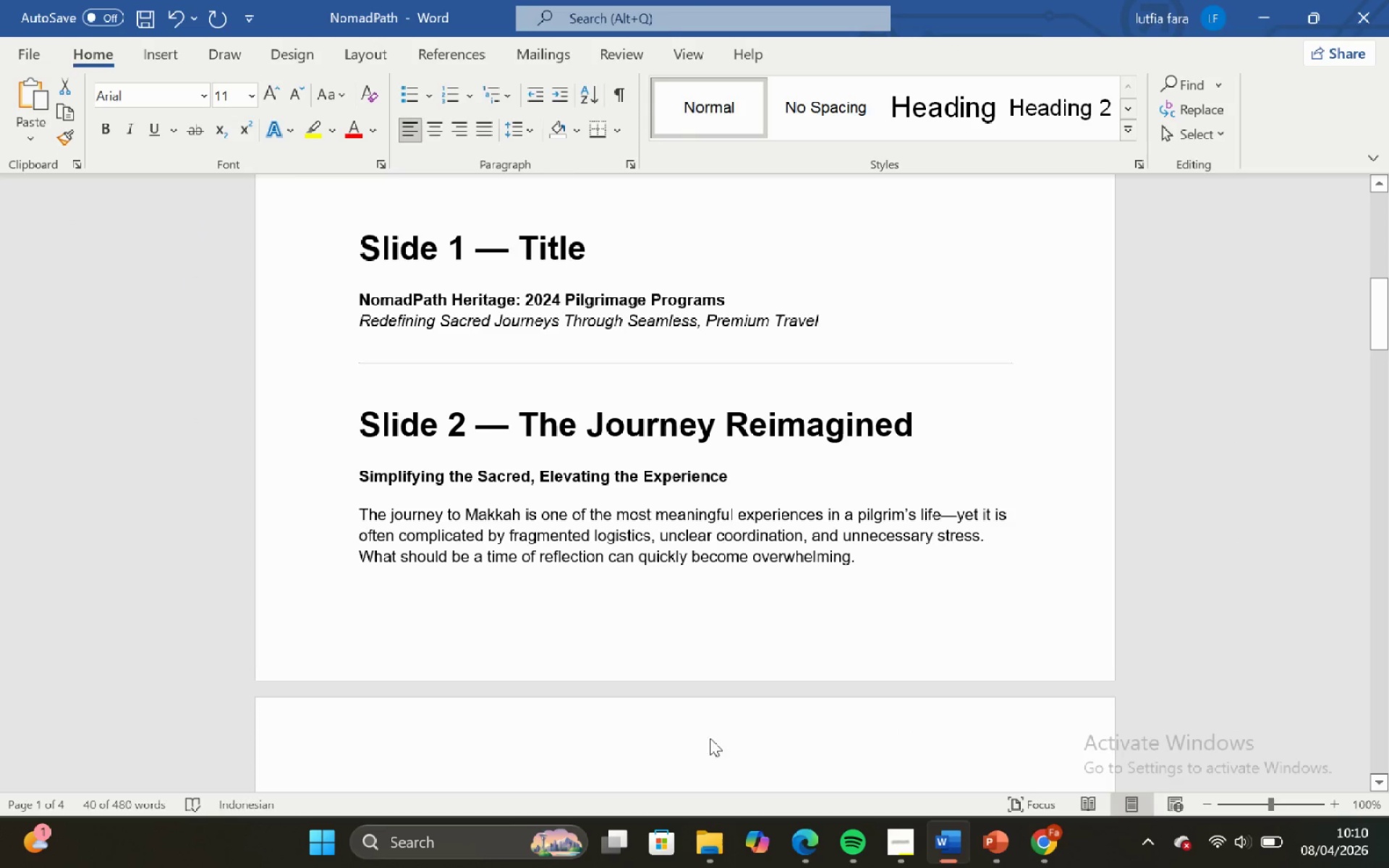 
scroll: coordinate [595, 500], scroll_direction: down, amount: 7.0
 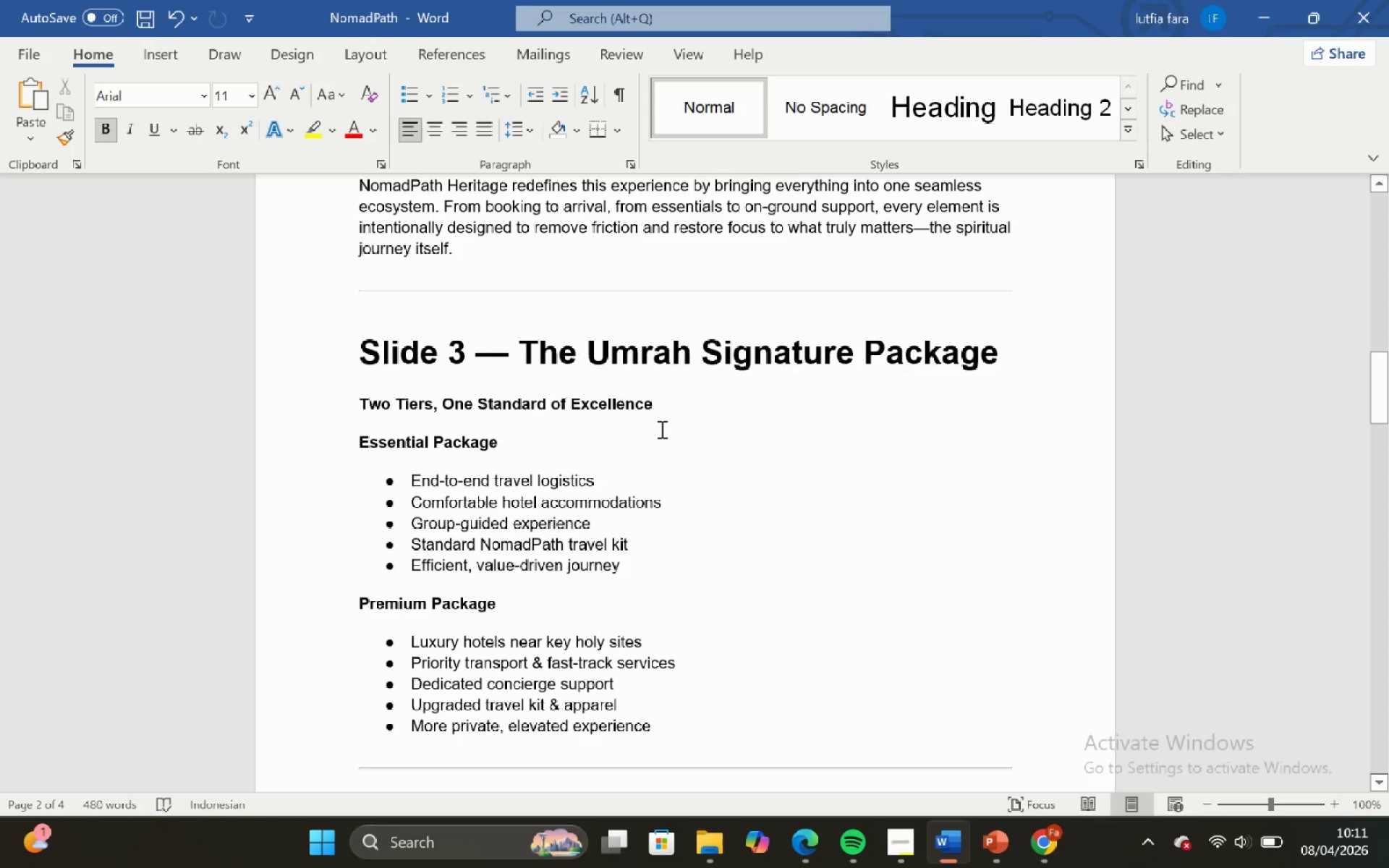 
scroll: coordinate [694, 296], scroll_direction: down, amount: 4.0
 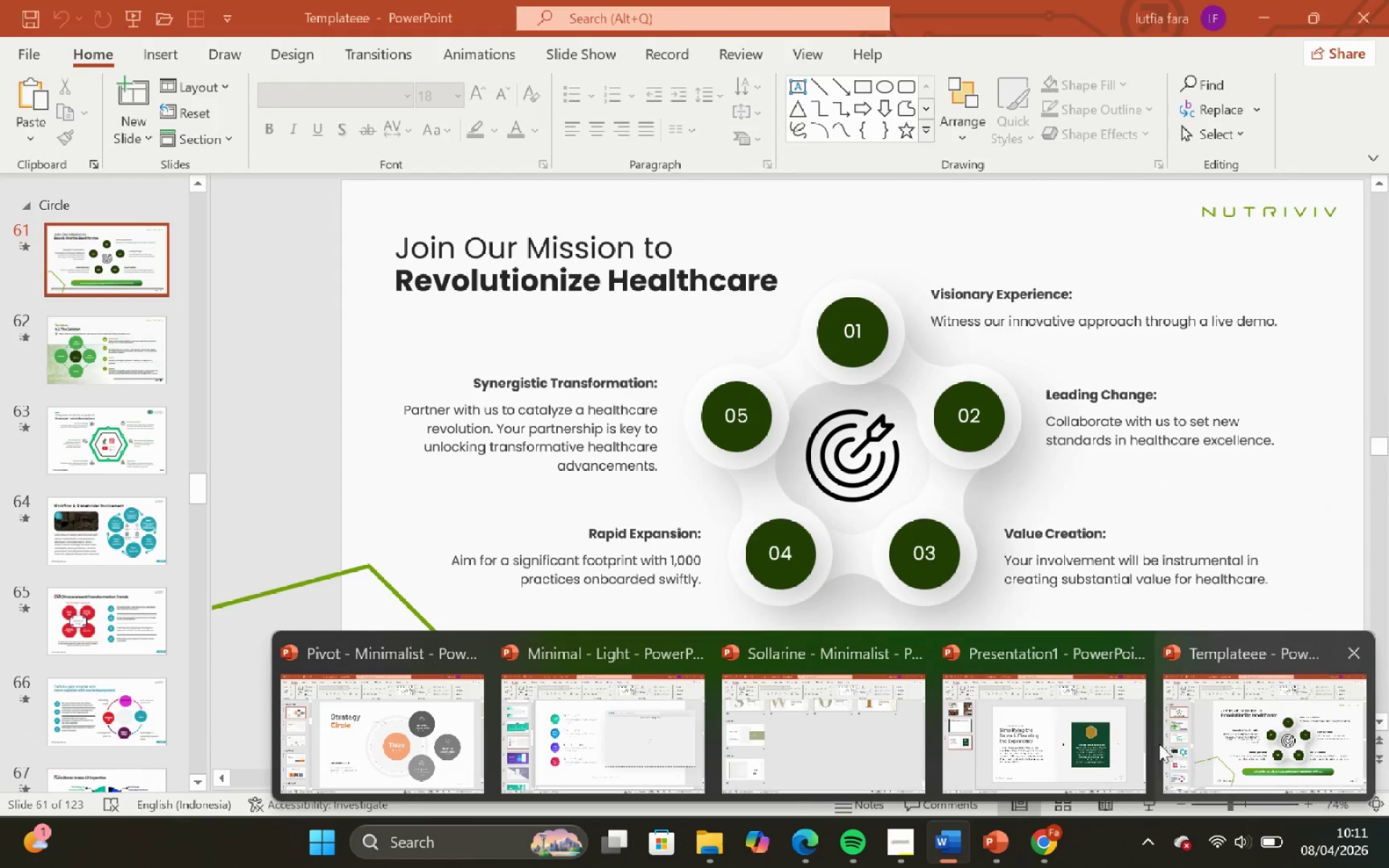 
left_click([105, 281])
 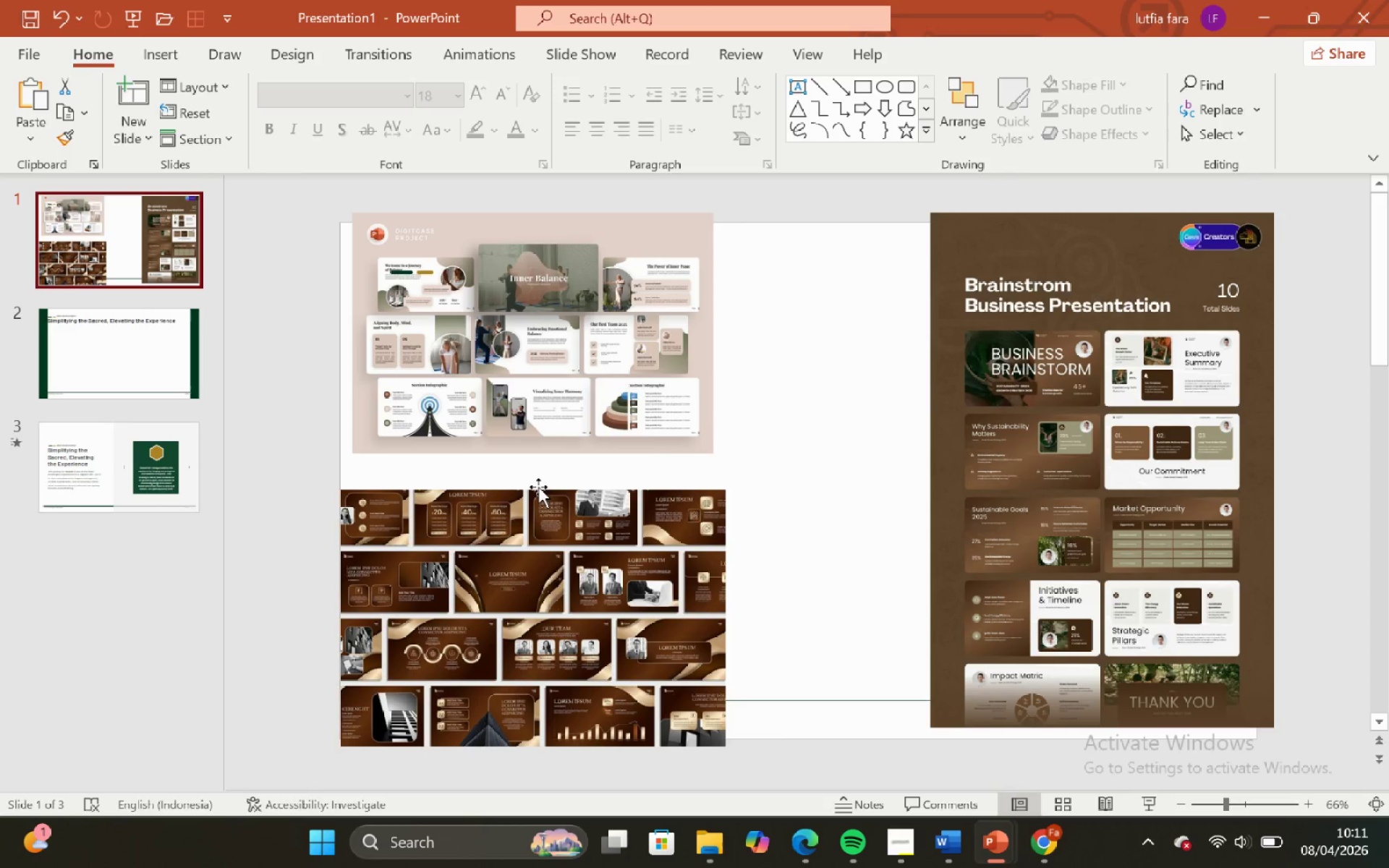 
key(Control+ControlLeft)
 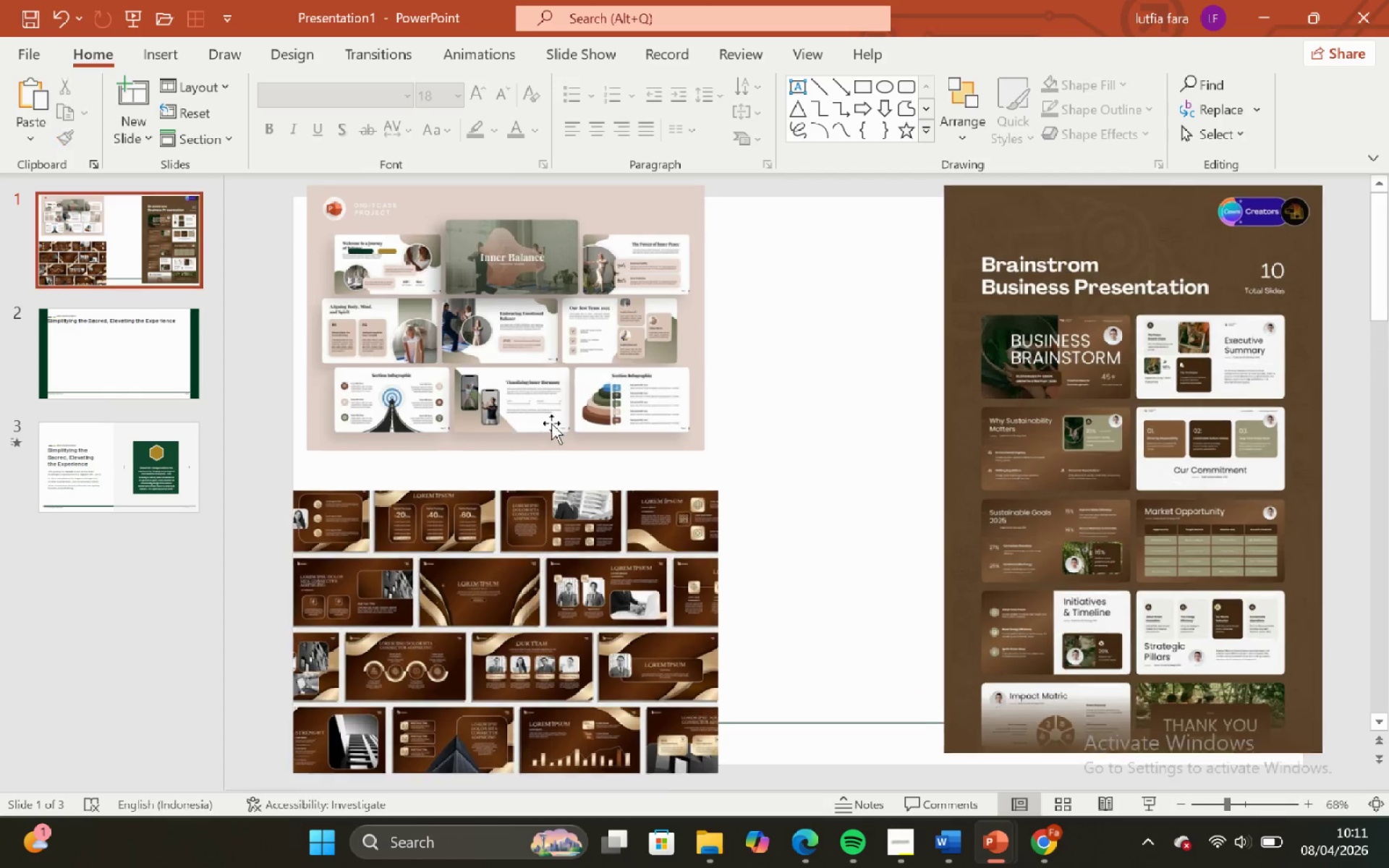 
scroll: coordinate [551, 425], scroll_direction: up, amount: 2.0
 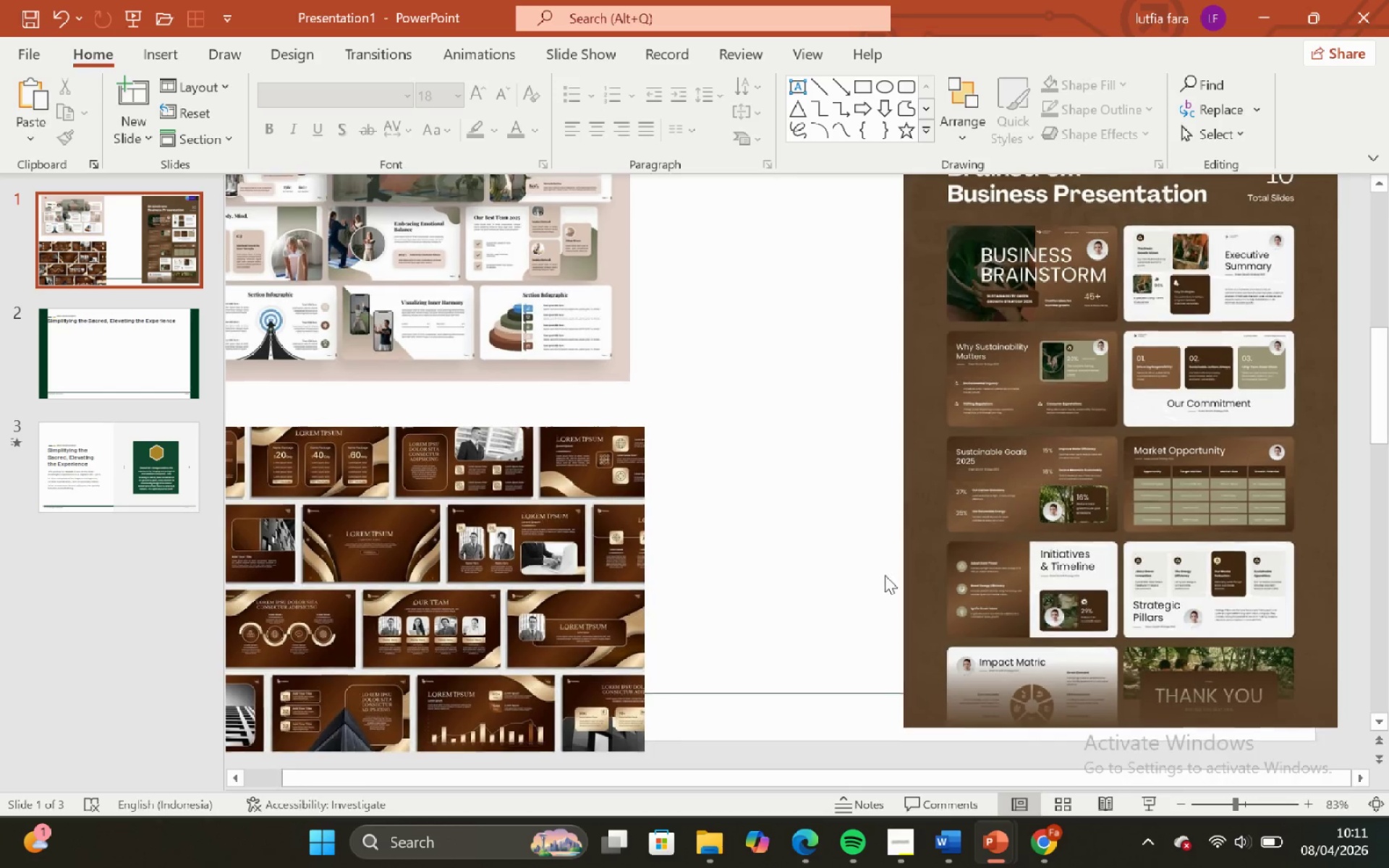 
left_click([1041, 859])
 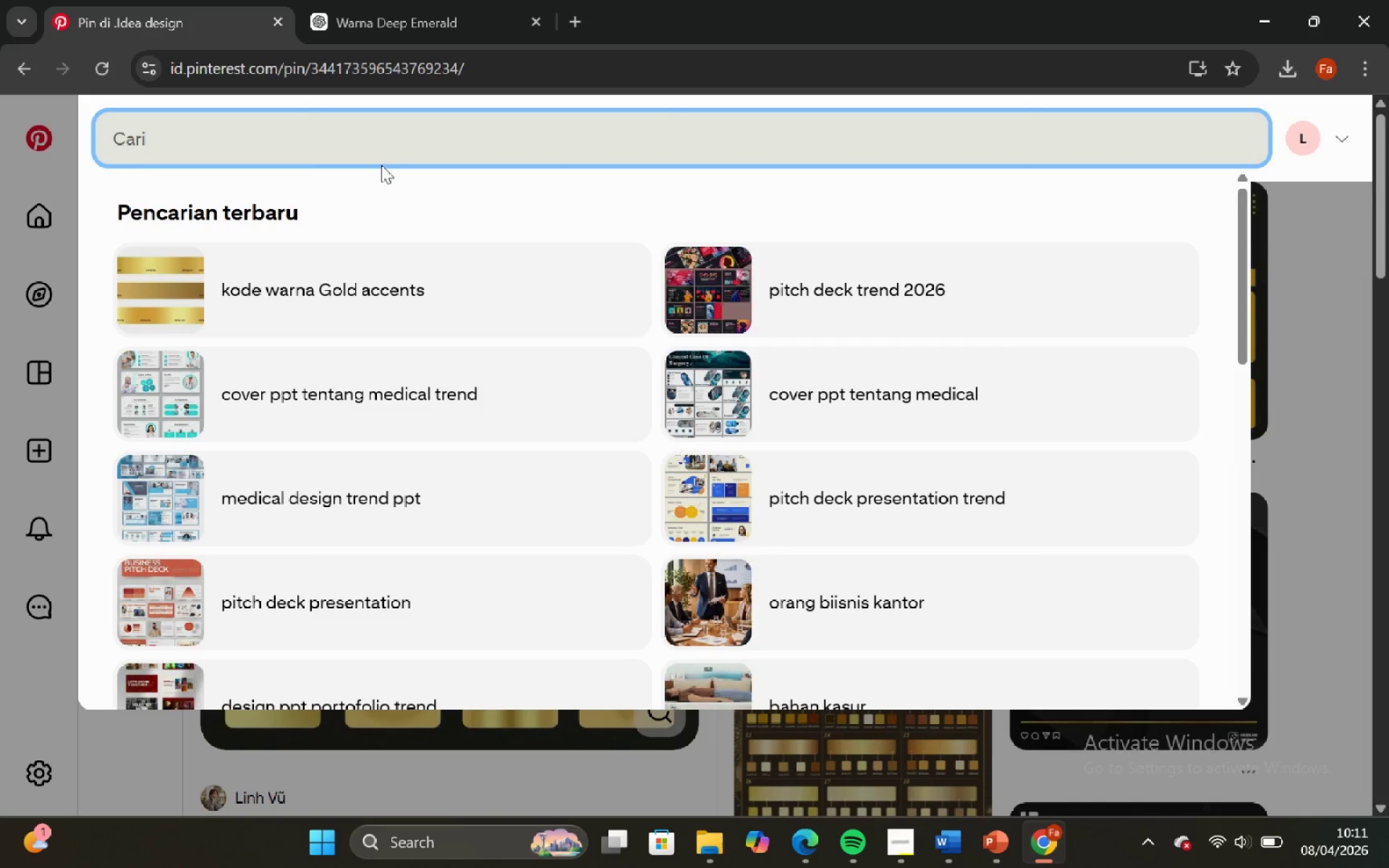 
wait(12.69)
 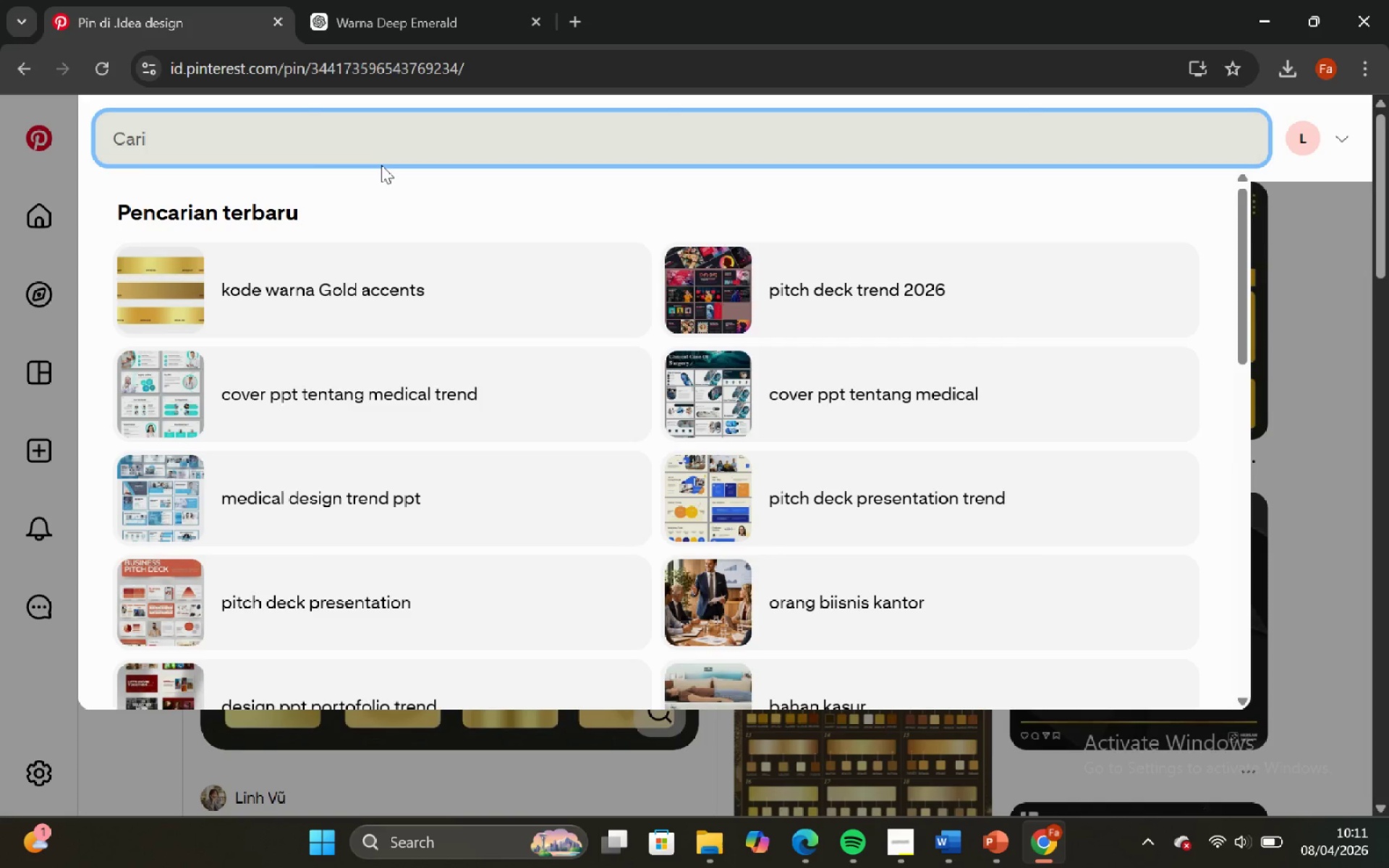 
left_click([389, 0])
 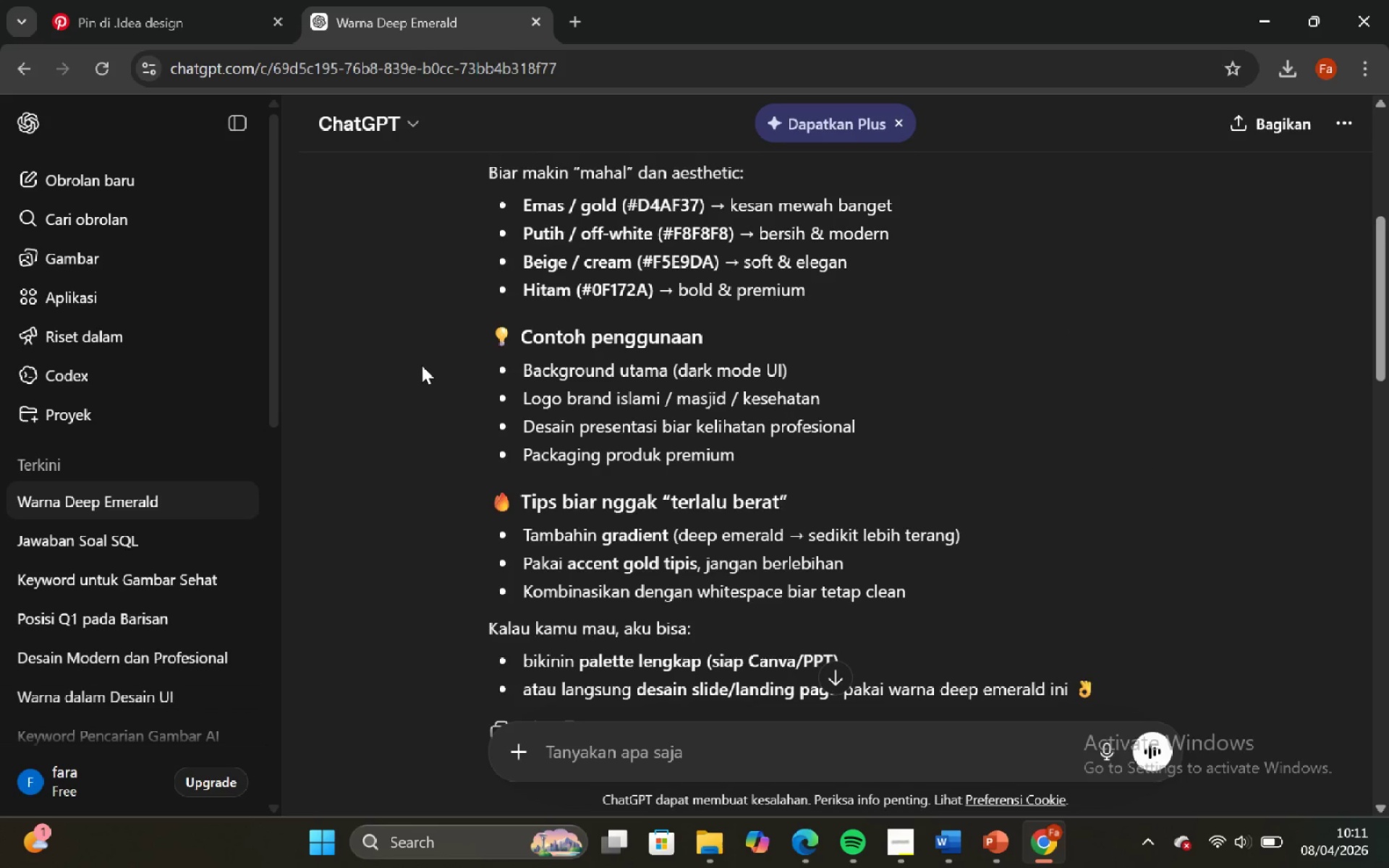 
scroll: coordinate [717, 401], scroll_direction: up, amount: 12.0
 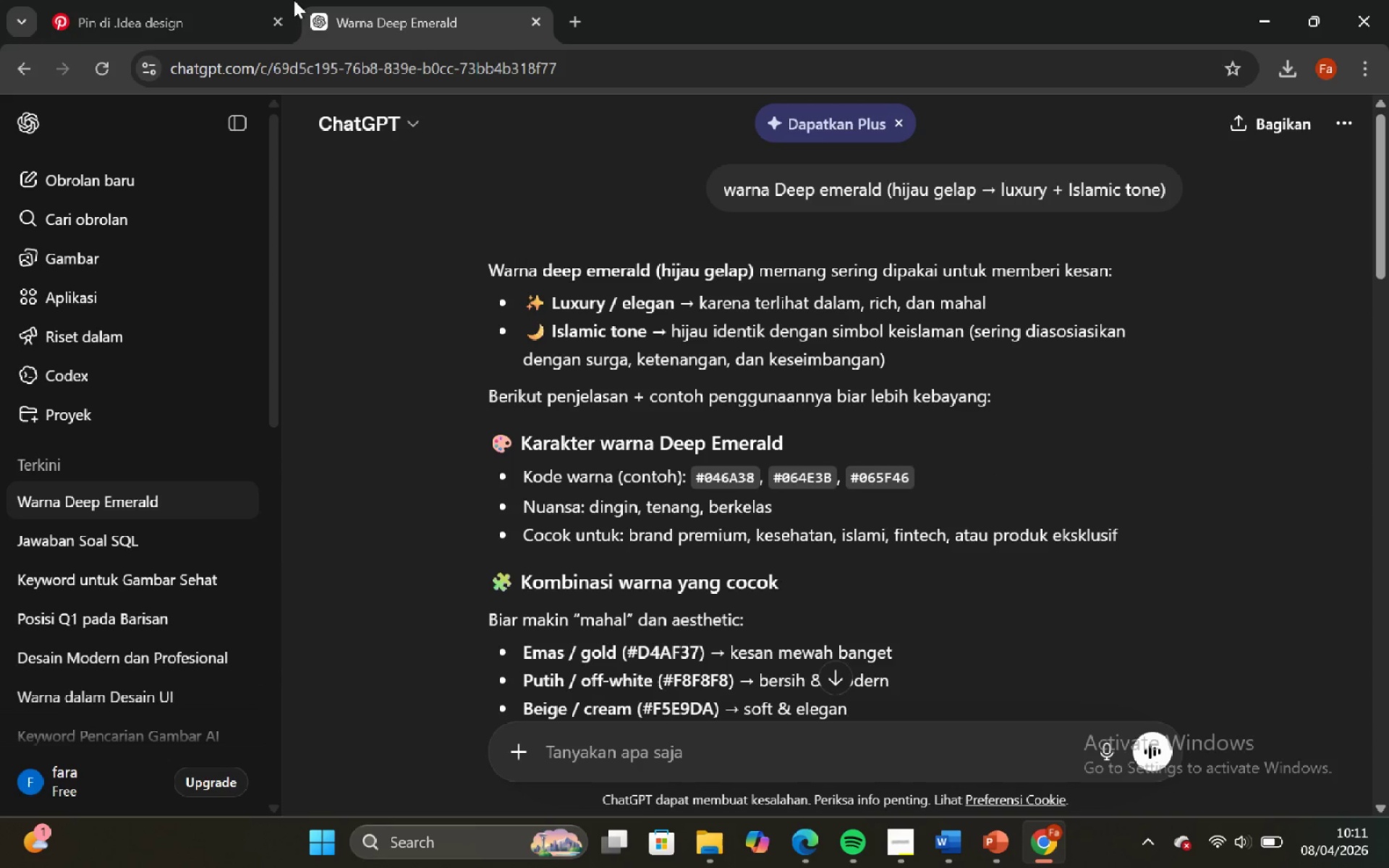 
left_click([177, 0])
 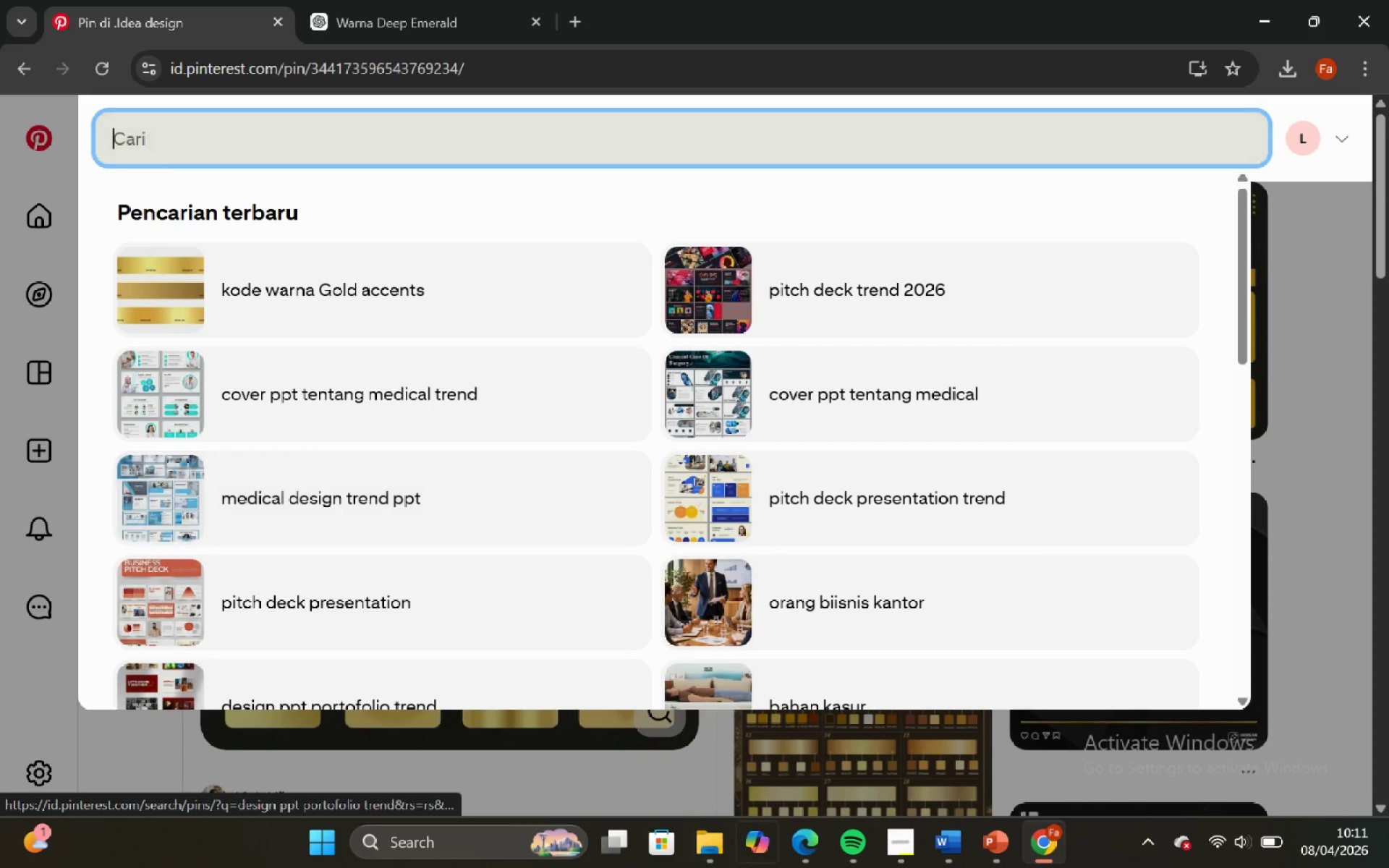 
left_click([951, 838])
 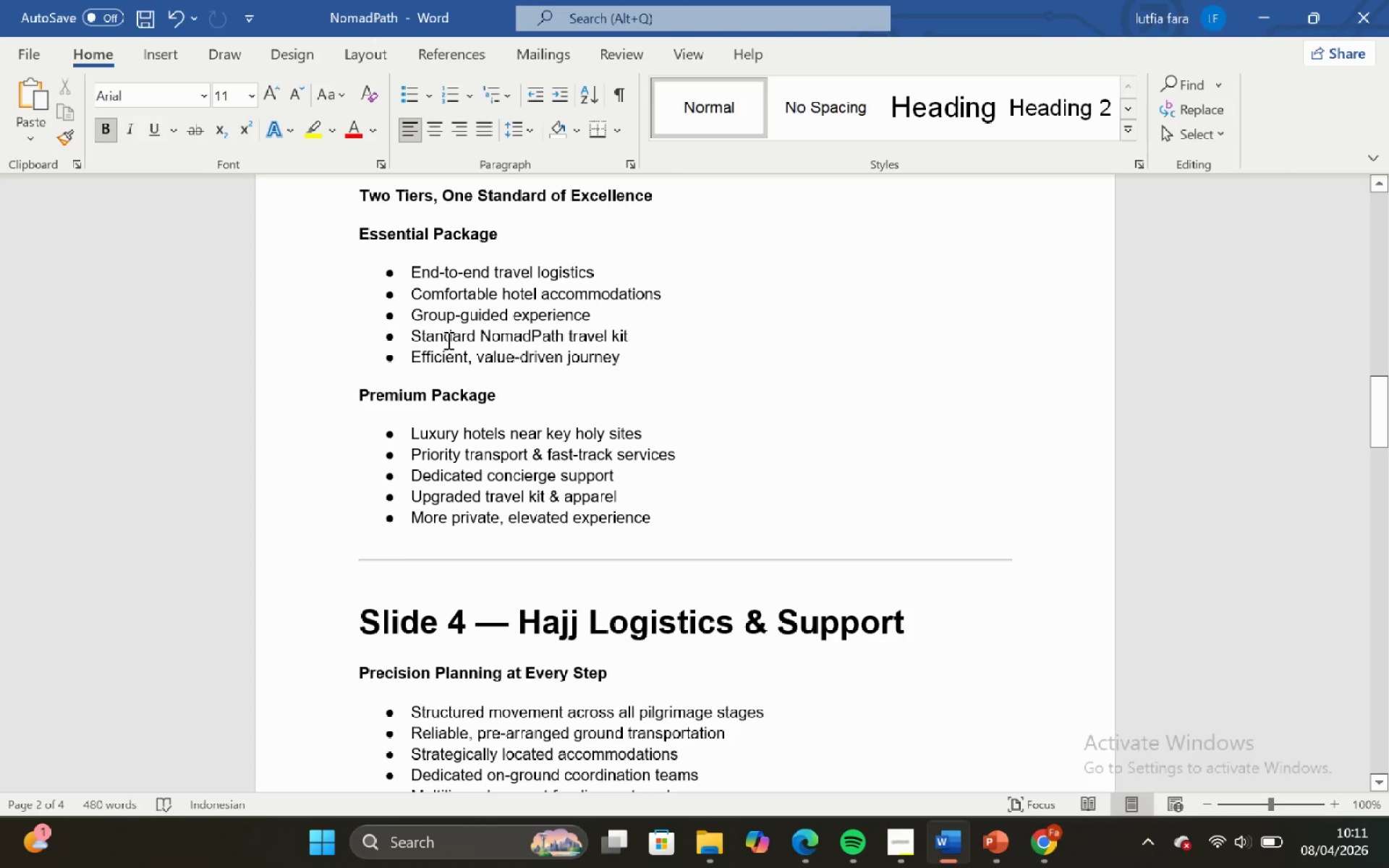 
scroll: coordinate [394, 334], scroll_direction: up, amount: 22.0
 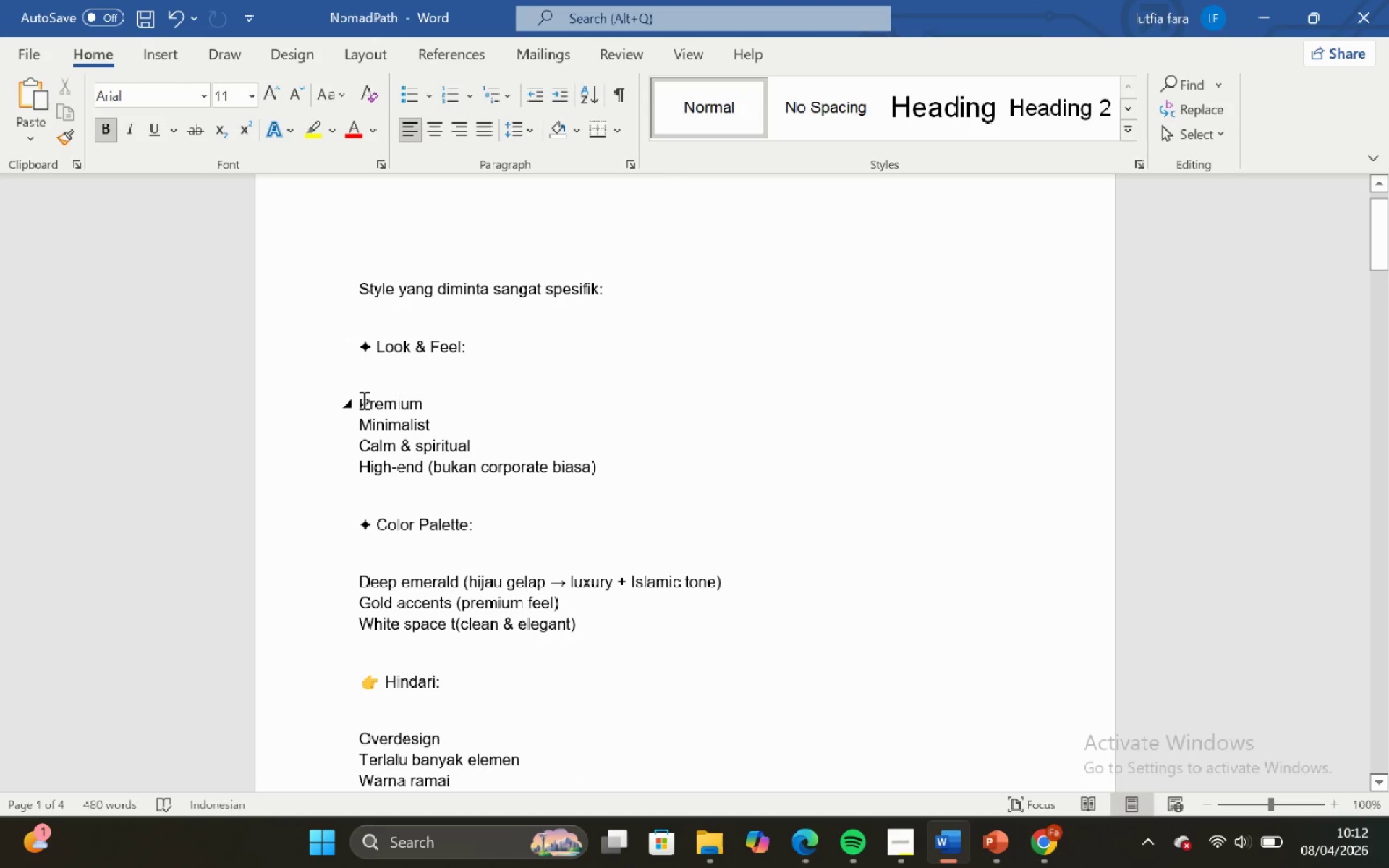 
left_click_drag(start_coordinate=[361, 401], to_coordinate=[634, 468])
 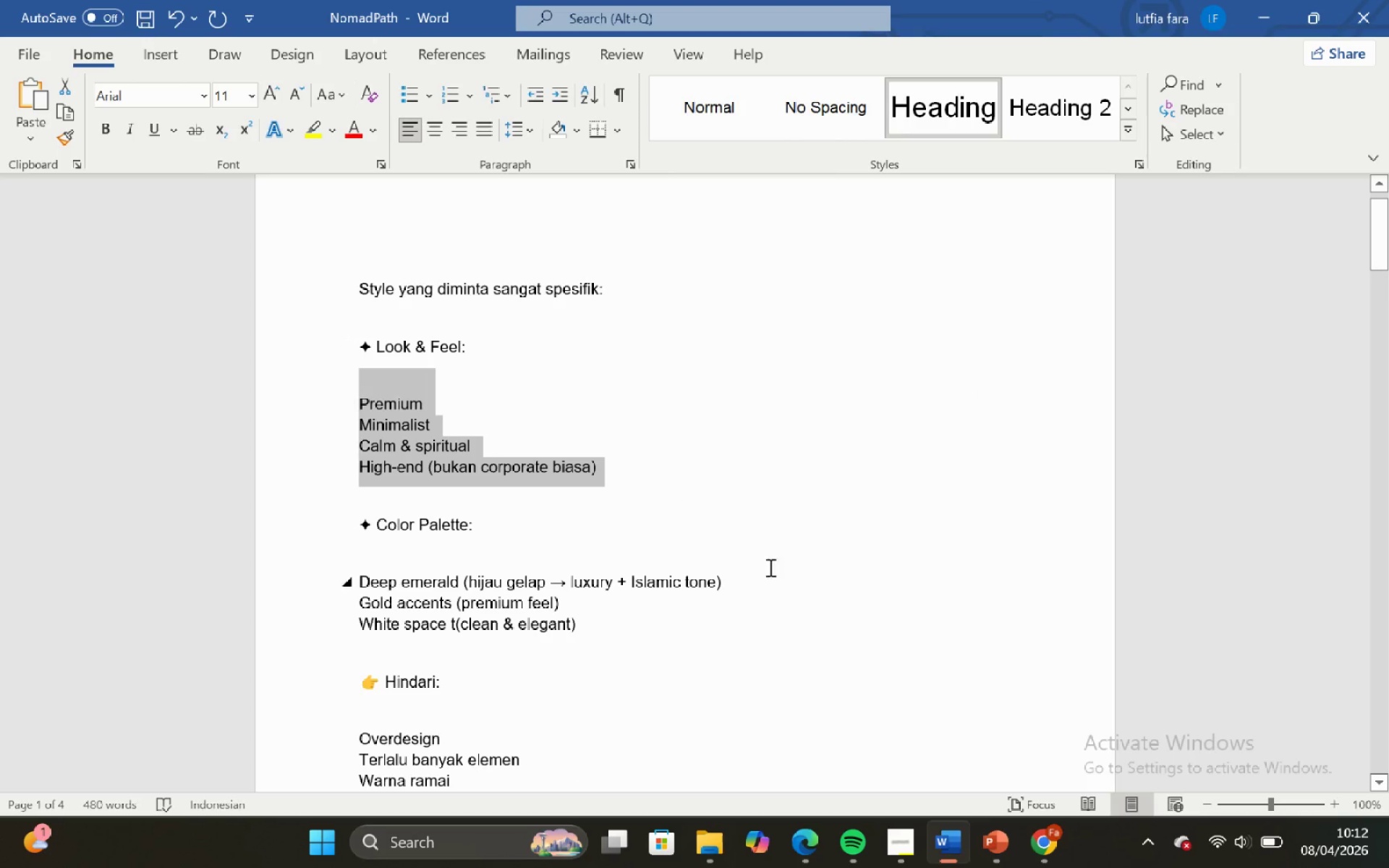 
key(Control+C)
 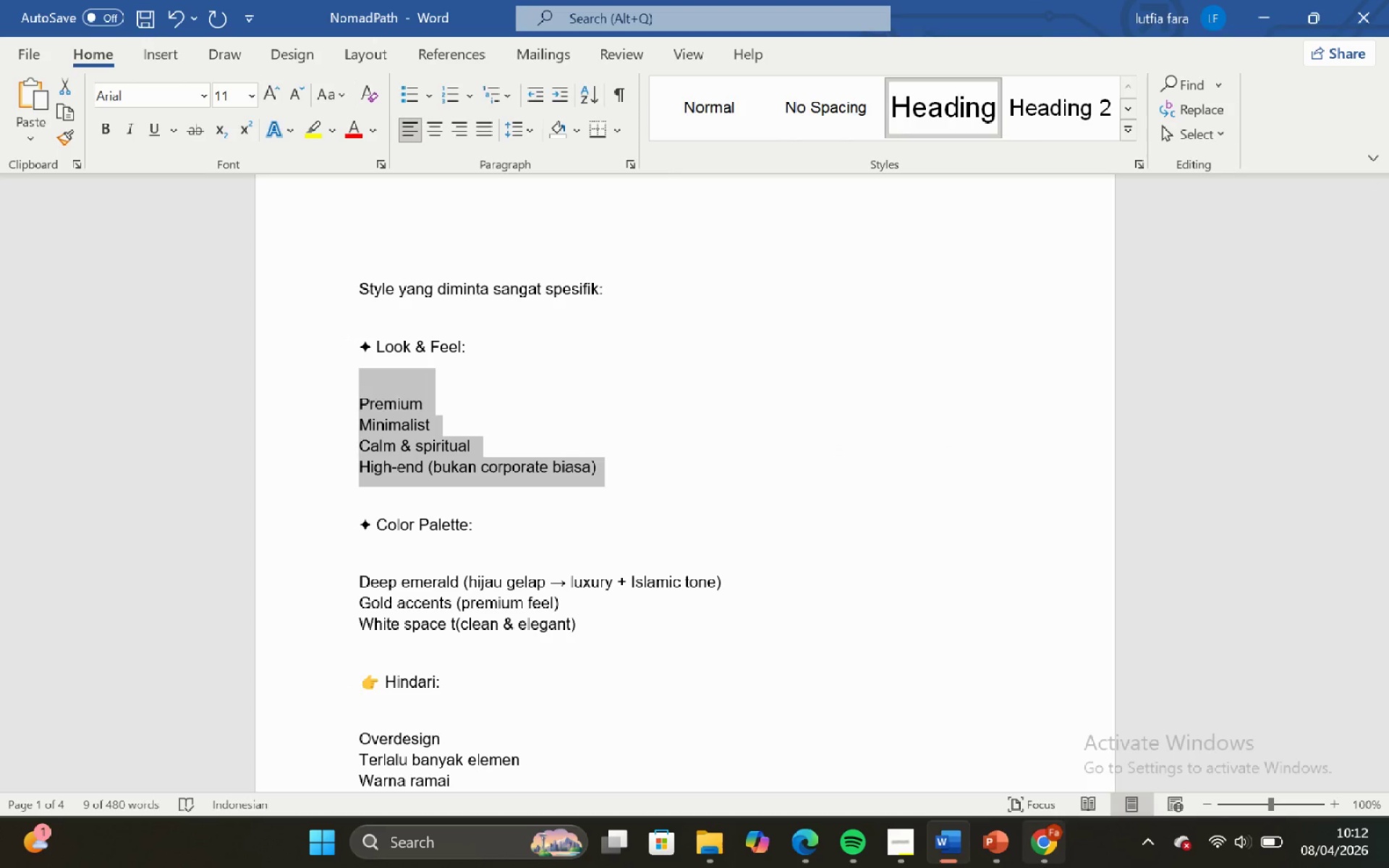 
left_click([1044, 865])
 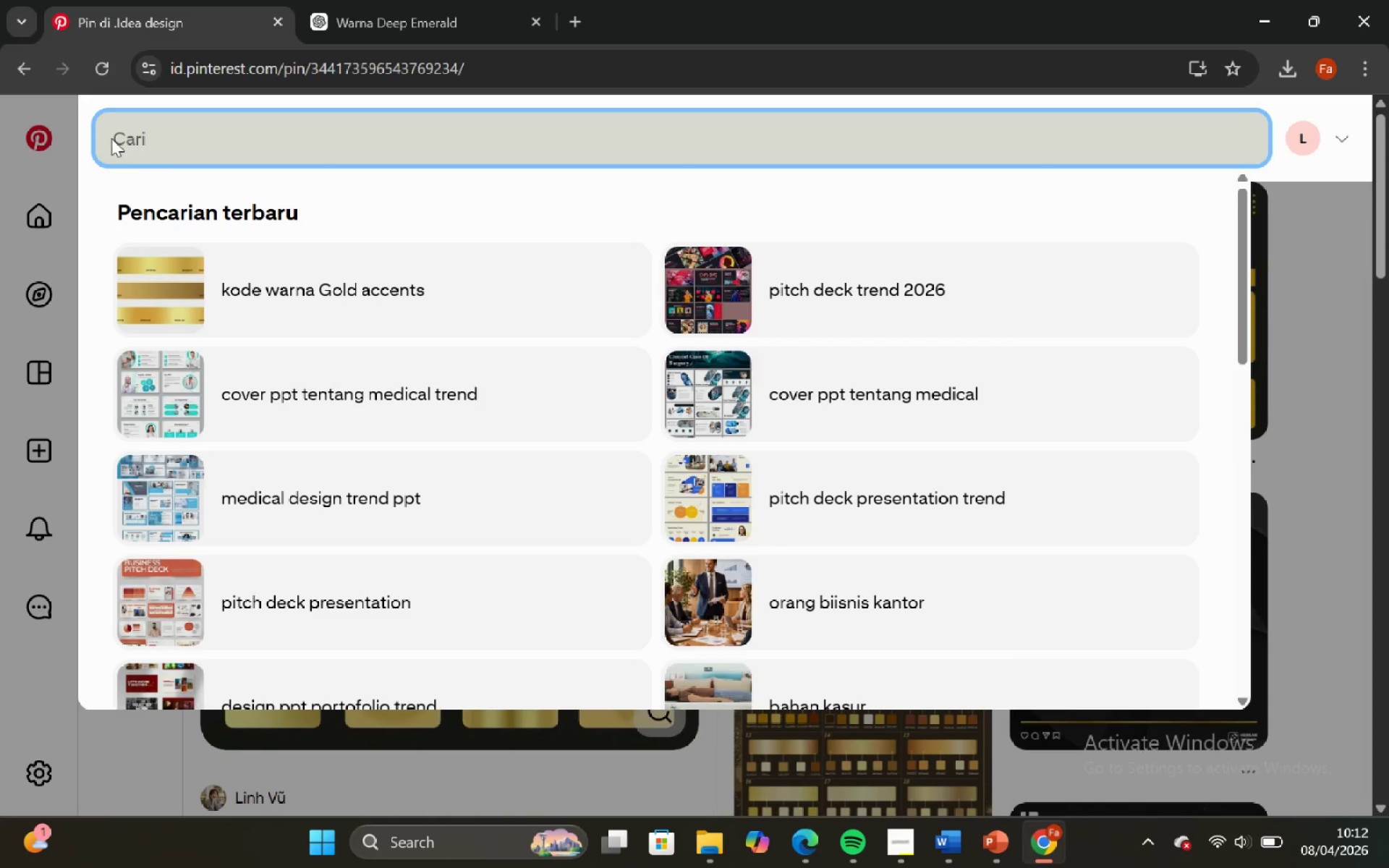 
left_click([124, 136])
 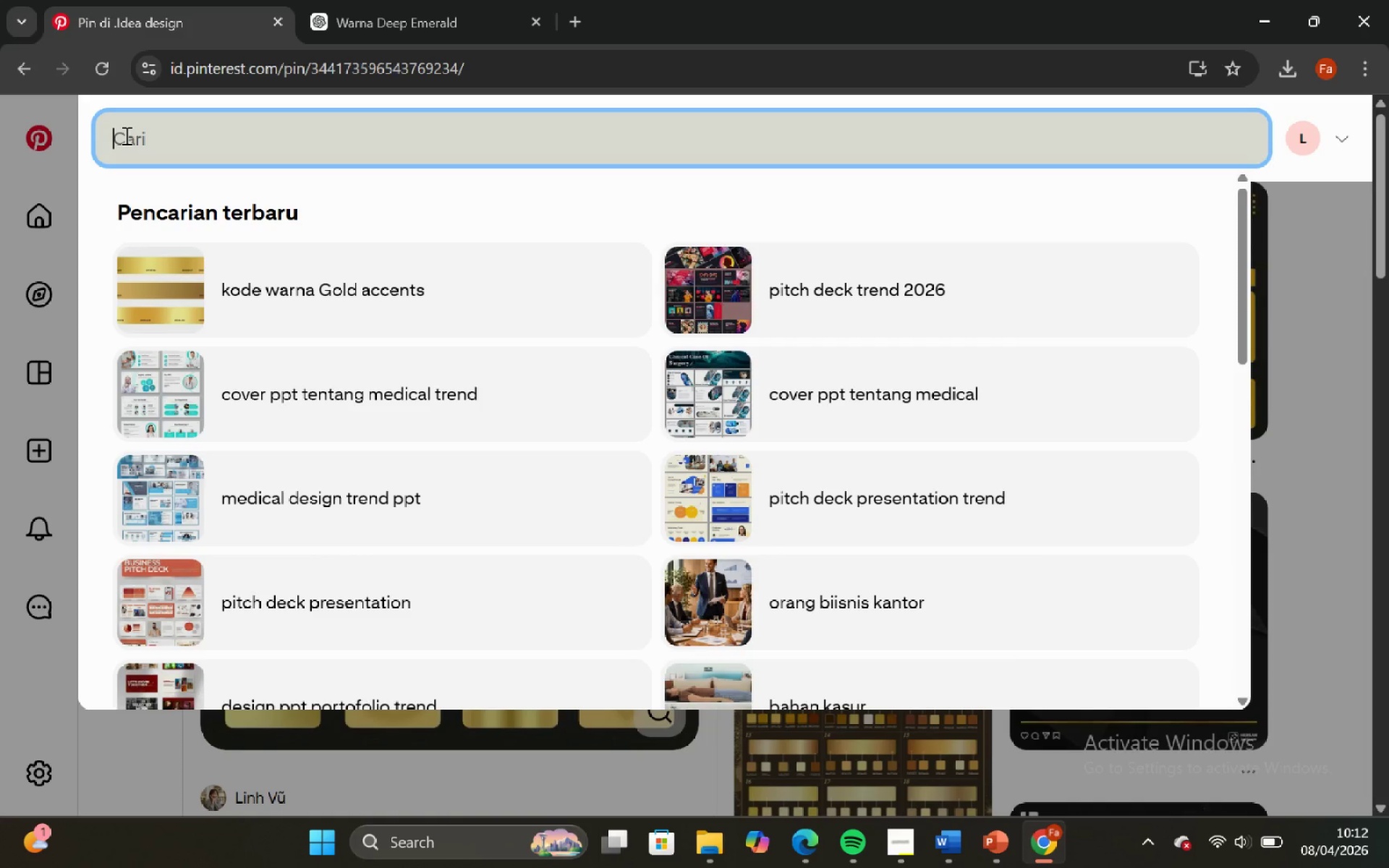 
type(design ppt )
 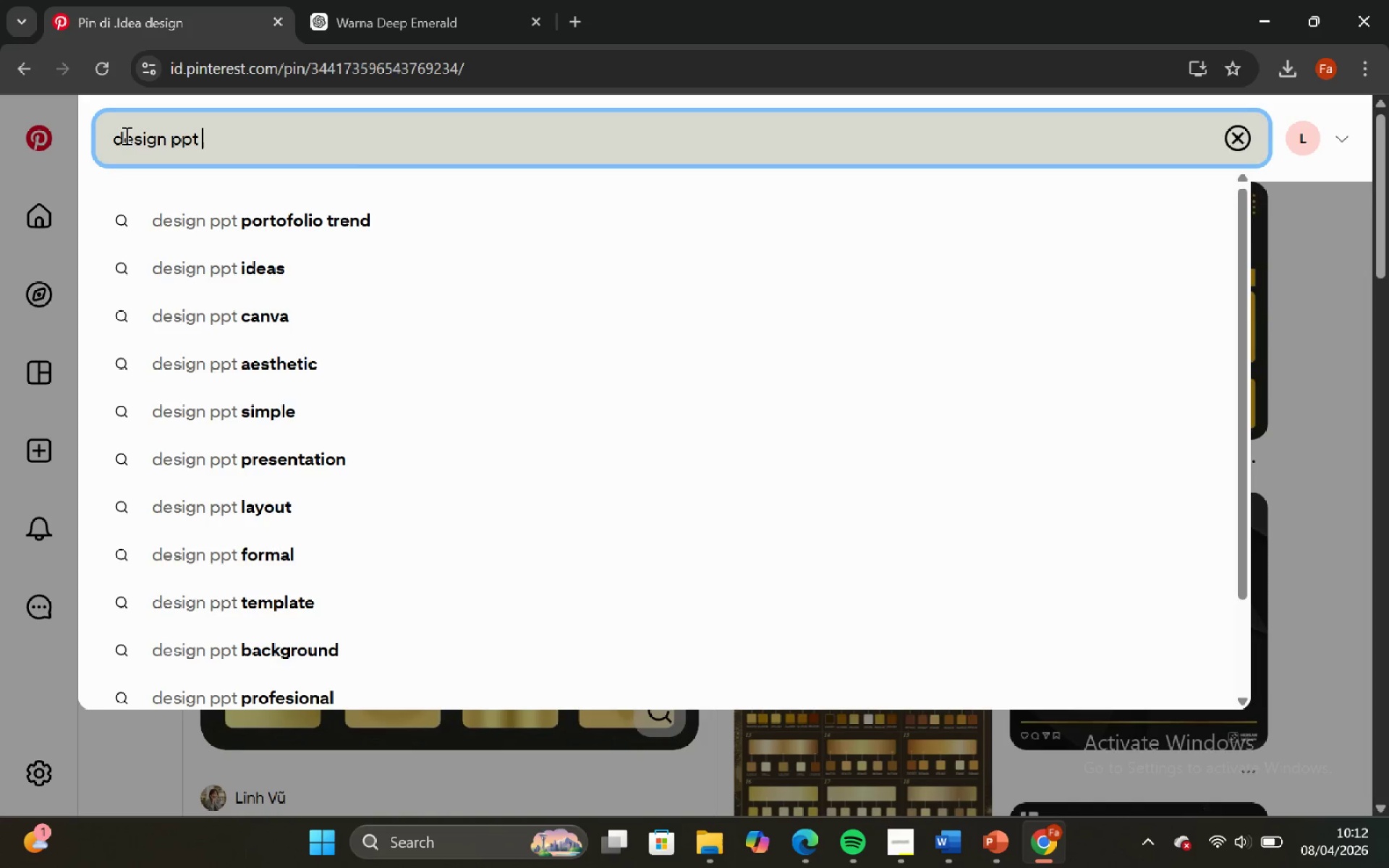 
key(Control+V)
 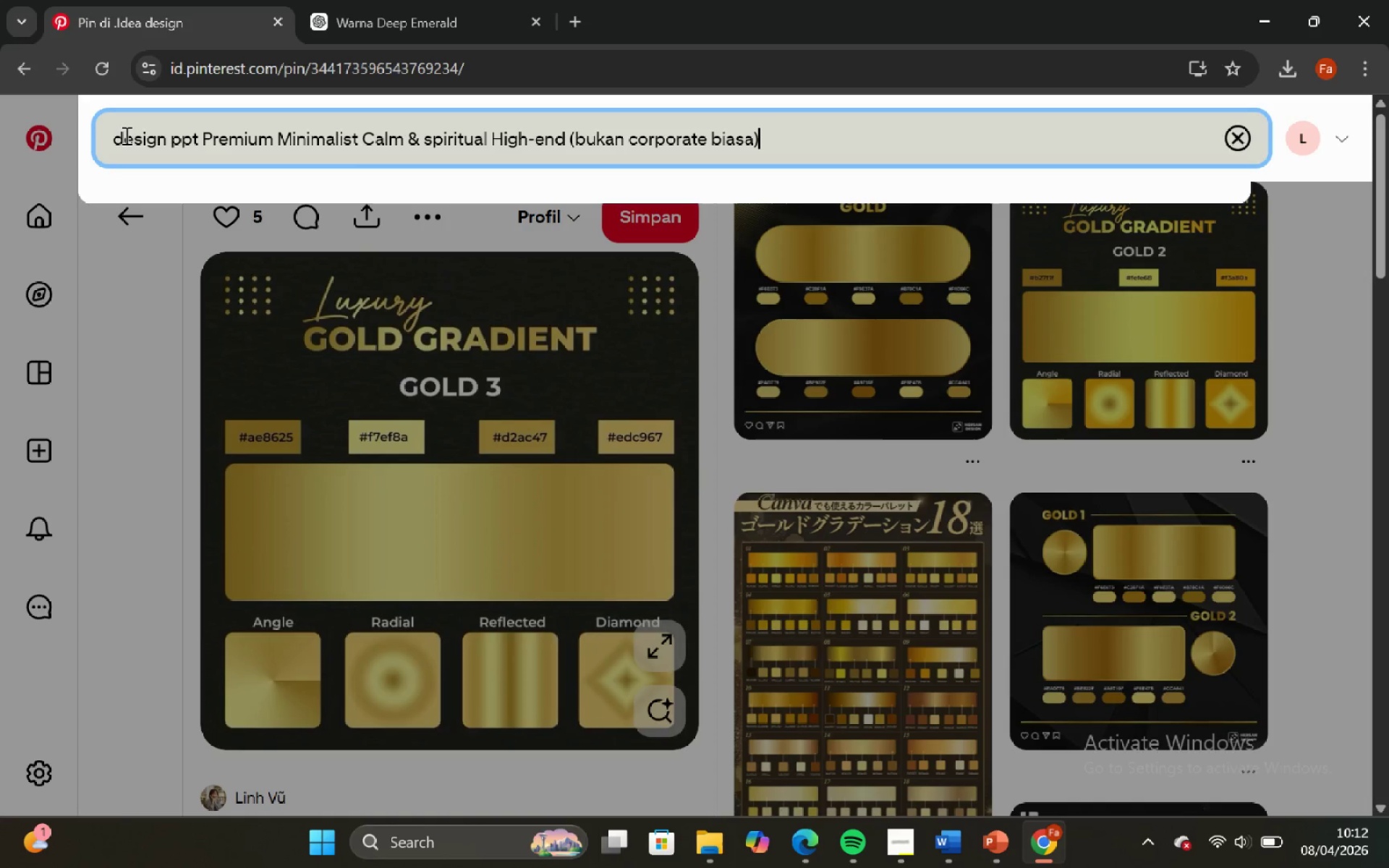 
key(Enter)
 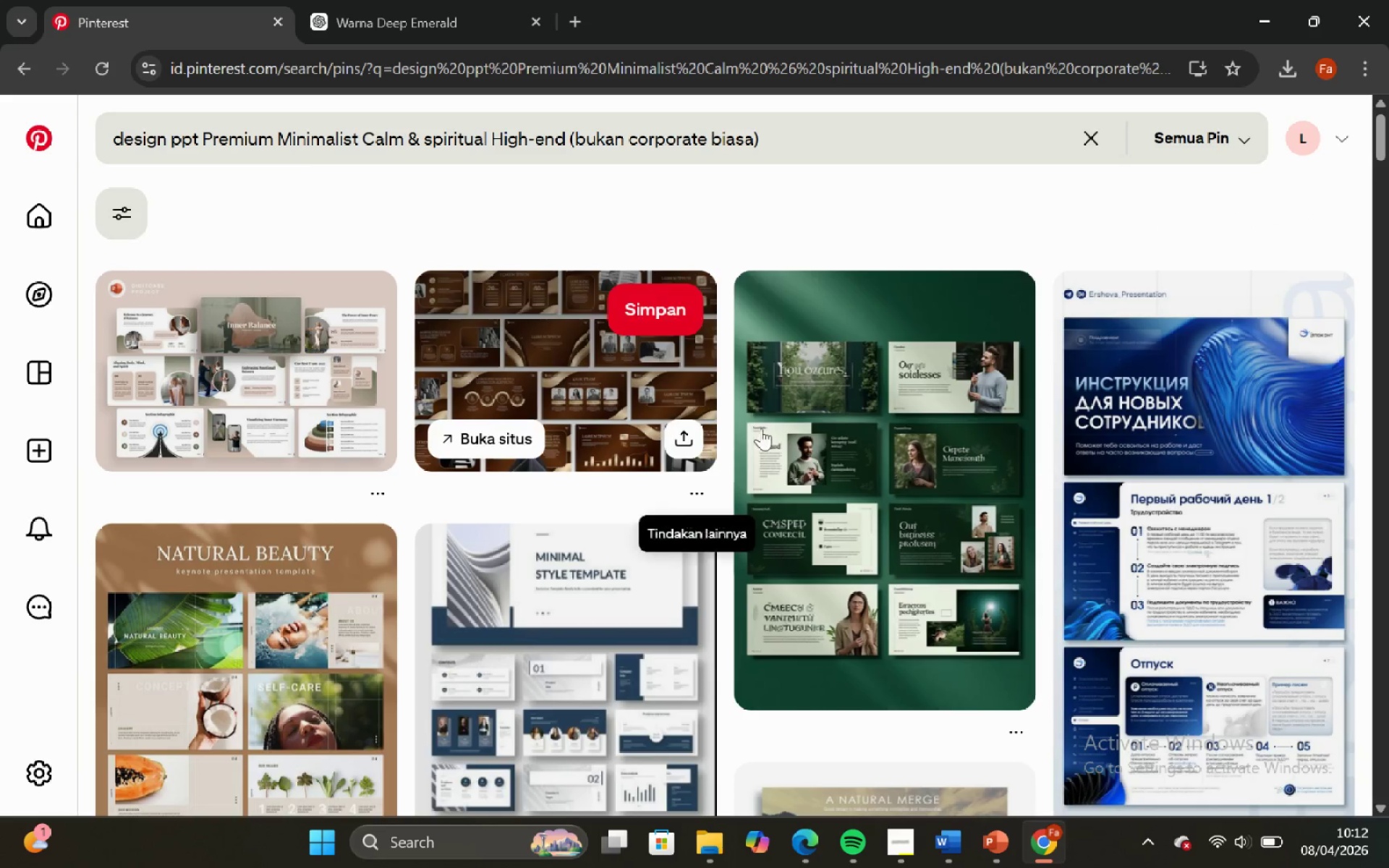 
left_click([808, 150])
 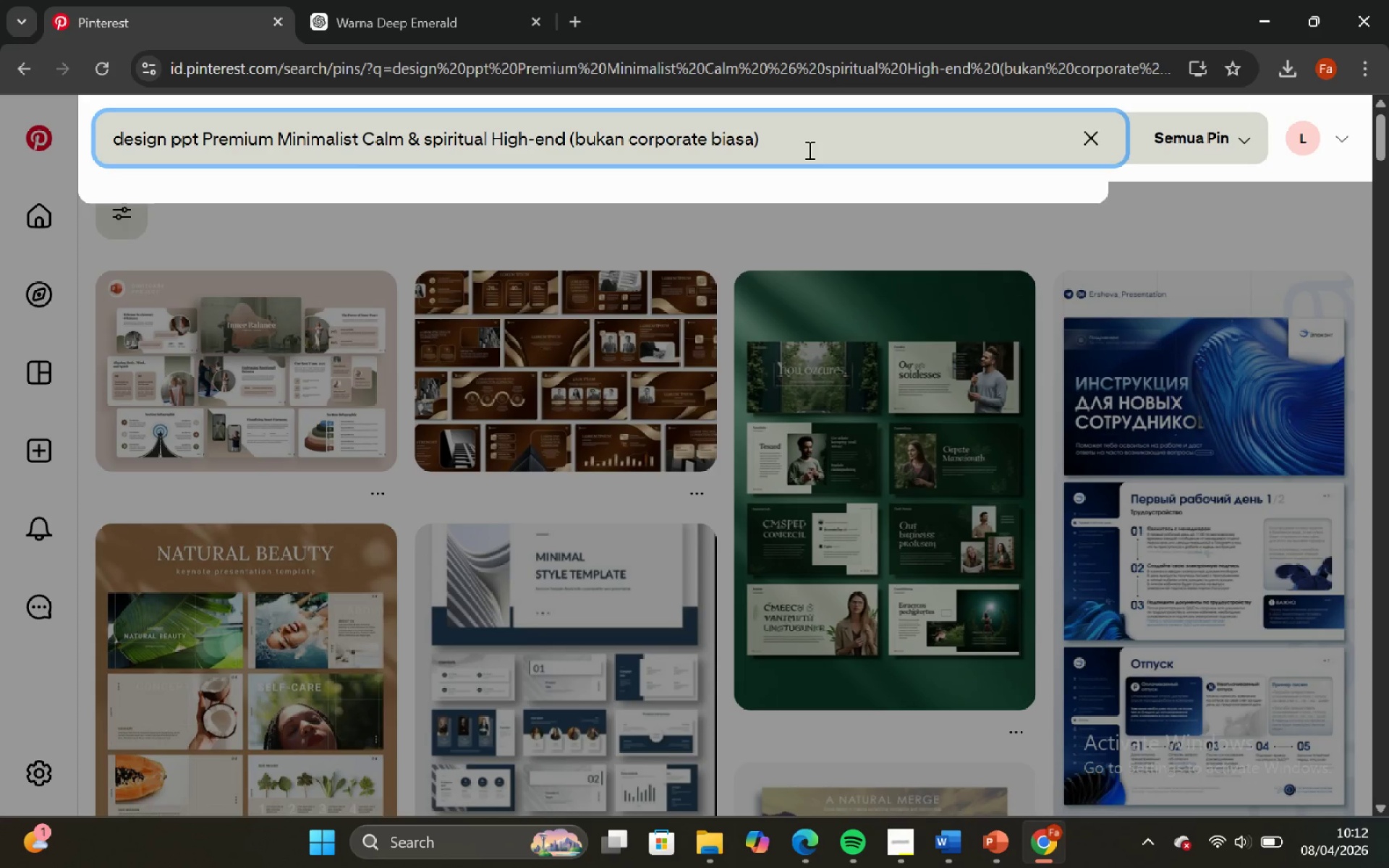 
type( umroh)
 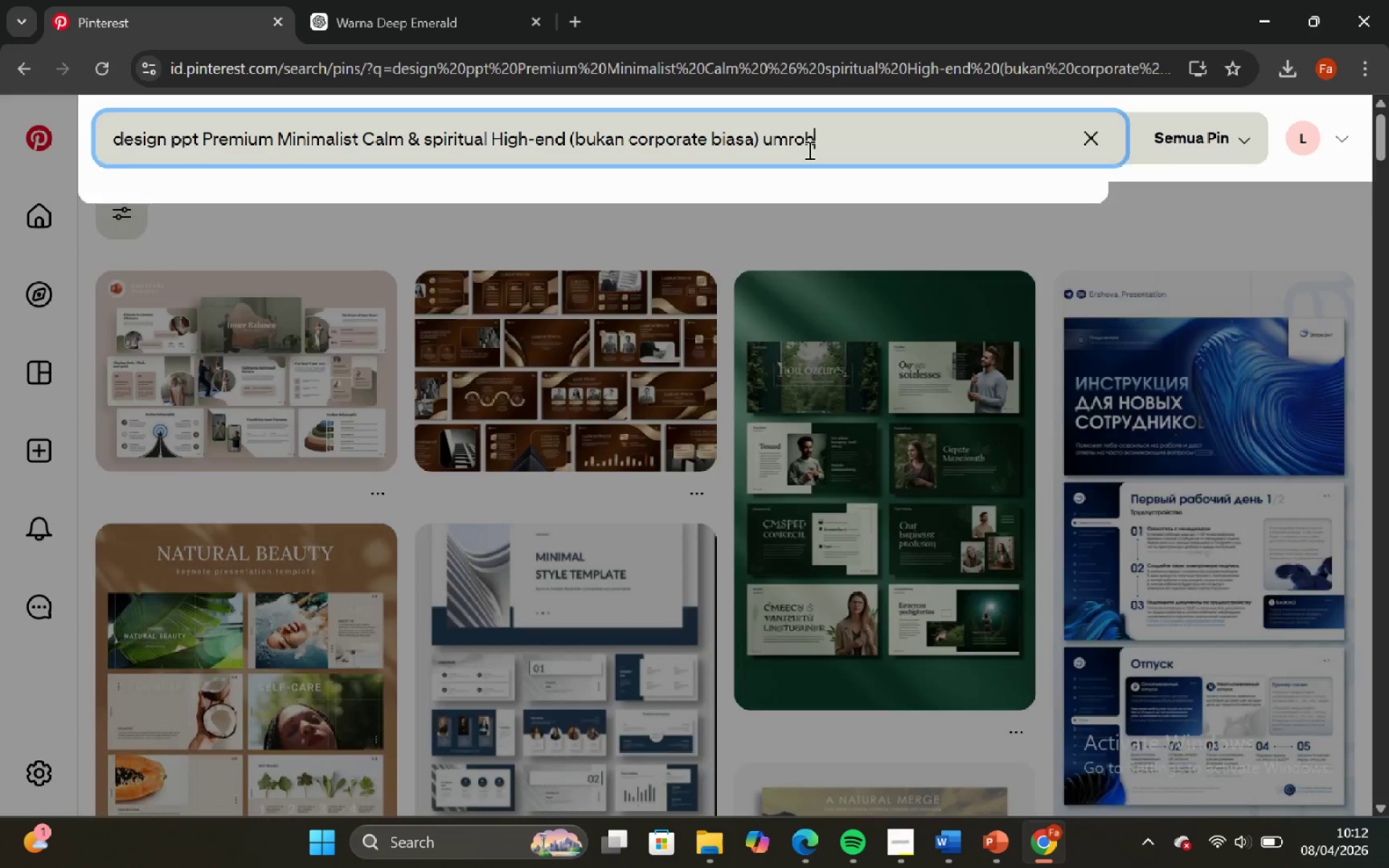 
key(Enter)
 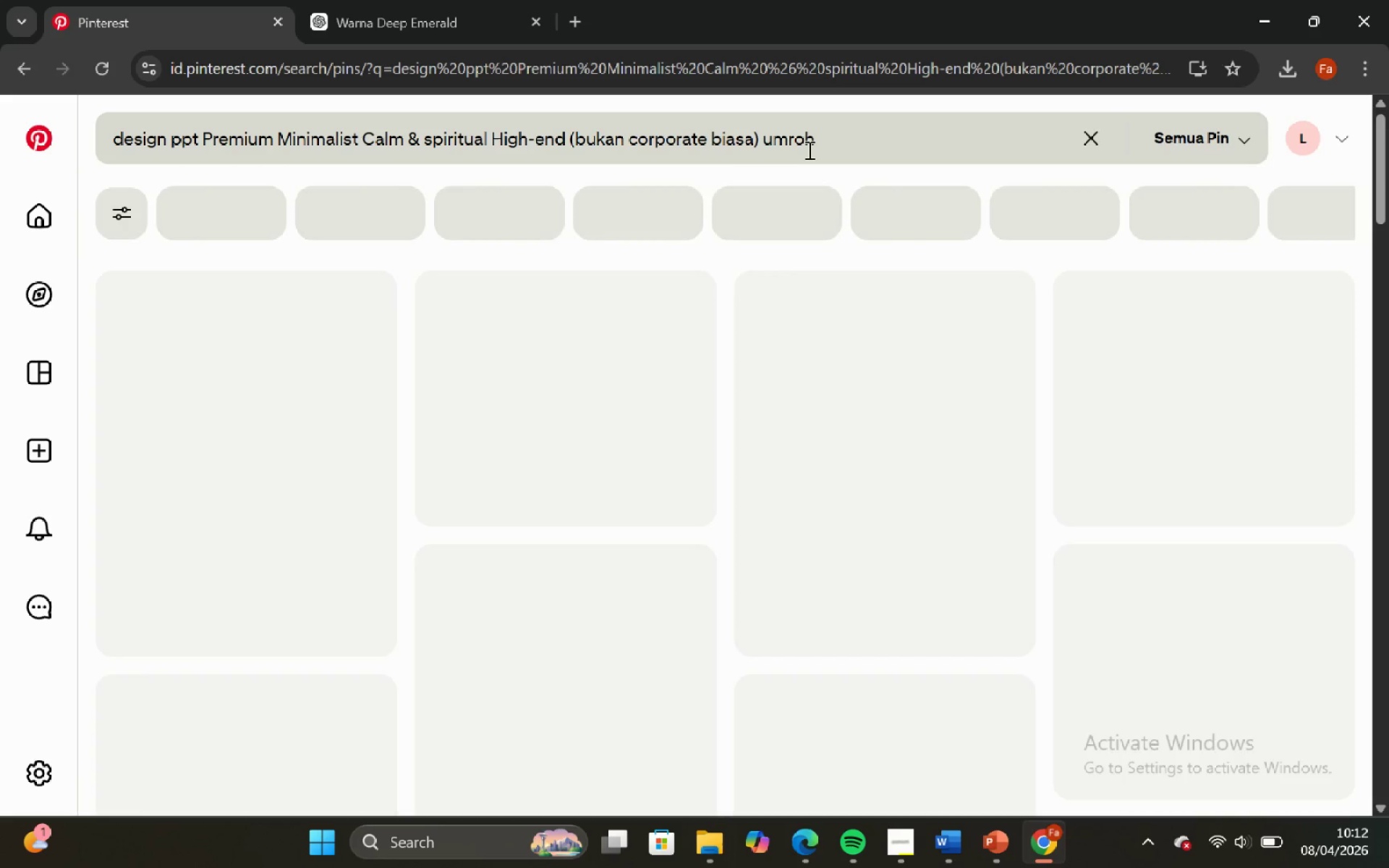 
mouse_move([545, 545])
 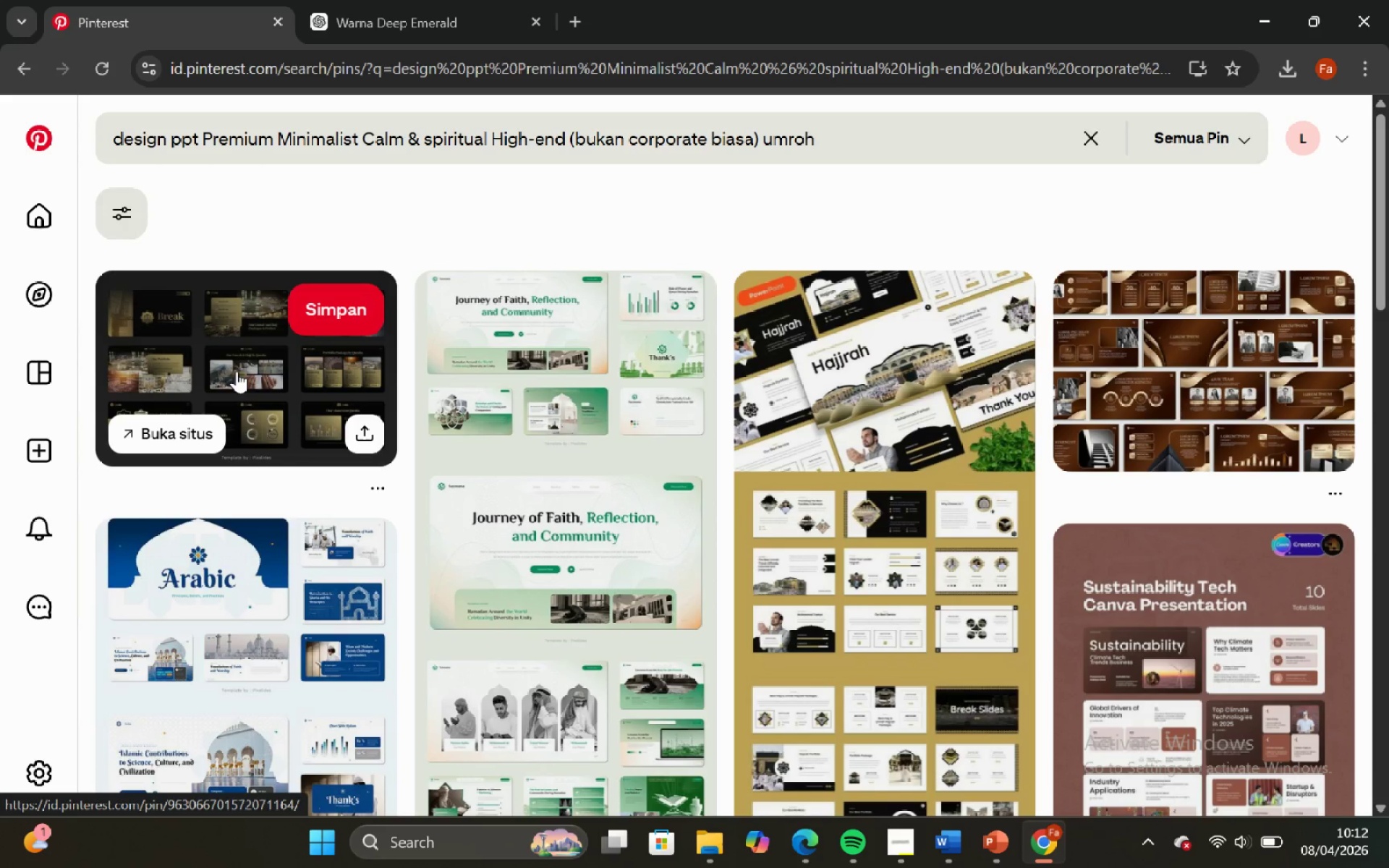 
left_click([235, 371])
 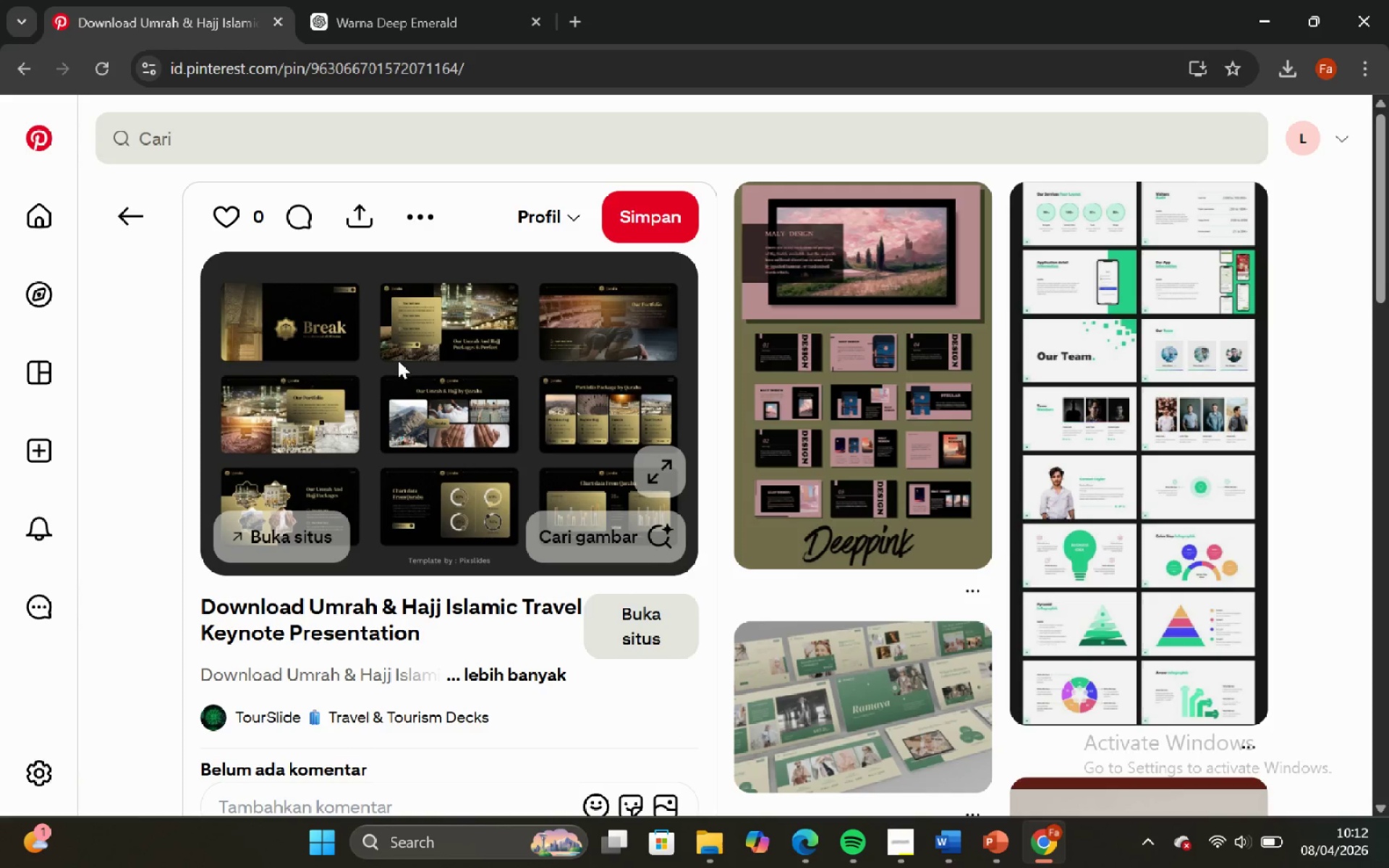 
left_click([405, 220])
 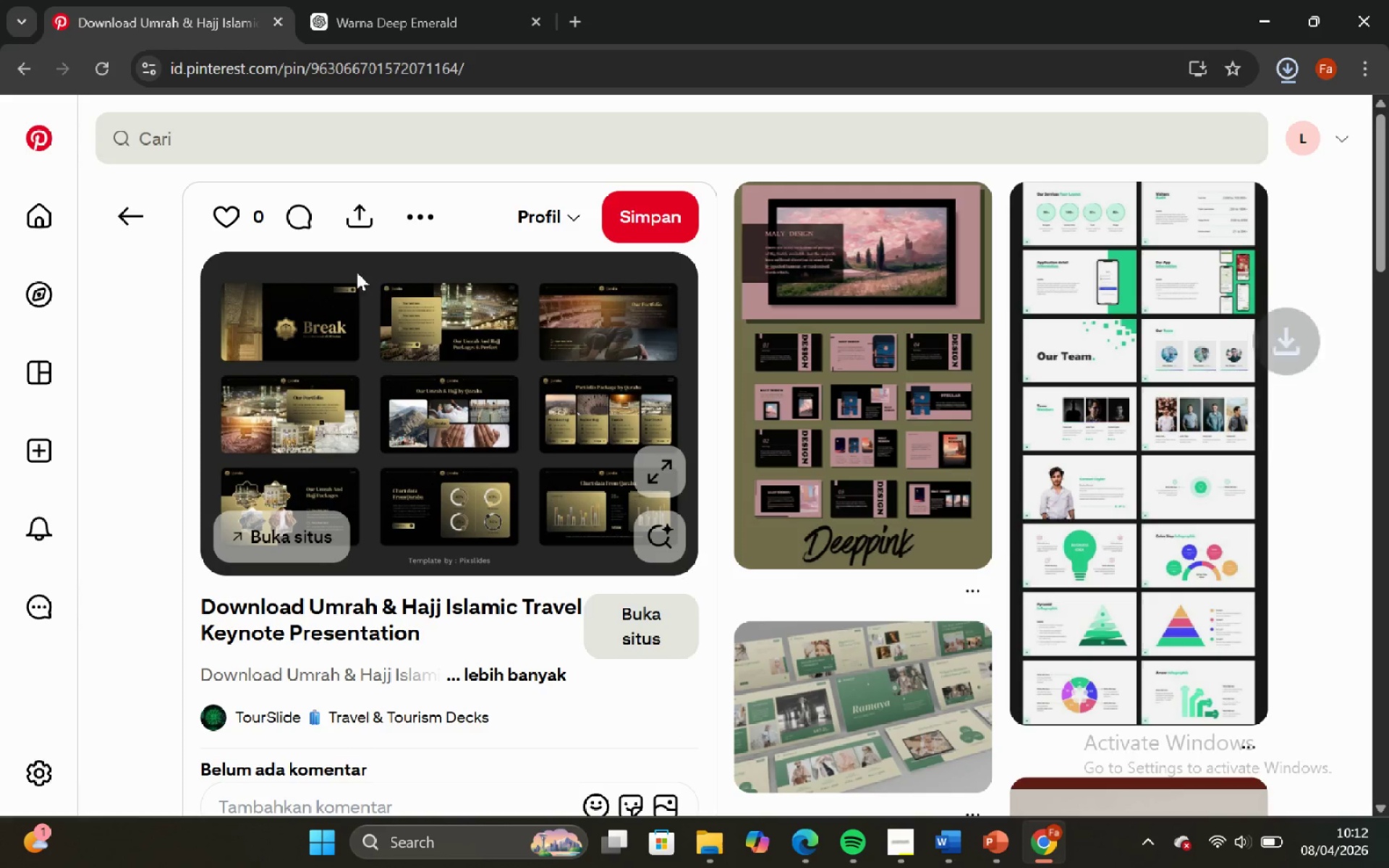 
left_click([124, 224])
 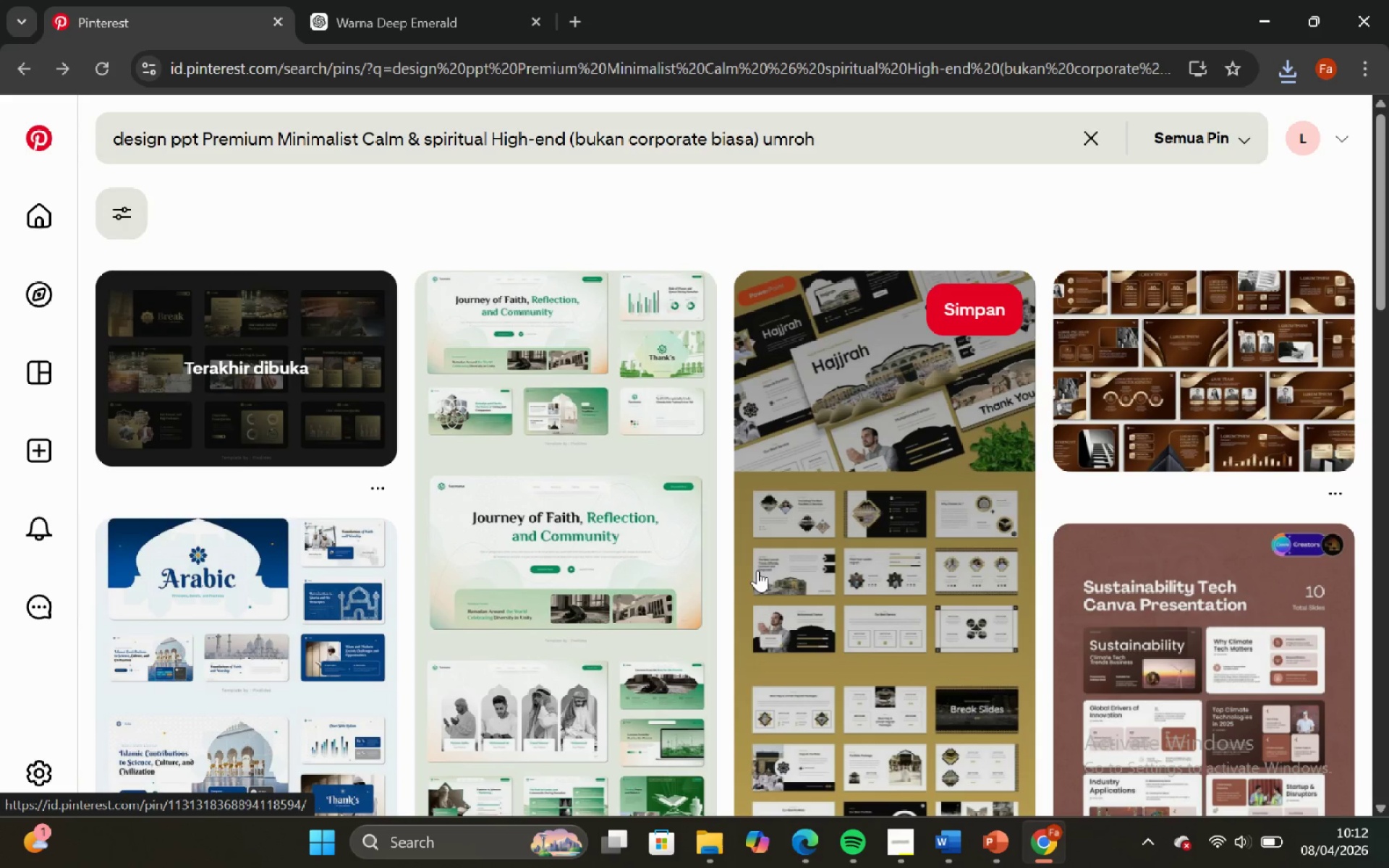 
wait(5.3)
 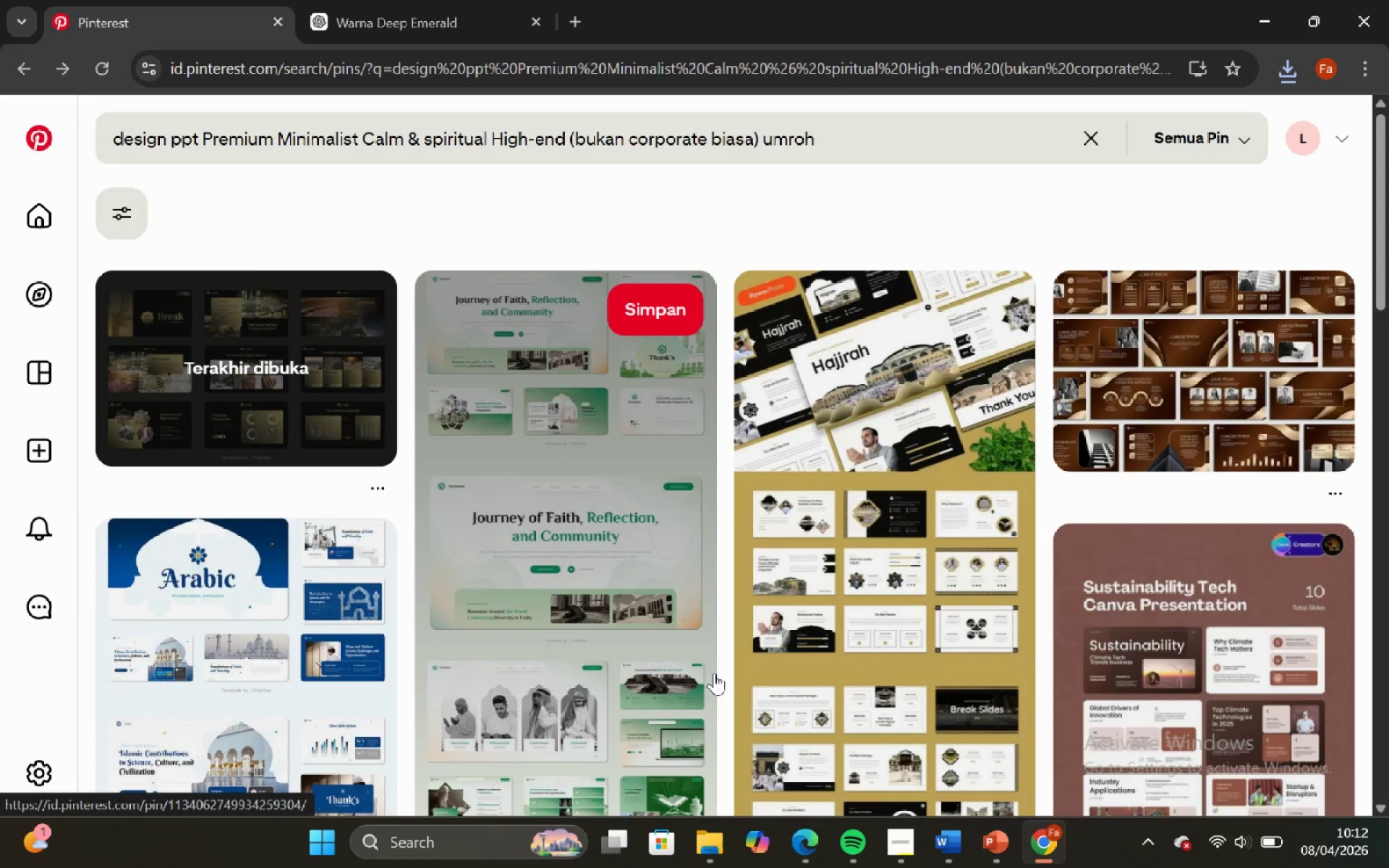 
scroll: coordinate [757, 569], scroll_direction: down, amount: 1.0
 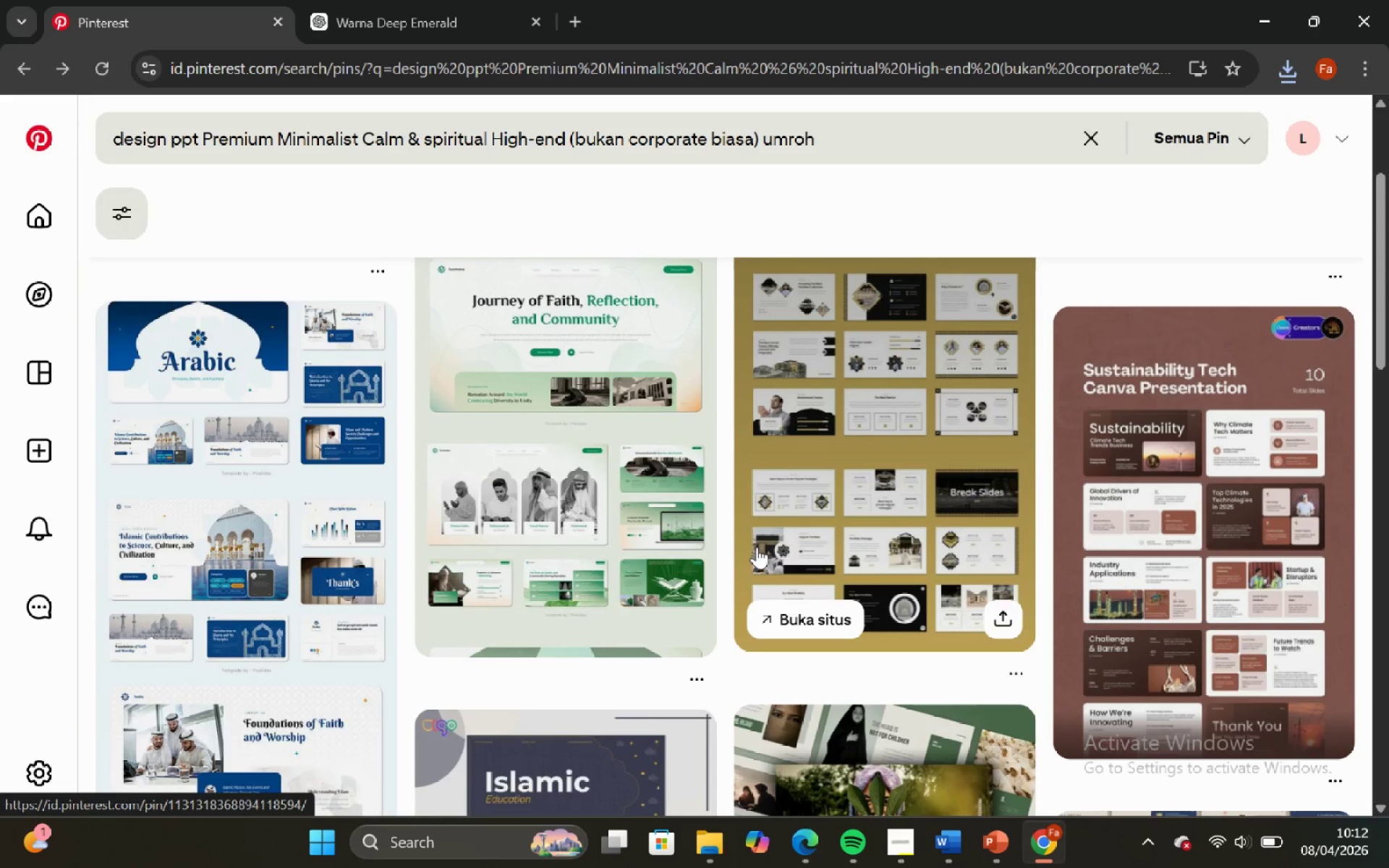 
left_click([817, 472])
 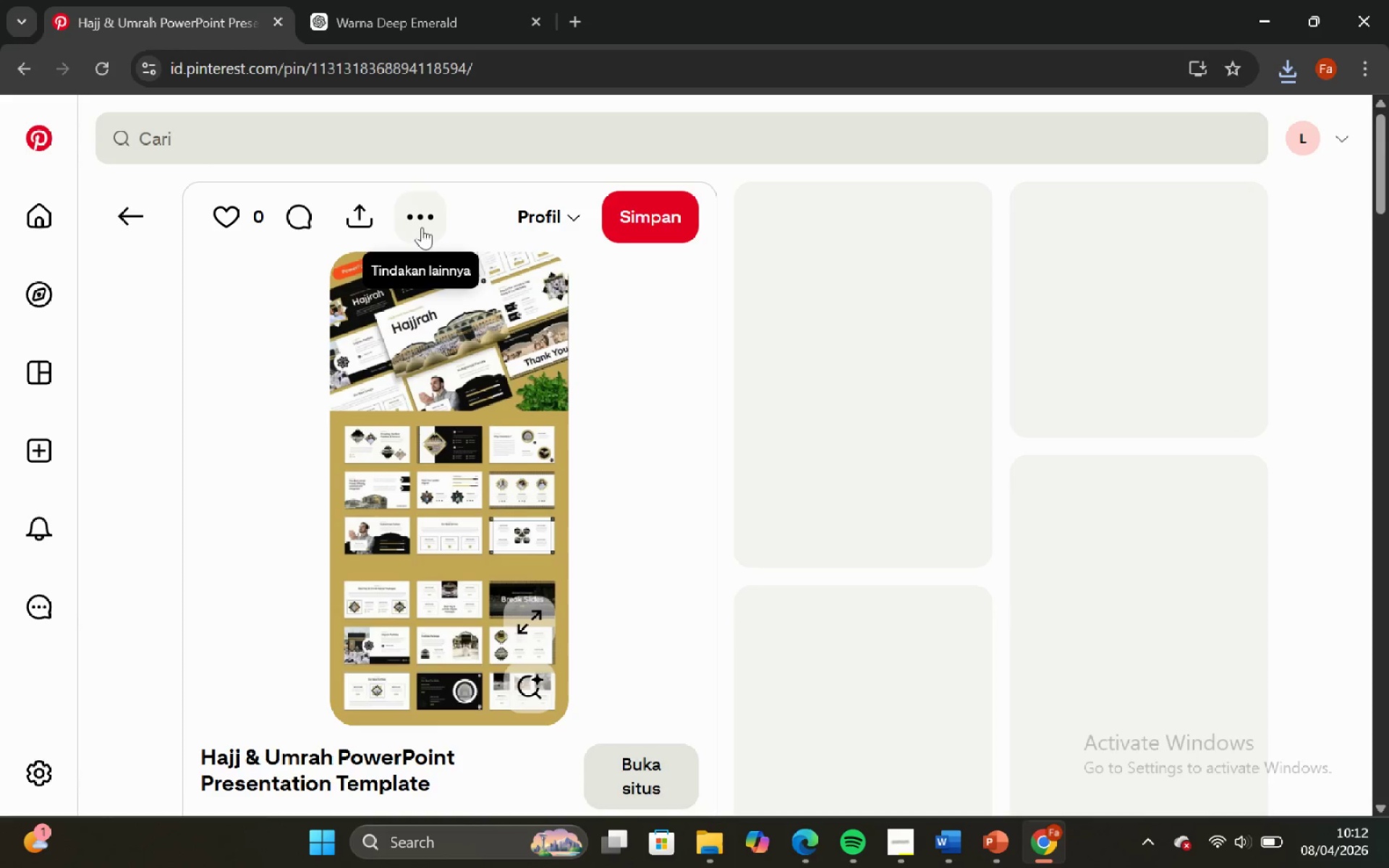 
left_click([420, 227])
 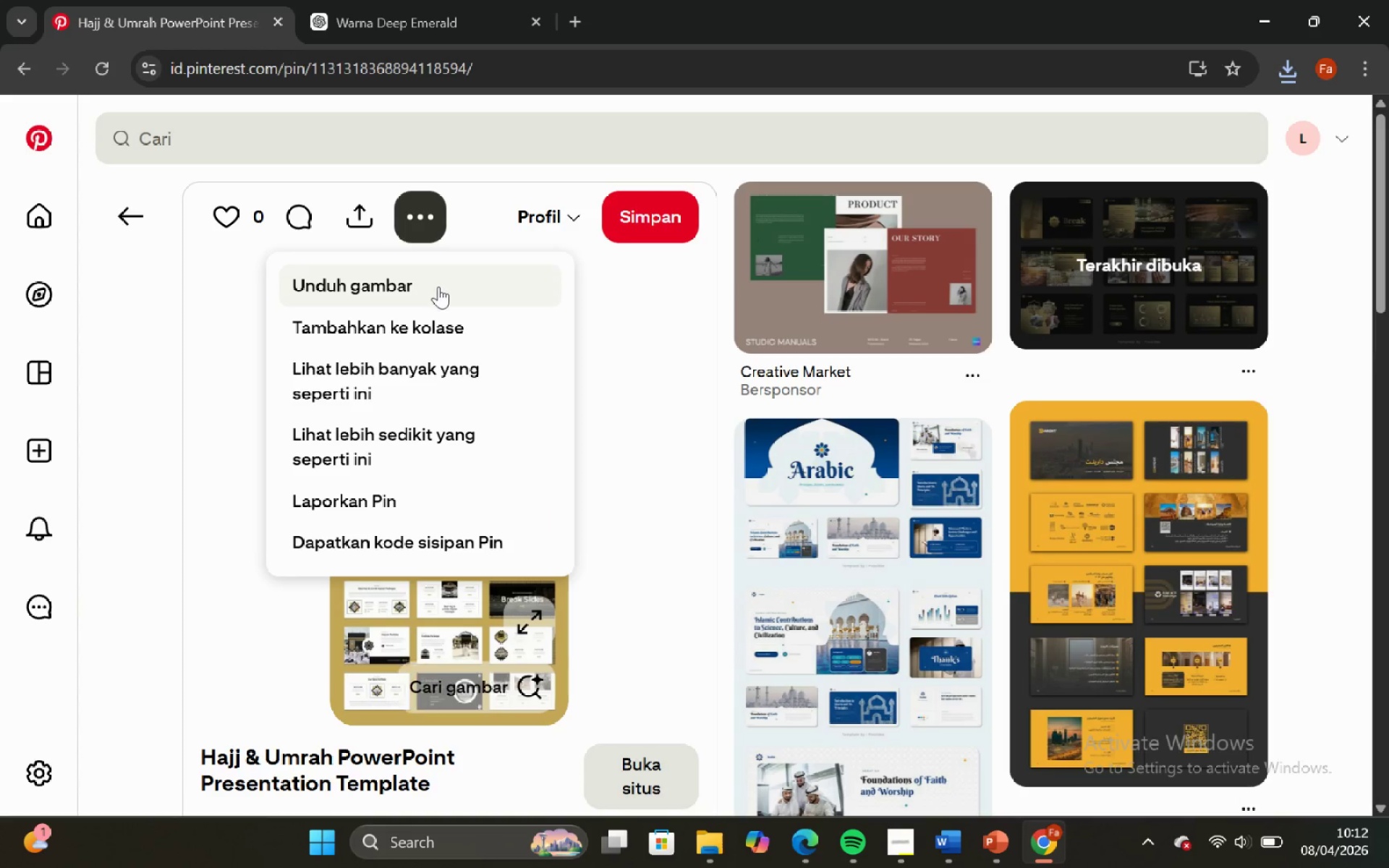 
left_click([439, 289])
 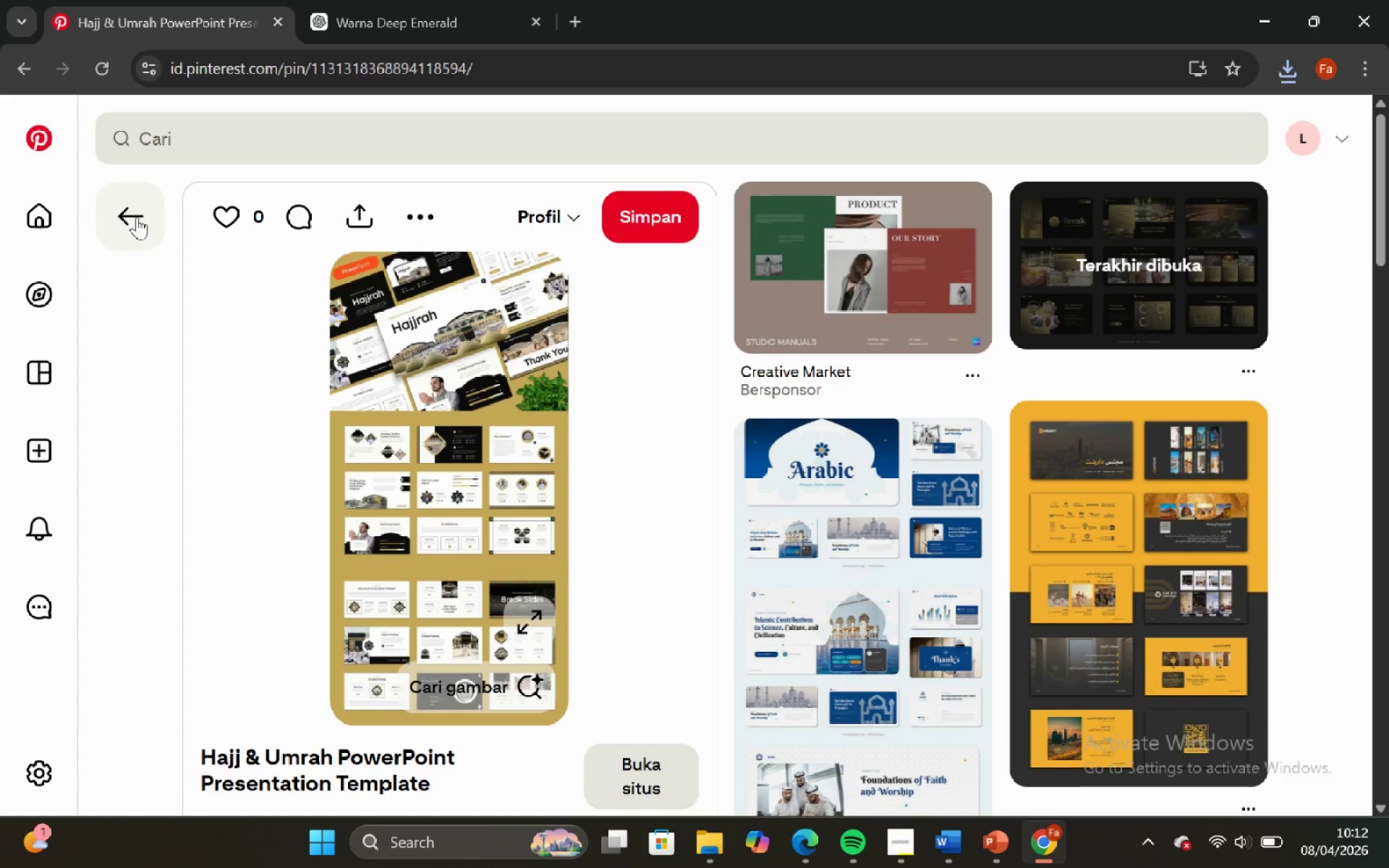 
left_click([130, 213])
 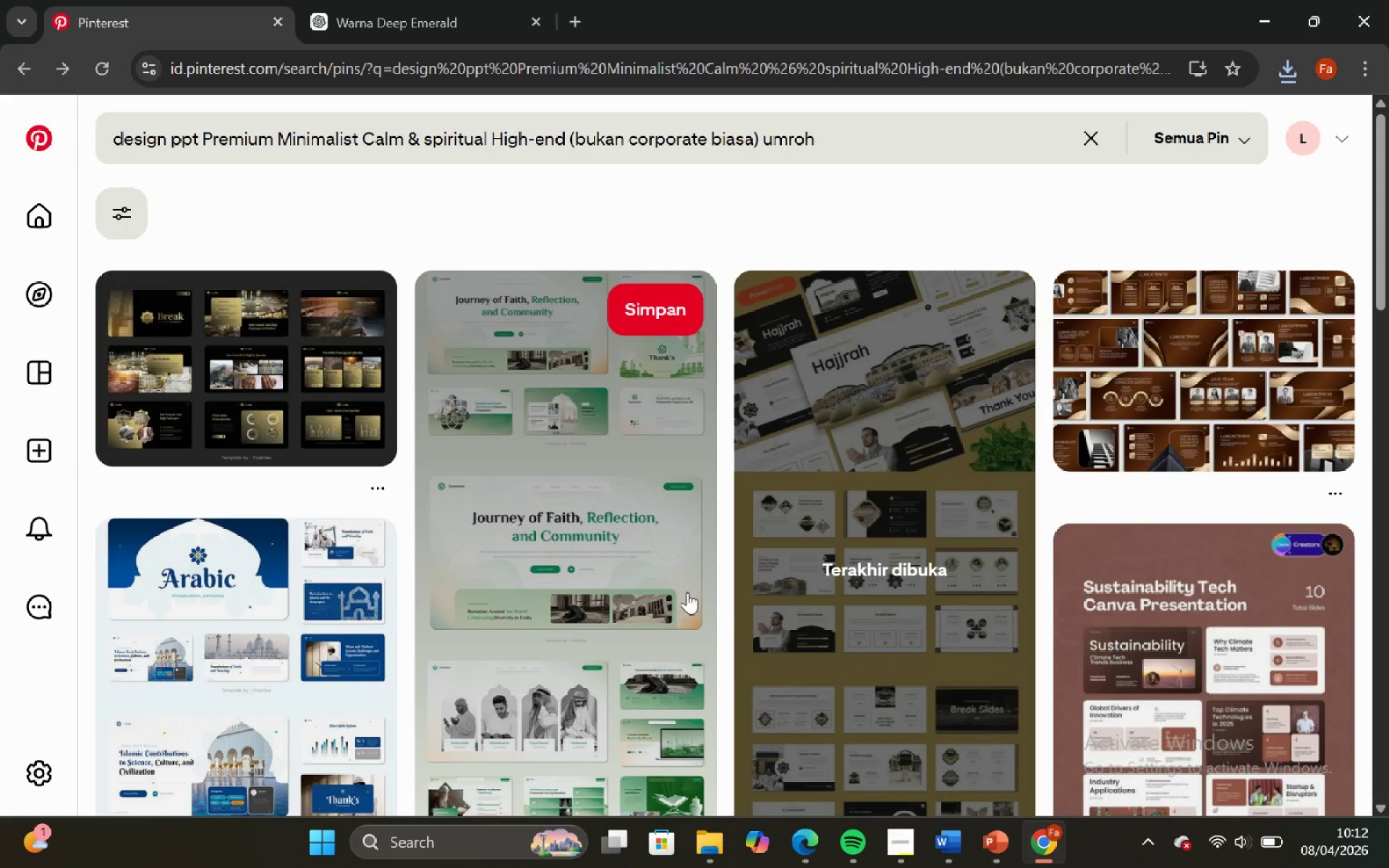 
scroll: coordinate [810, 567], scroll_direction: down, amount: 13.0
 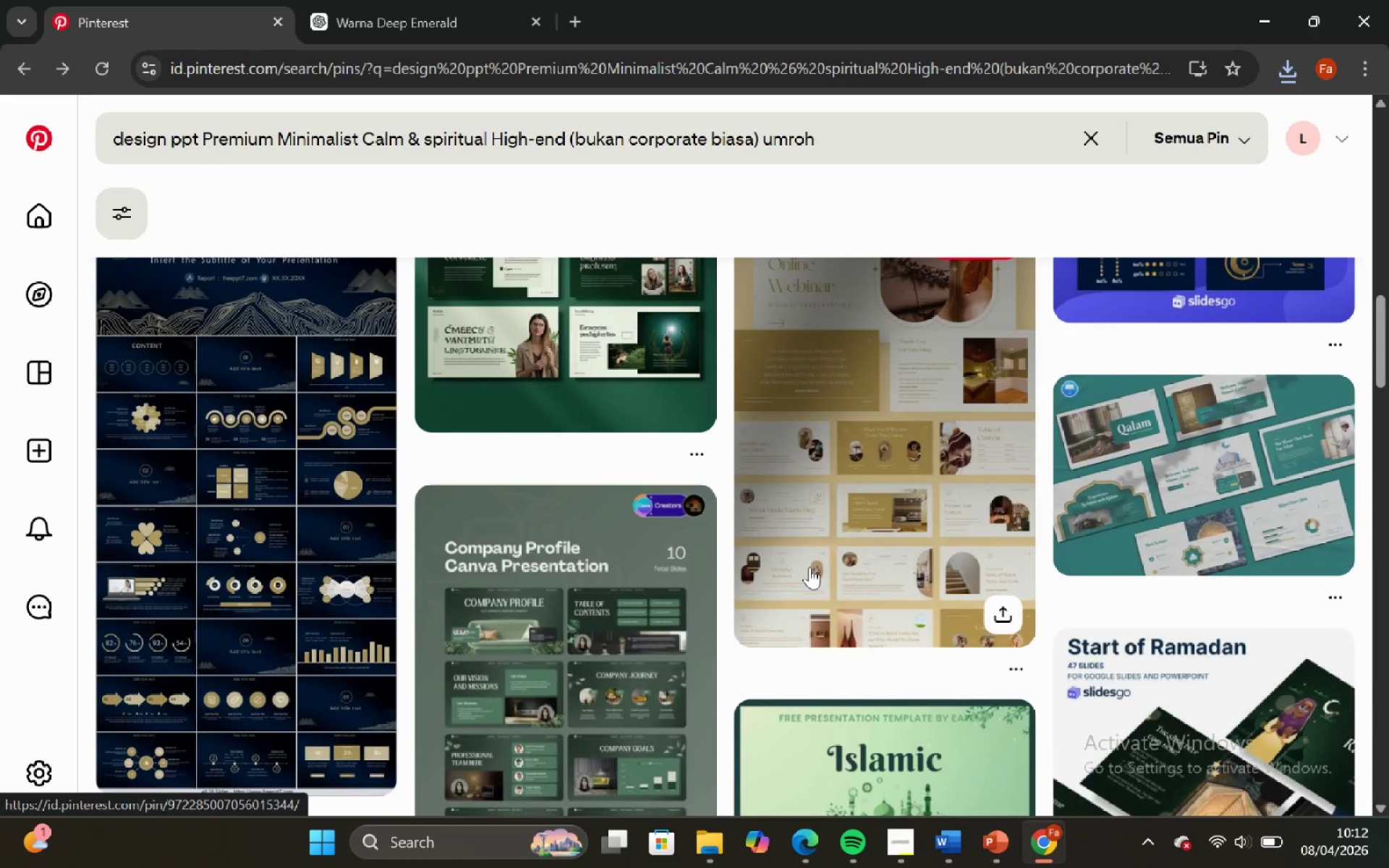 
scroll: coordinate [807, 567], scroll_direction: none, amount: 0.0
 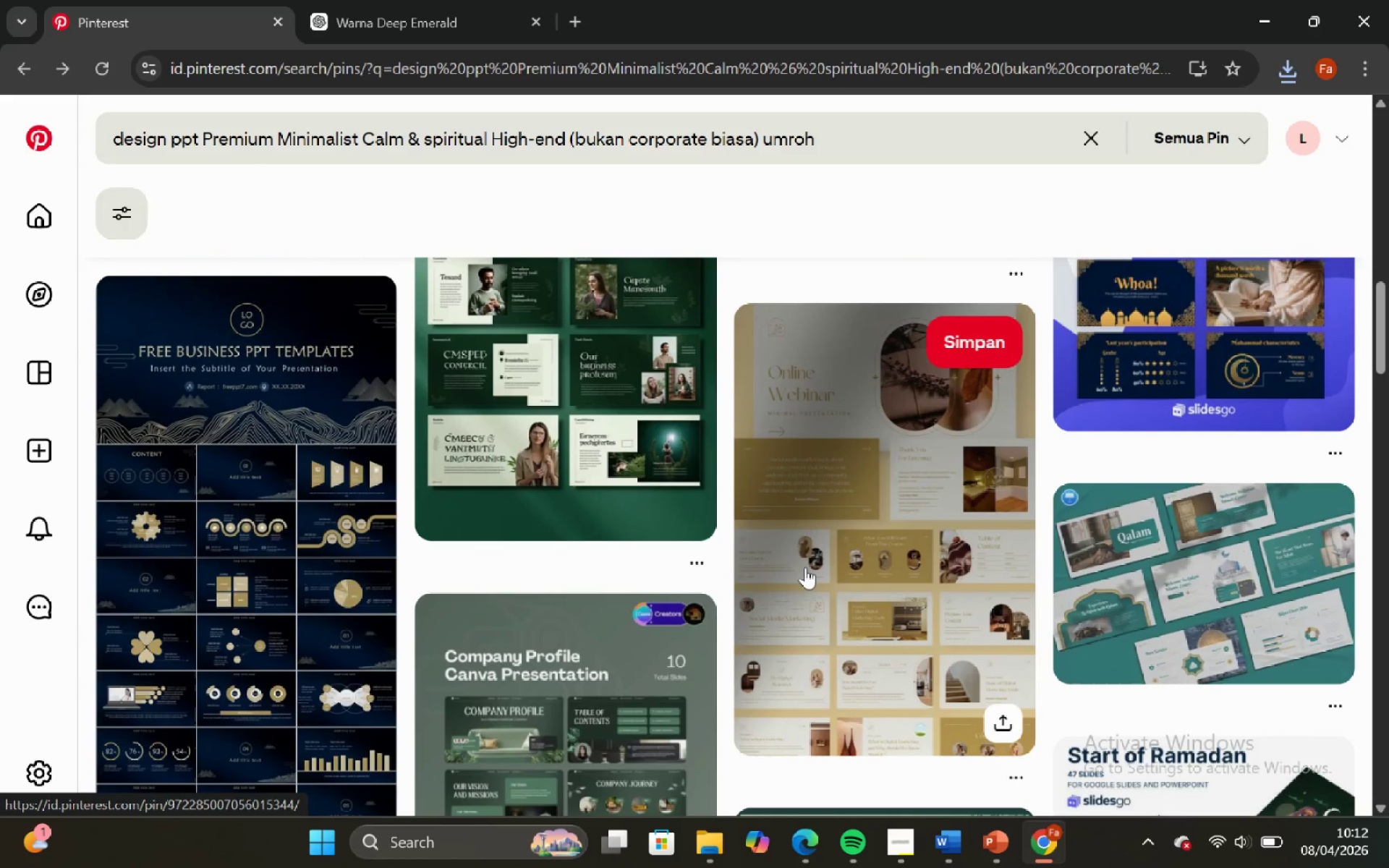 
scroll: coordinate [805, 567], scroll_direction: down, amount: 12.0
 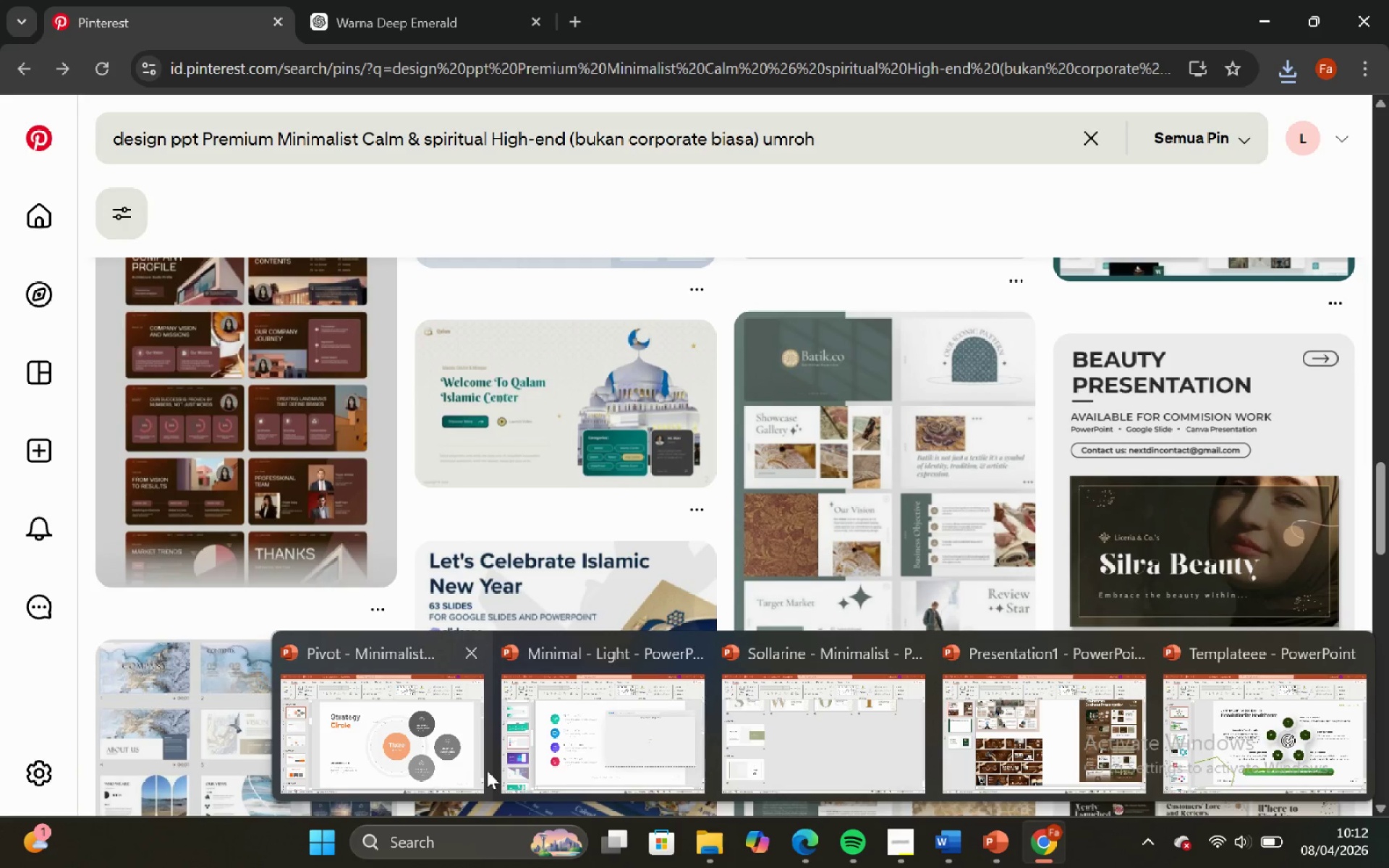 
left_click([1024, 723])
 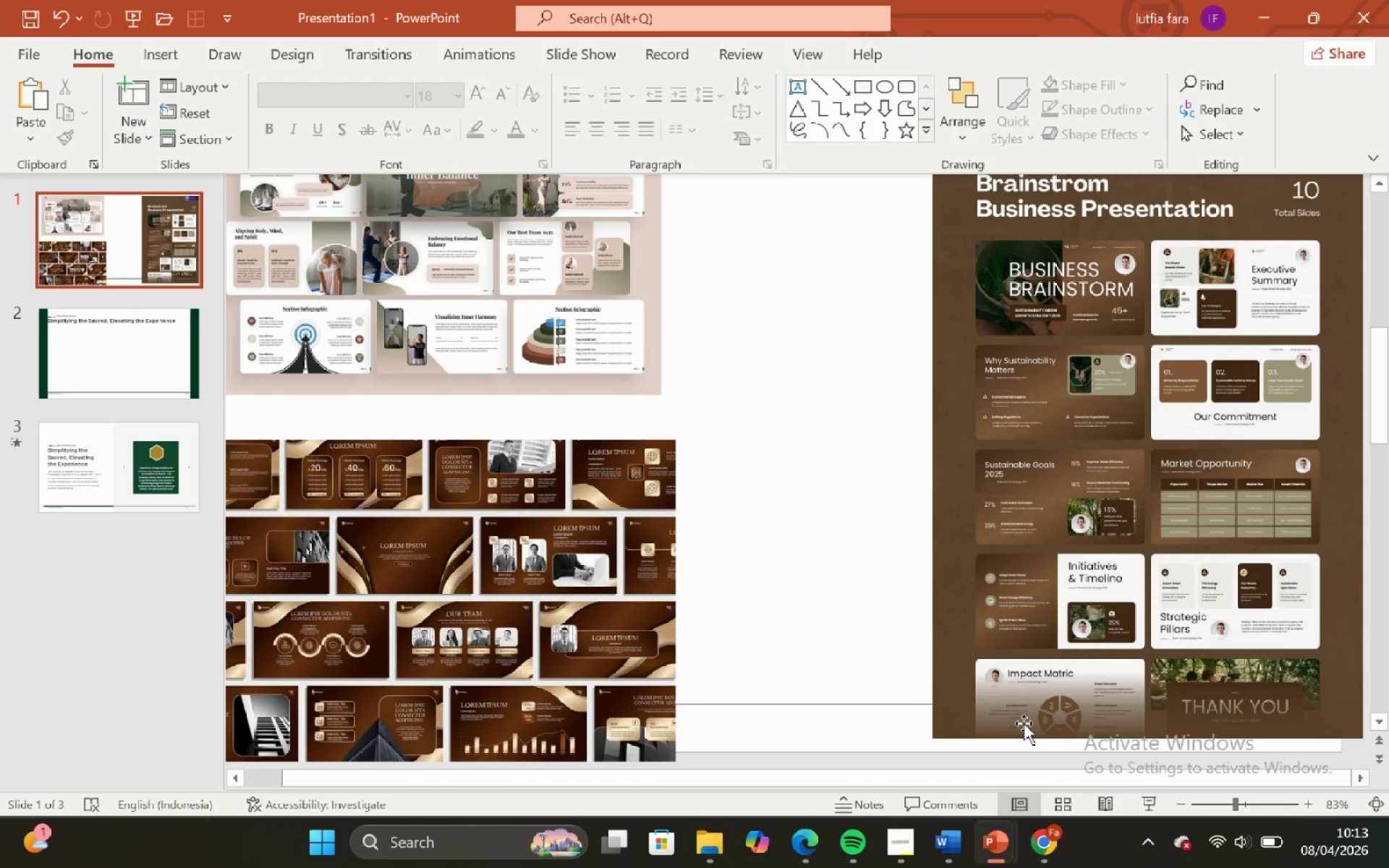 
left_click([600, 463])
 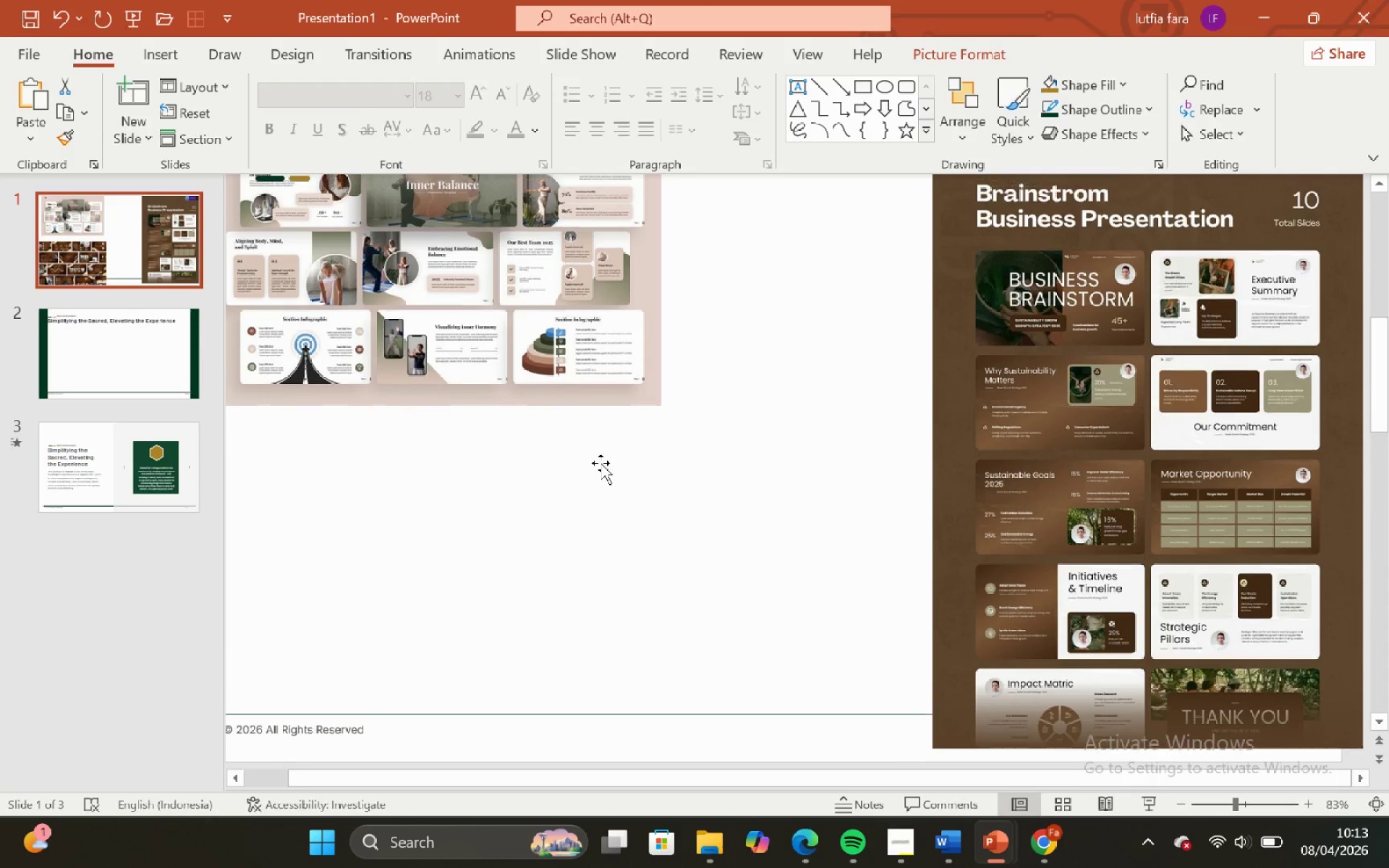 
key(Backspace)
 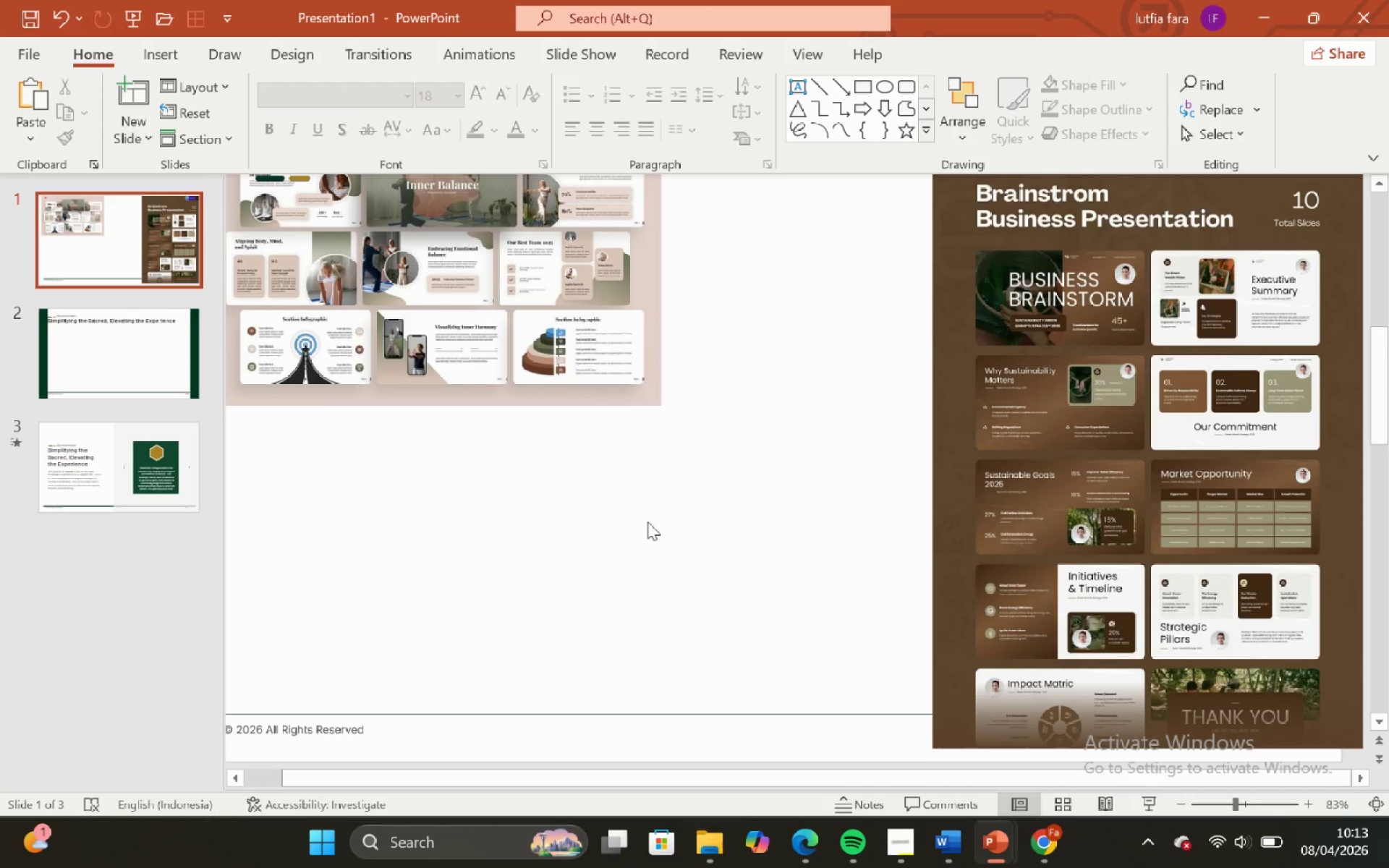 
hold_key(key=ShiftLeft, duration=0.69)
hold_key(key=ControlLeft, duration=0.64)
scroll: coordinate [627, 511], scroll_direction: down, amount: 2.0
 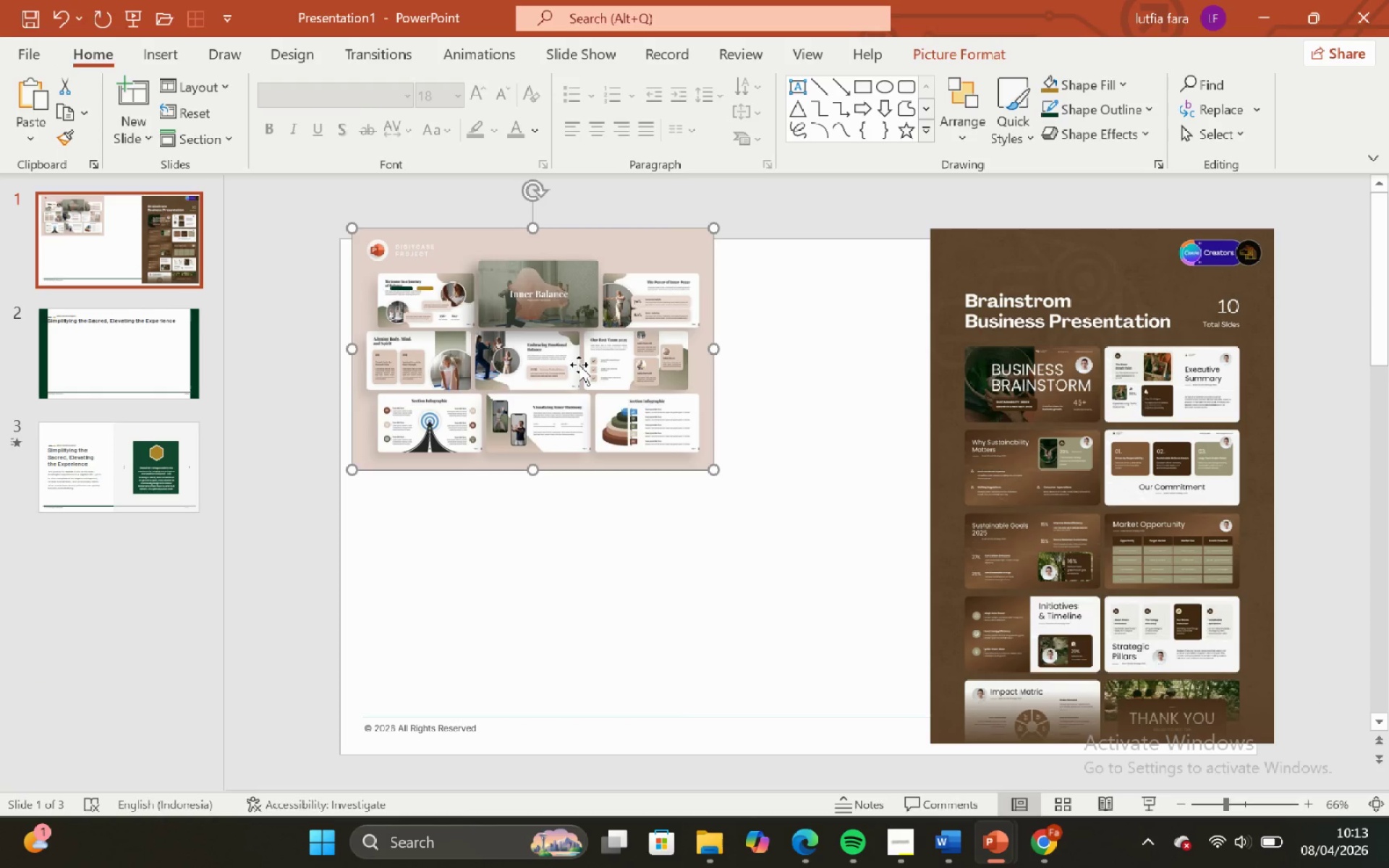 
key(Backspace)
 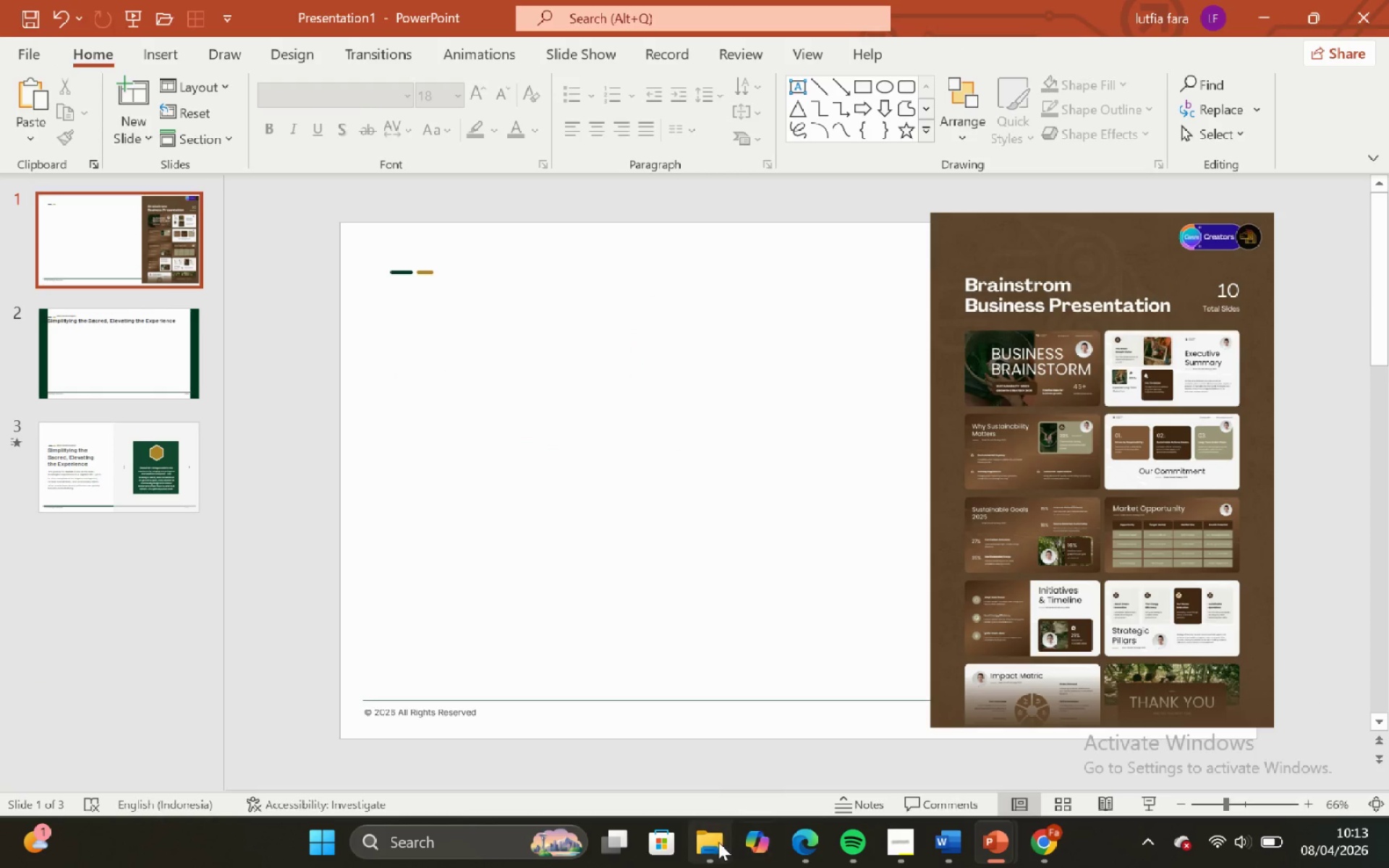 
left_click([717, 842])
 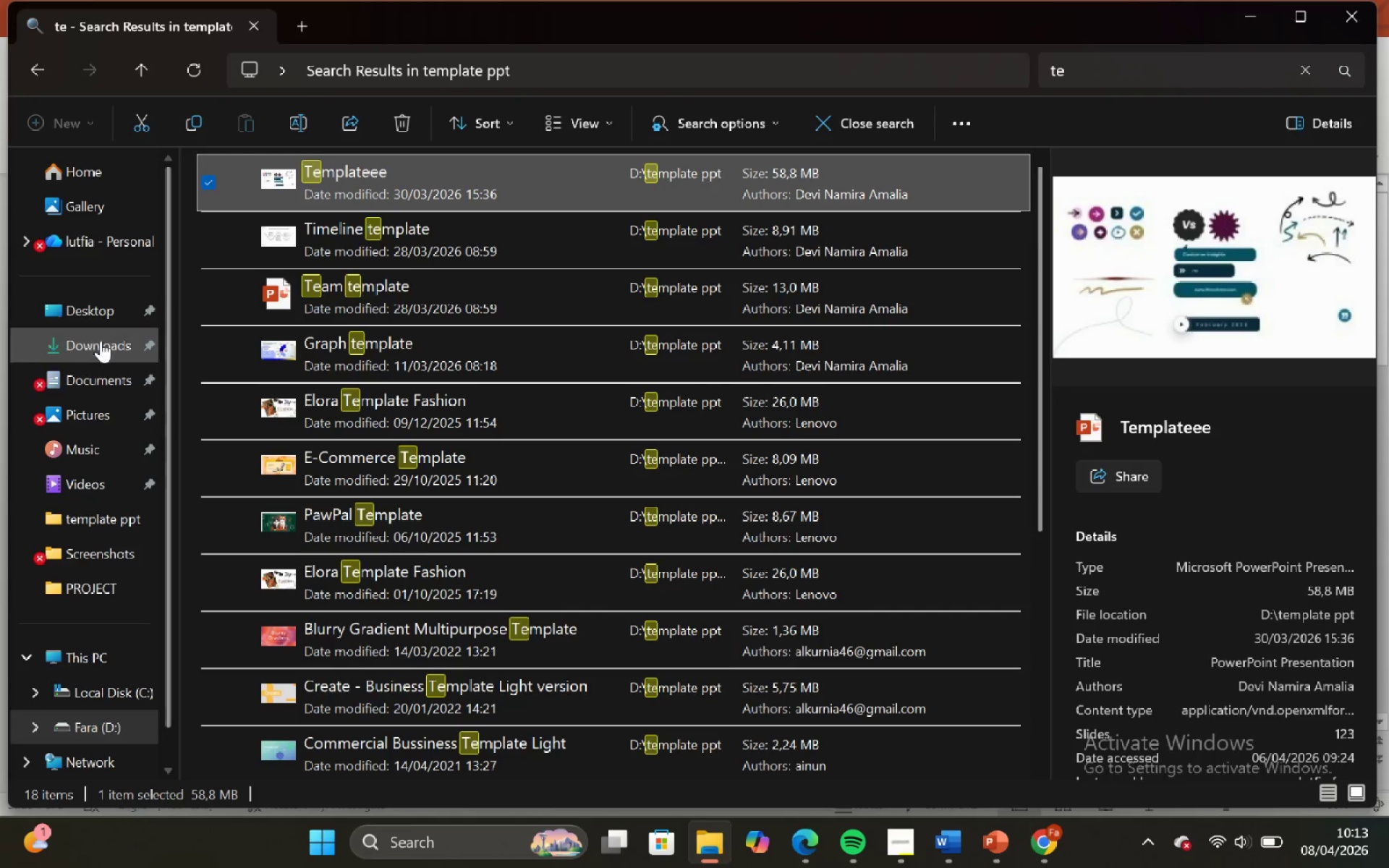 
left_click([98, 341])
 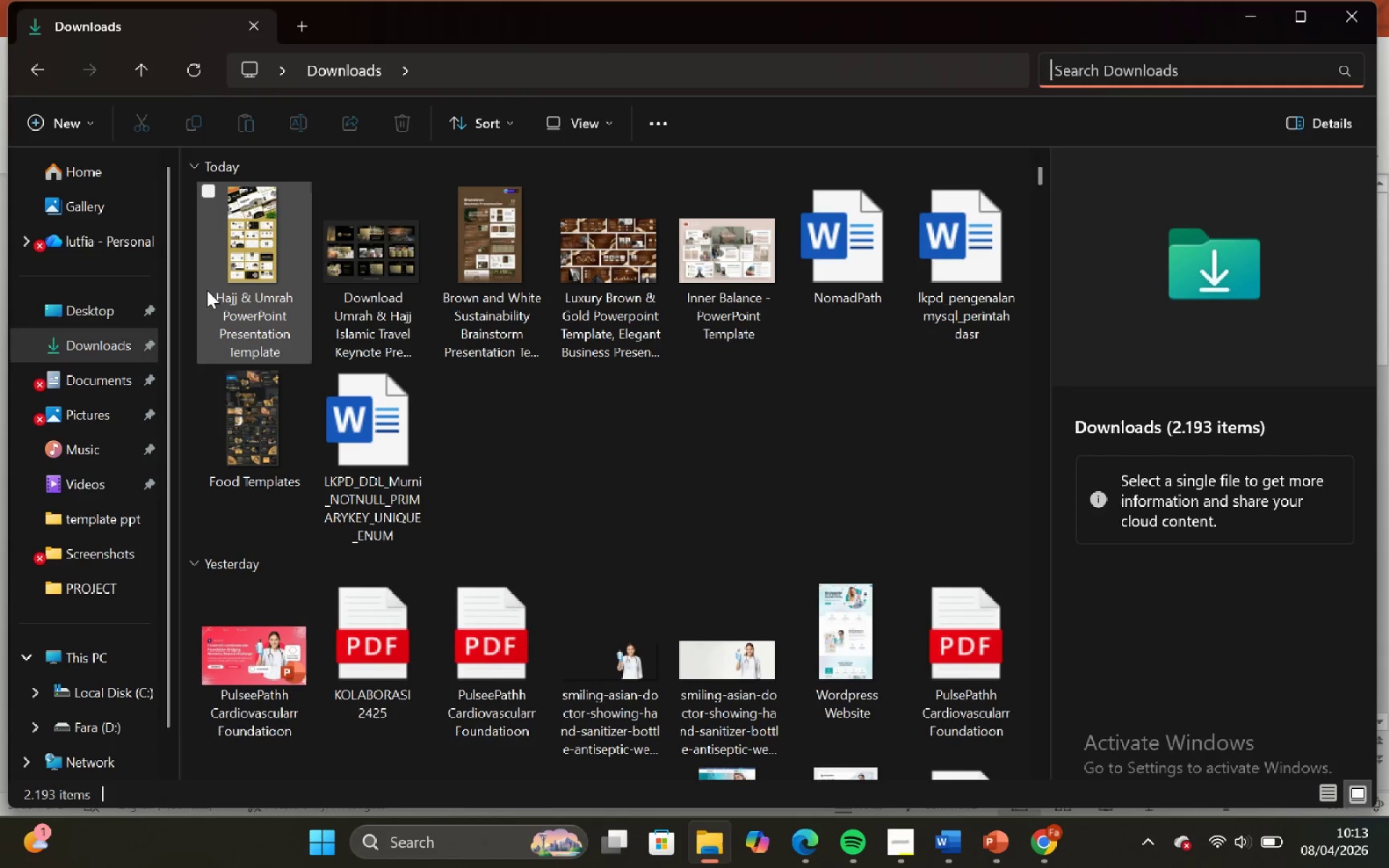 
hold_key(key=ShiftLeft, duration=0.8)
left_click([356, 252])
 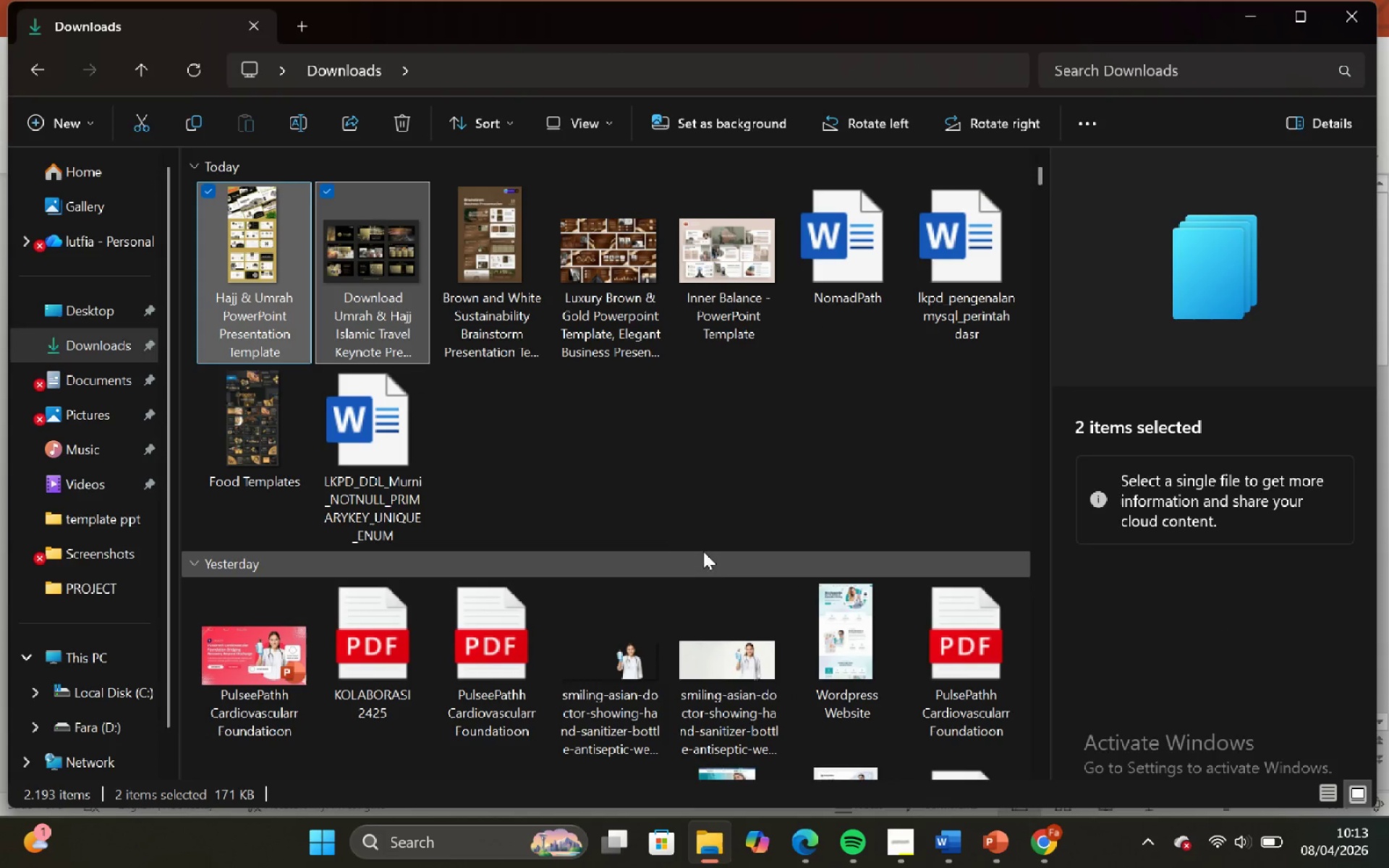 
hold_key(key=ControlLeft, duration=0.62)
 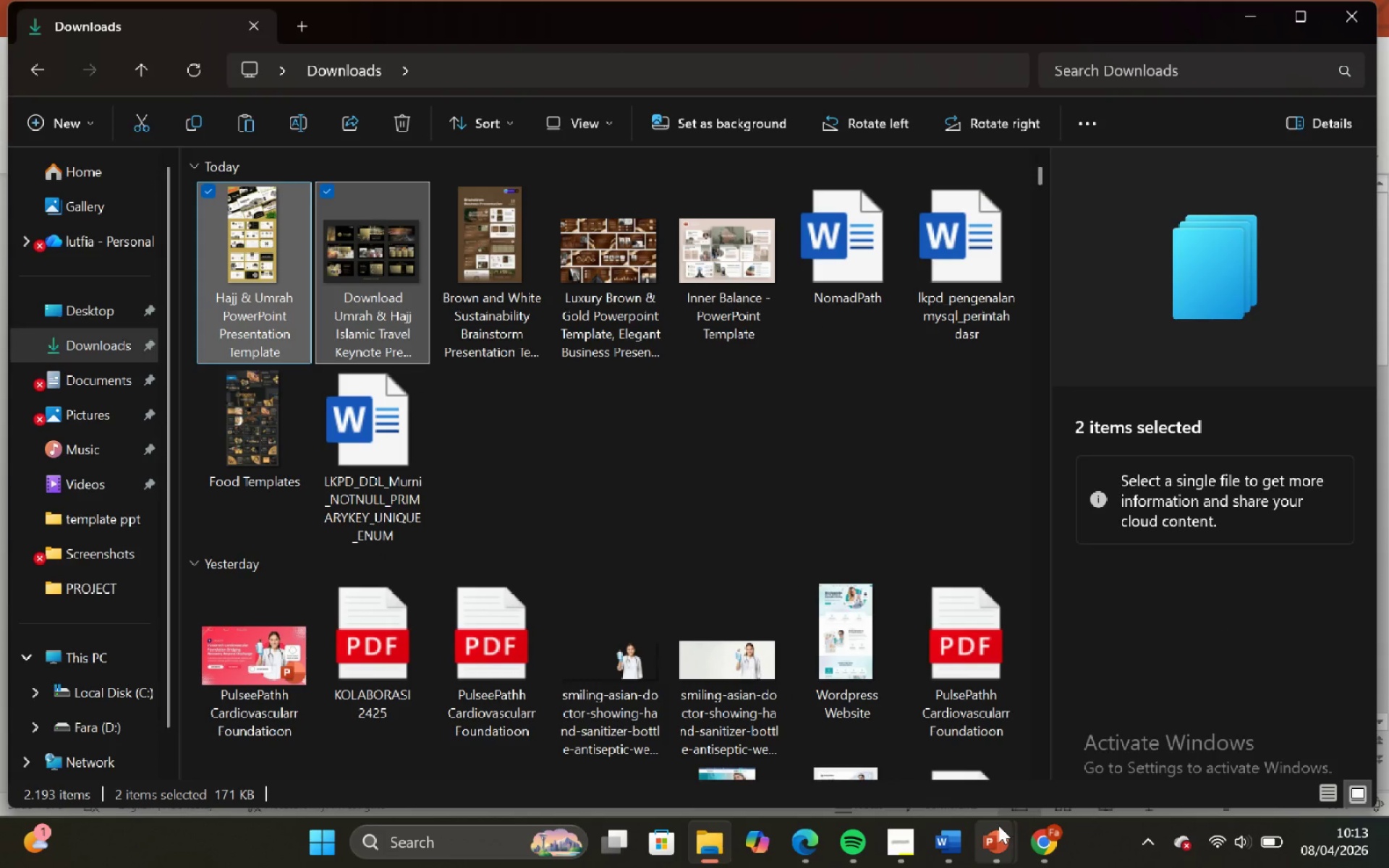 
hold_key(key=C, duration=0.34)
 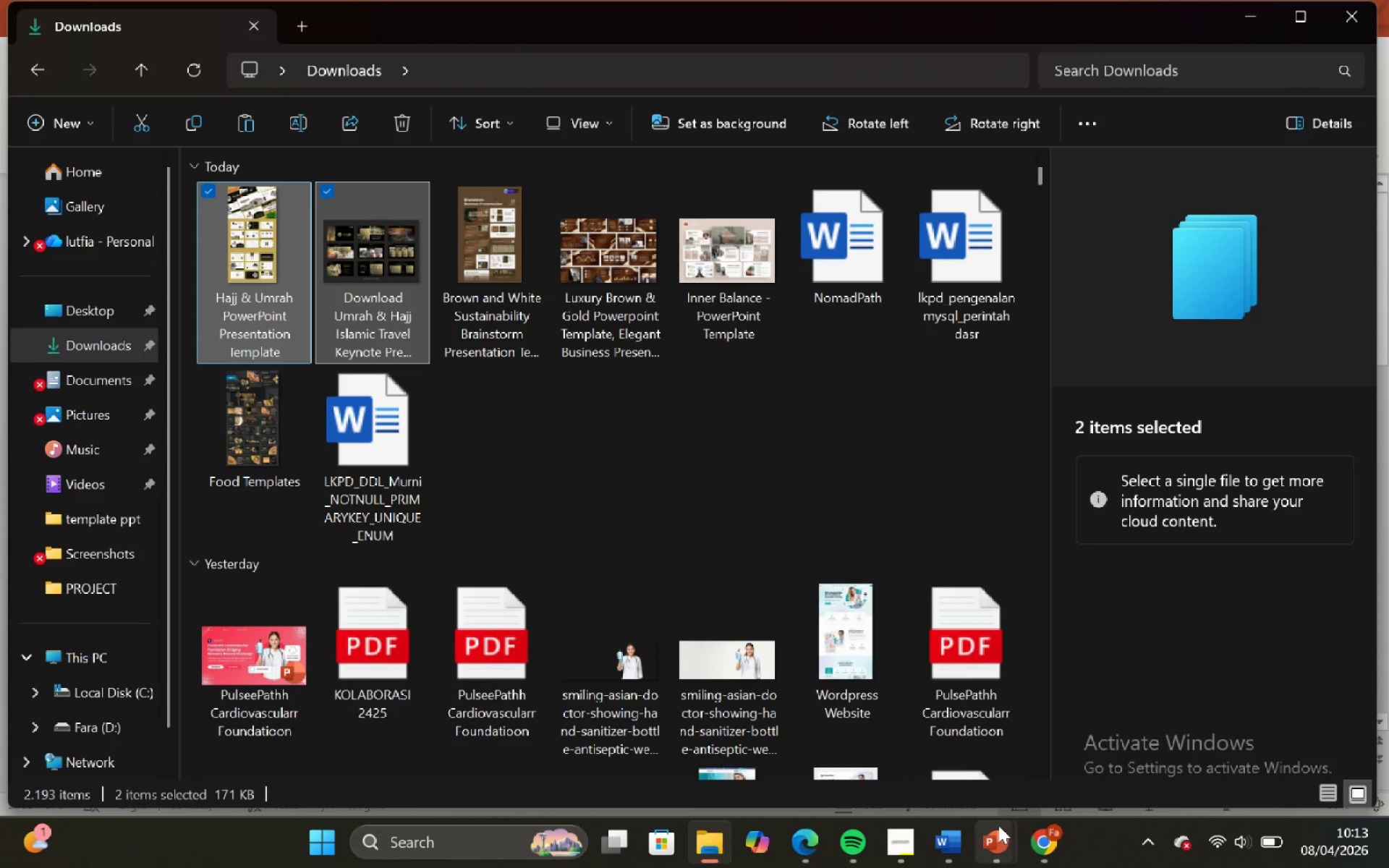 
key(Control+C)
 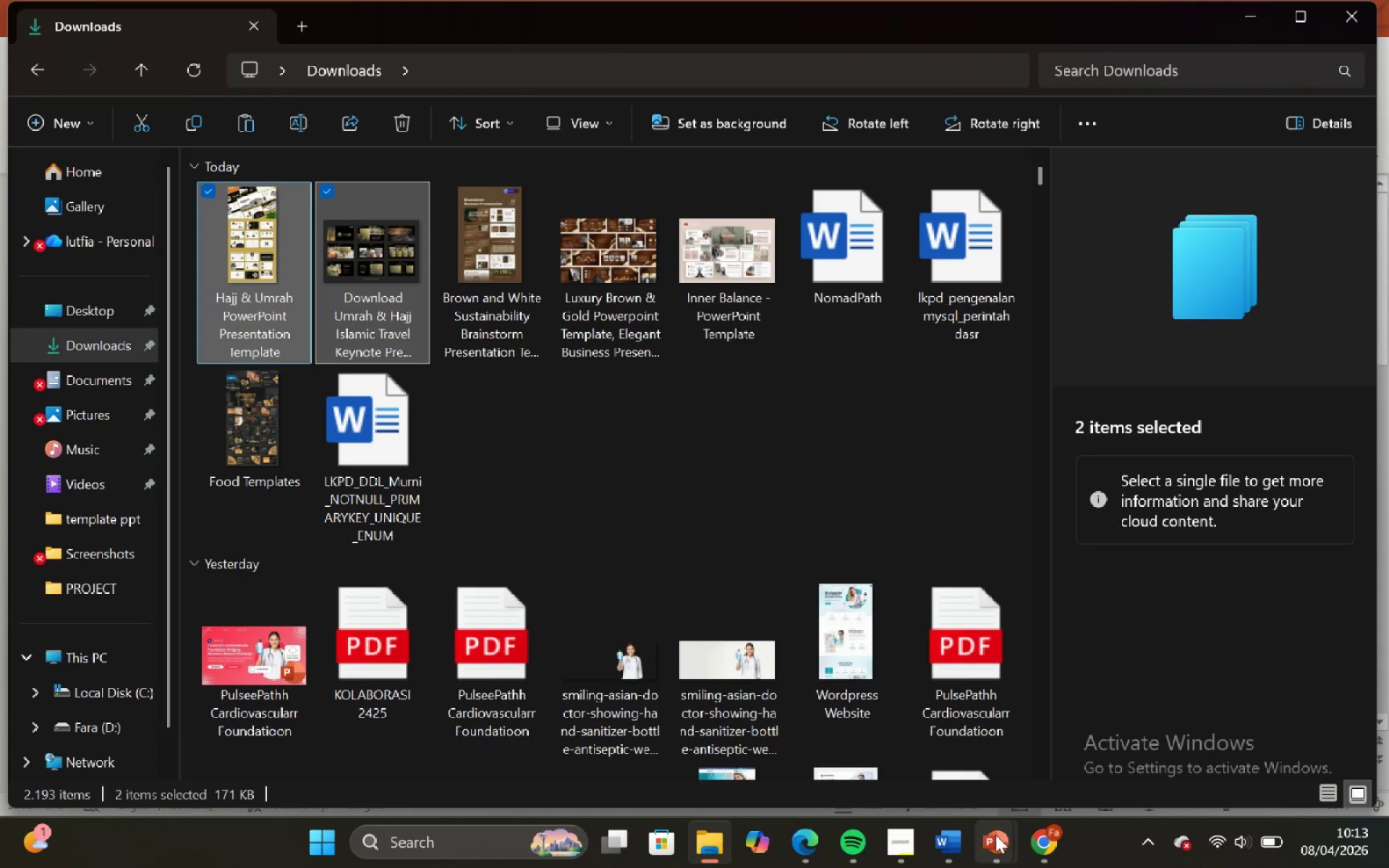 
left_click([995, 836])
 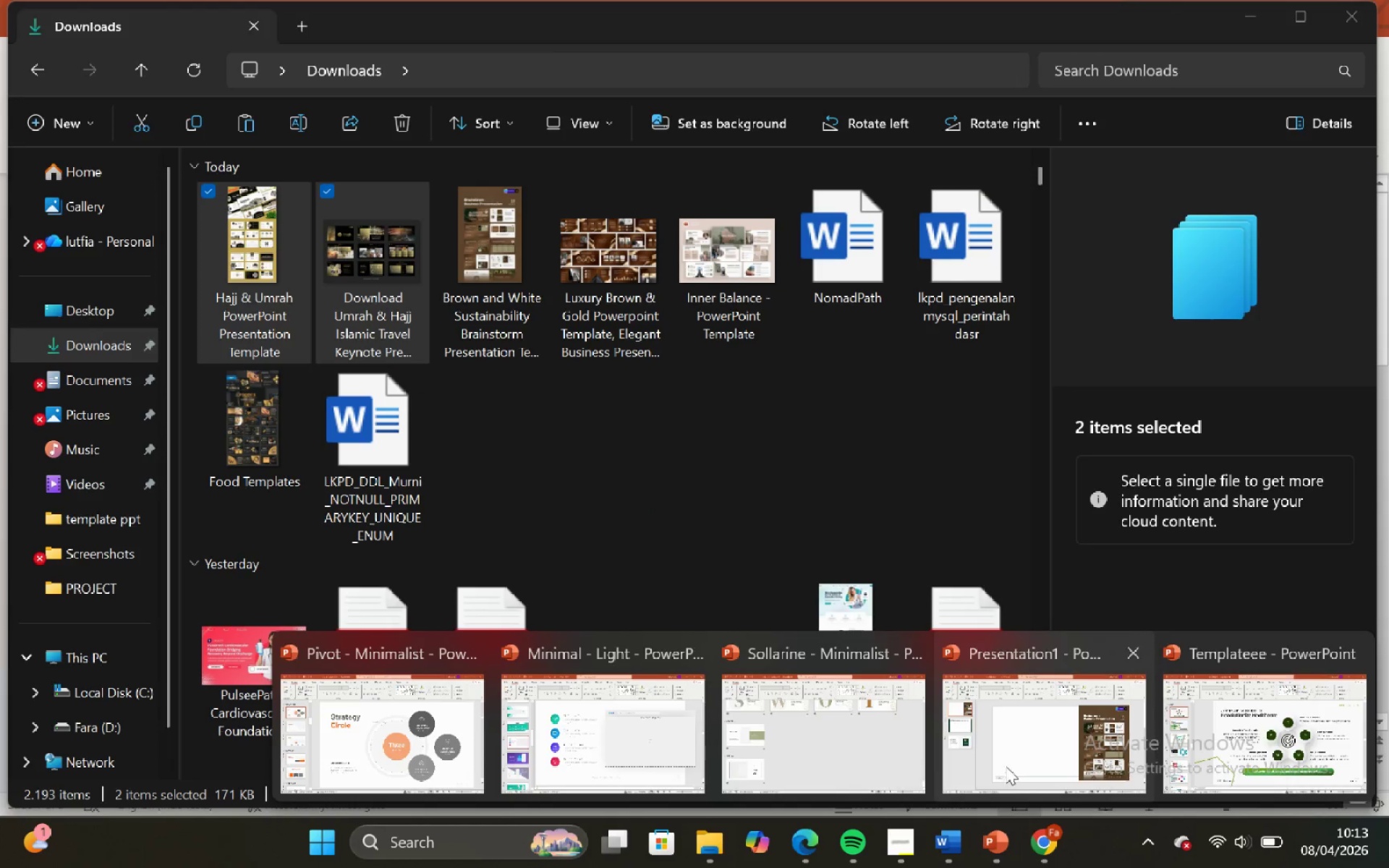 
left_click([1004, 764])
 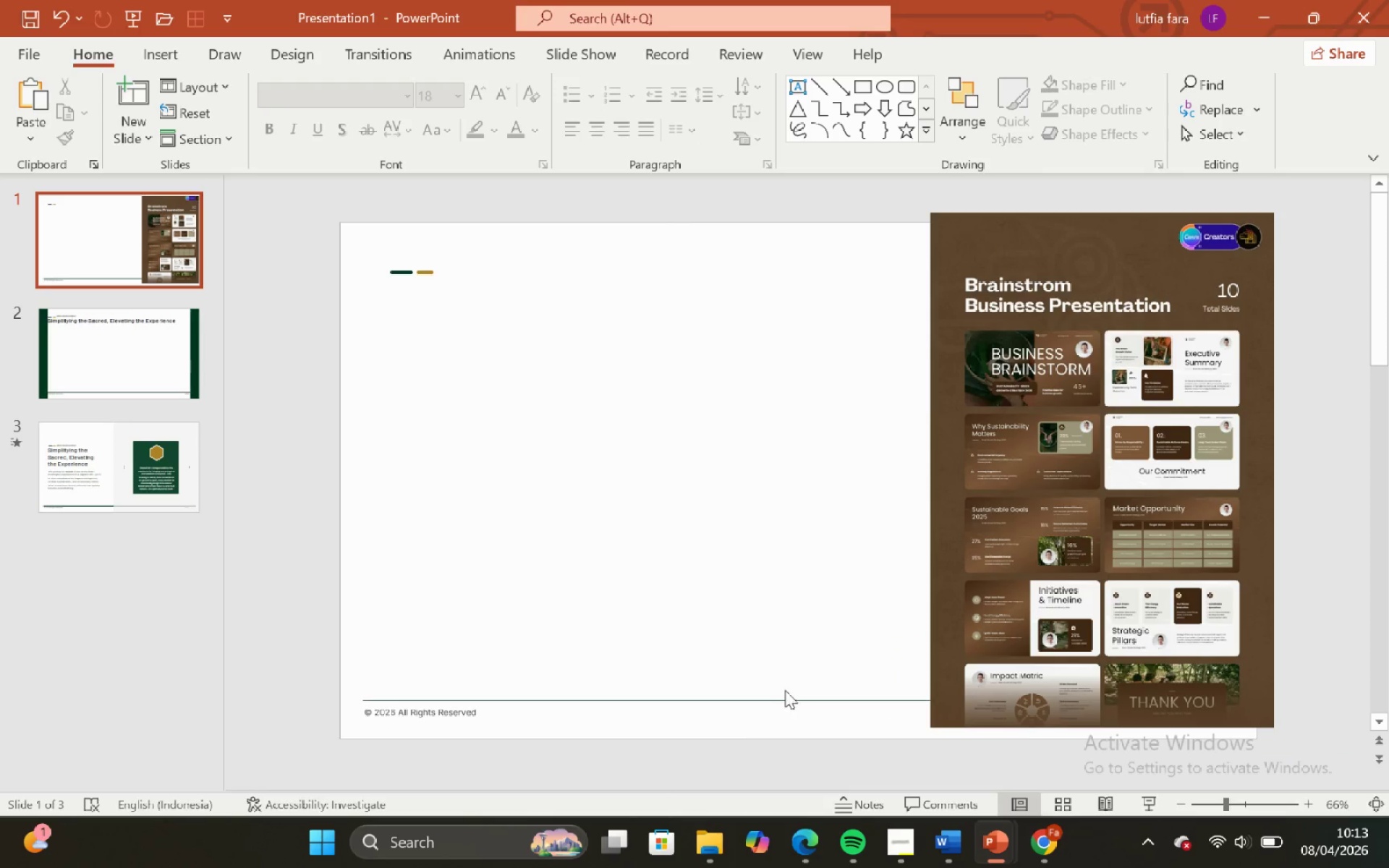 
key(Control+V)
 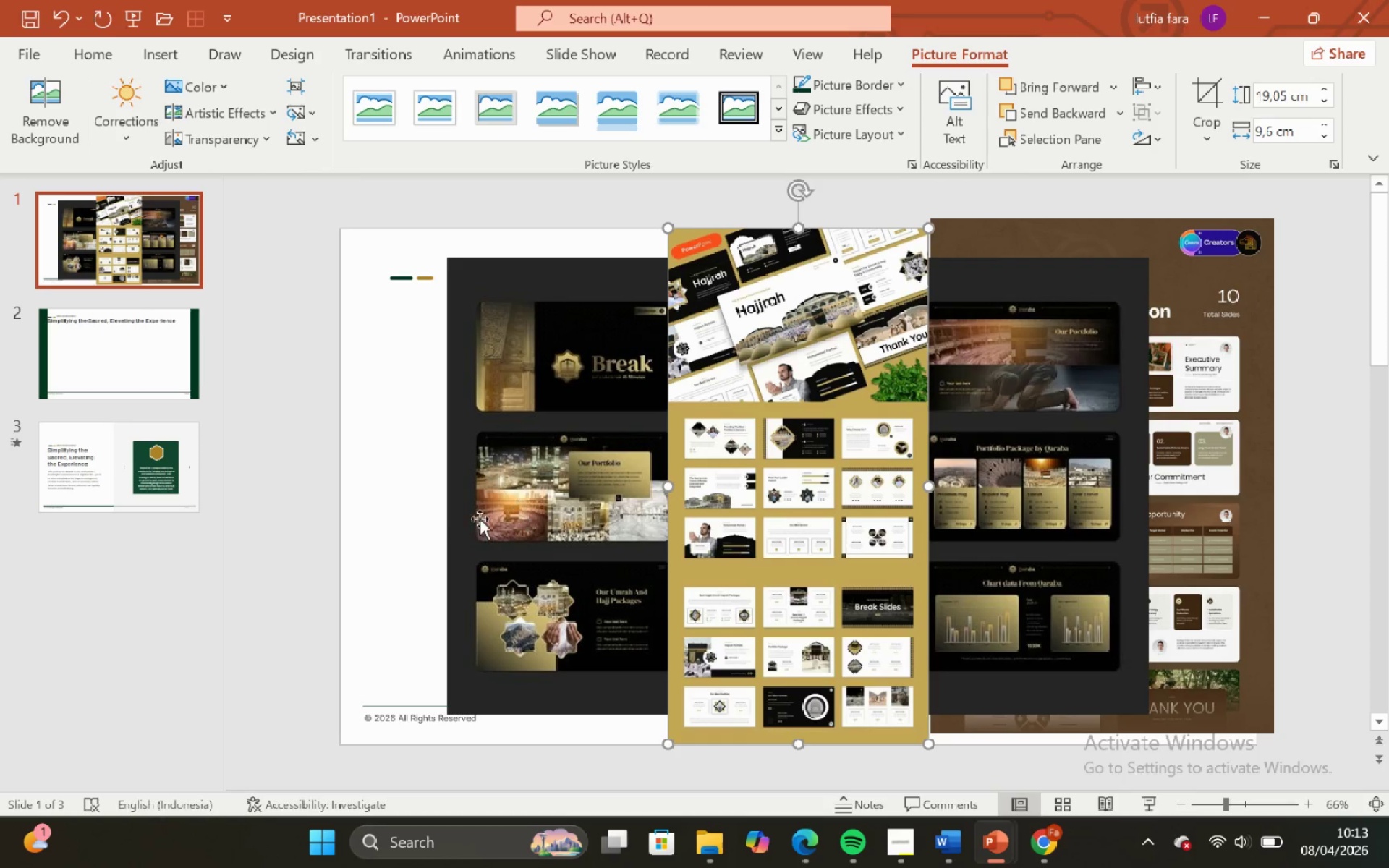 
left_click([367, 499])
 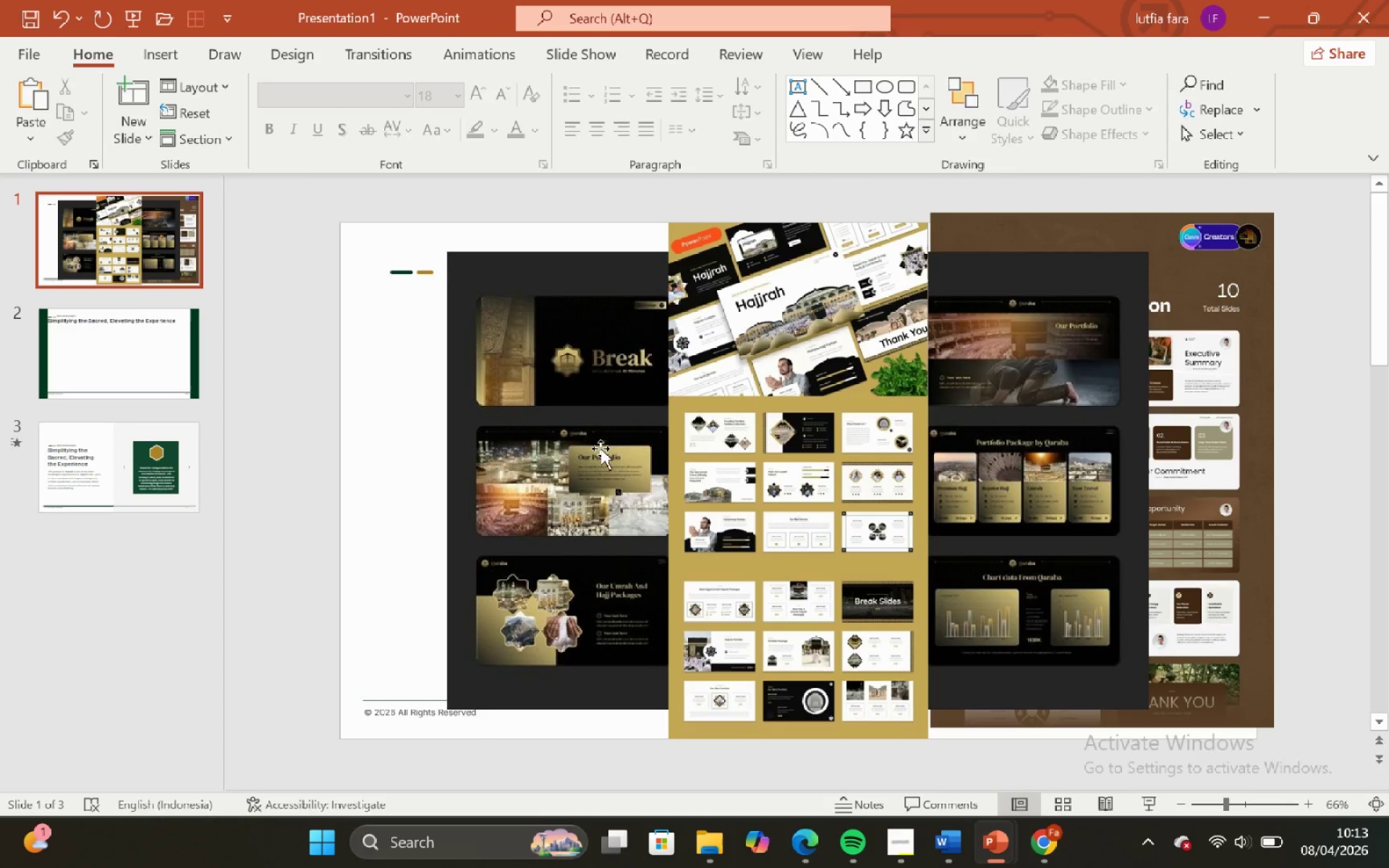 
left_click_drag(start_coordinate=[598, 448], to_coordinate=[604, 450])
 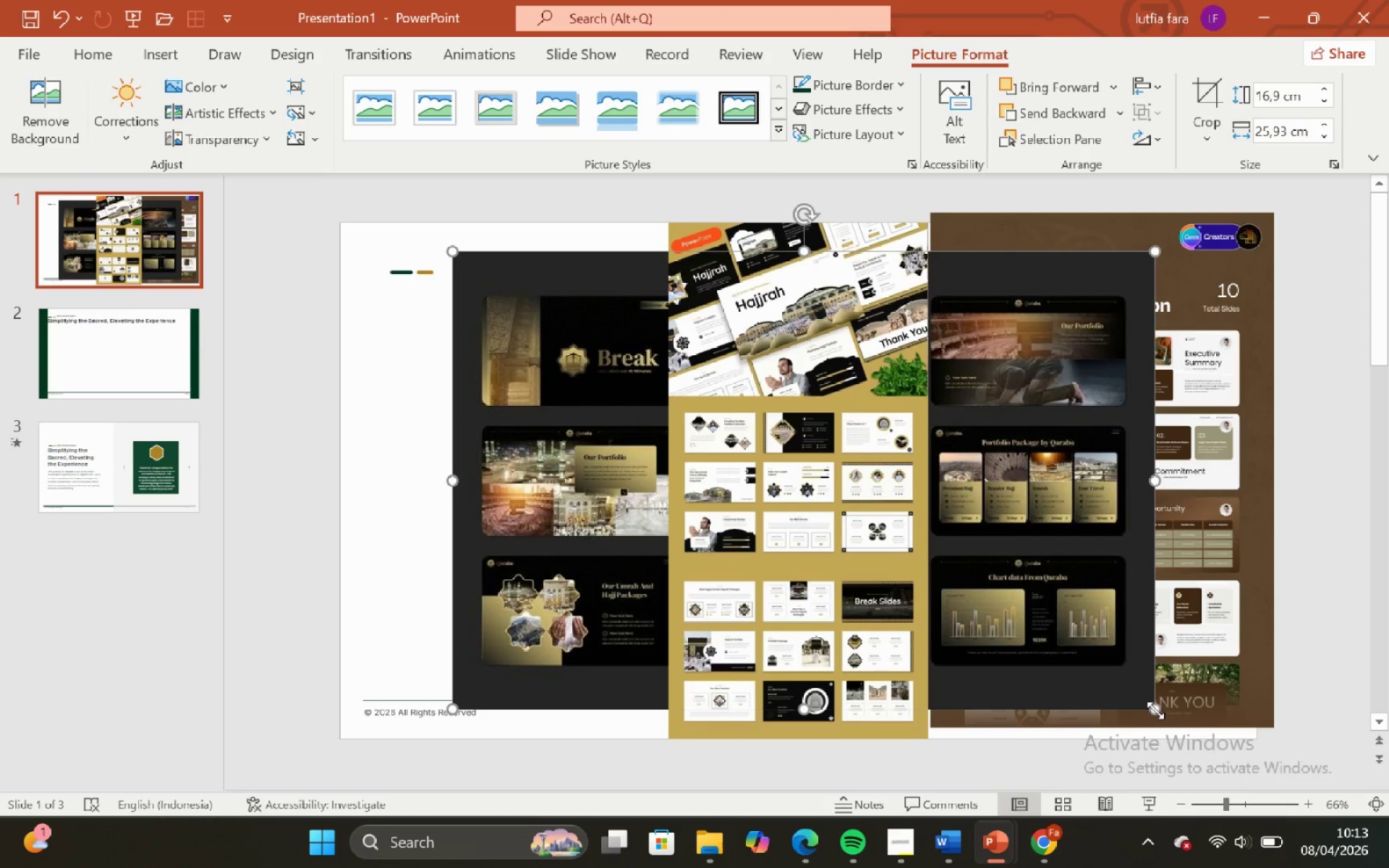 
hold_key(key=ShiftLeft, duration=0.75)
left_click_drag(start_coordinate=[1155, 710], to_coordinate=[771, 466])
 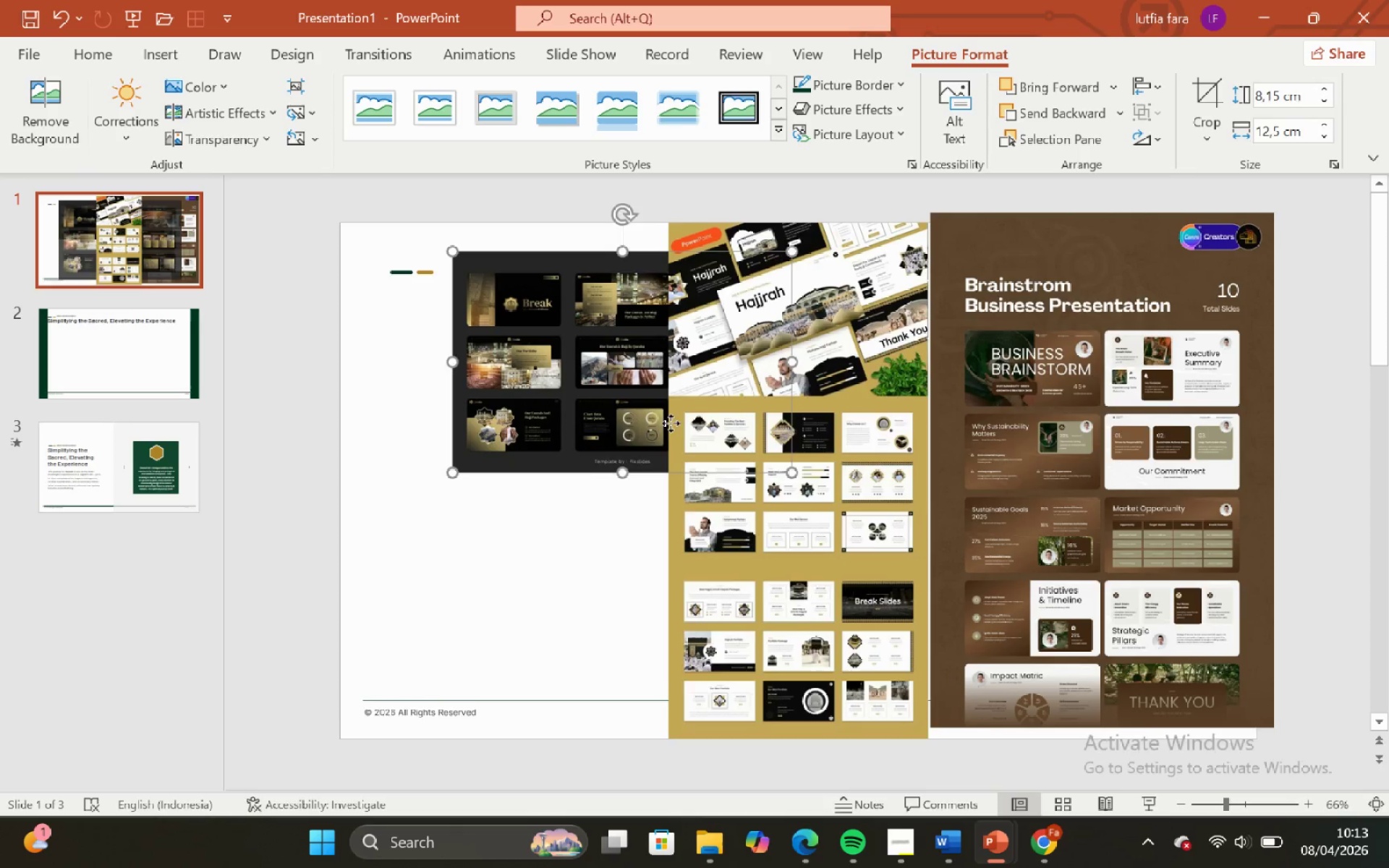 
left_click_drag(start_coordinate=[675, 425], to_coordinate=[590, 383])
 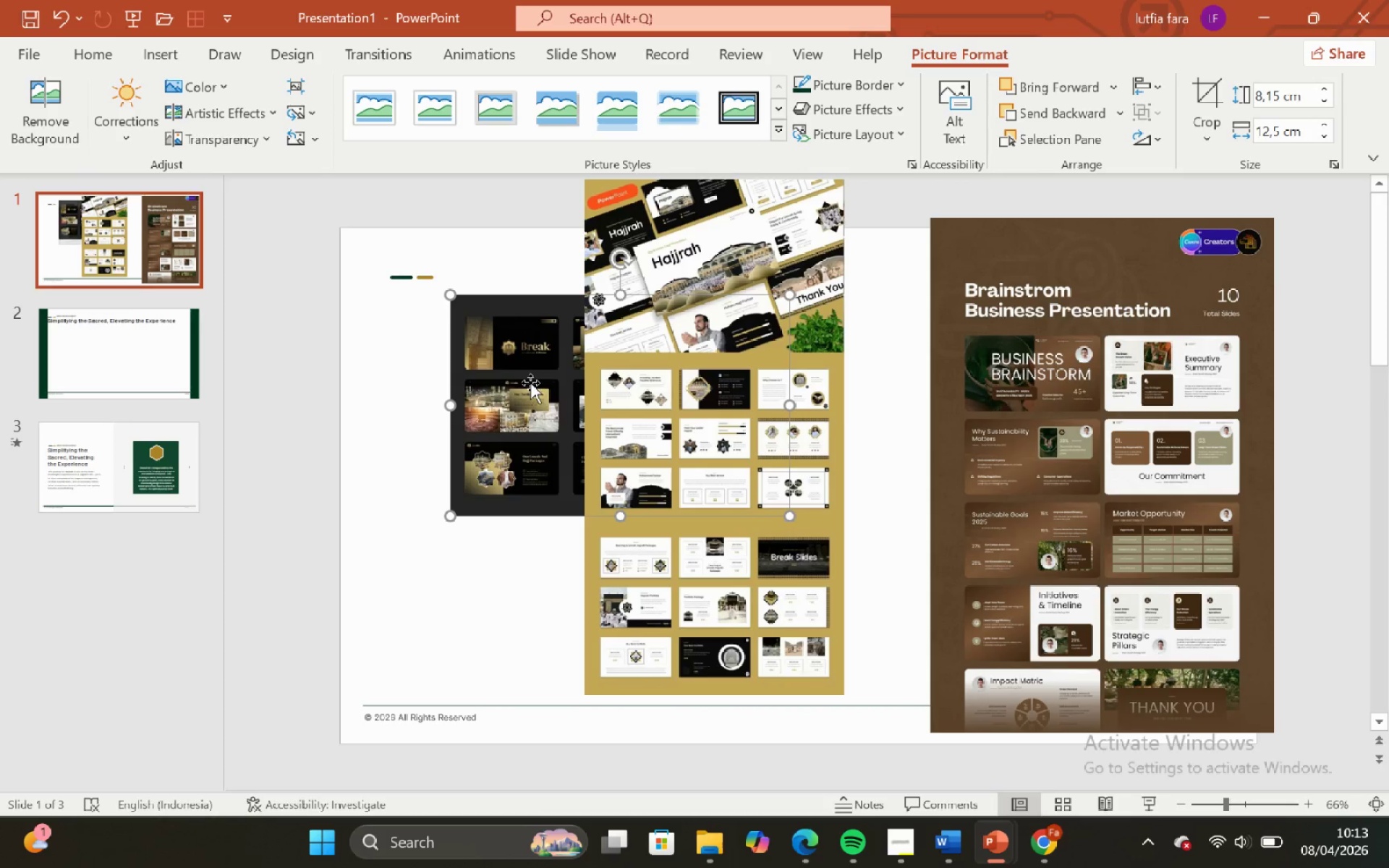 
left_click_drag(start_coordinate=[526, 383], to_coordinate=[410, 317])
 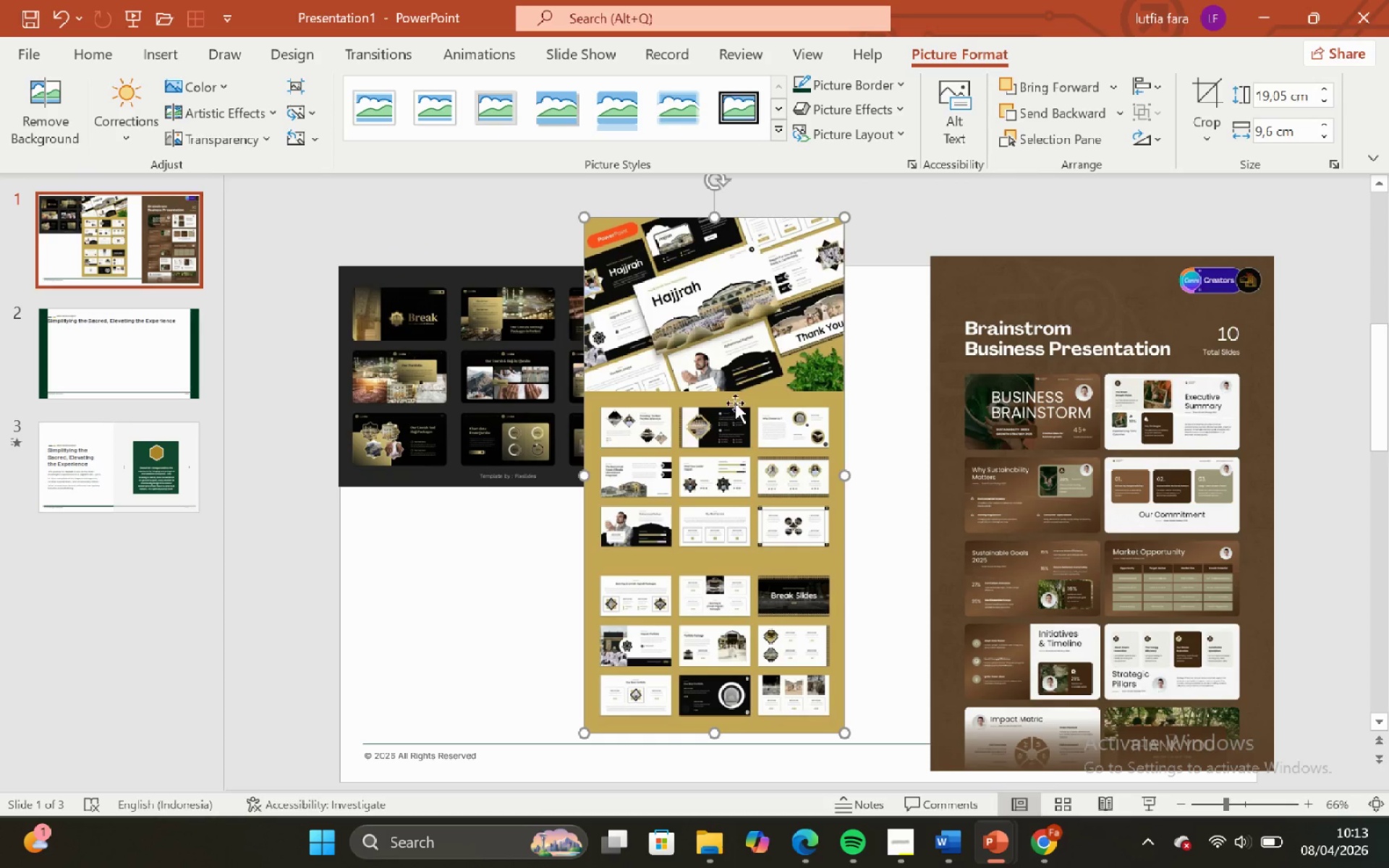 
left_click_drag(start_coordinate=[733, 378], to_coordinate=[823, 414])
 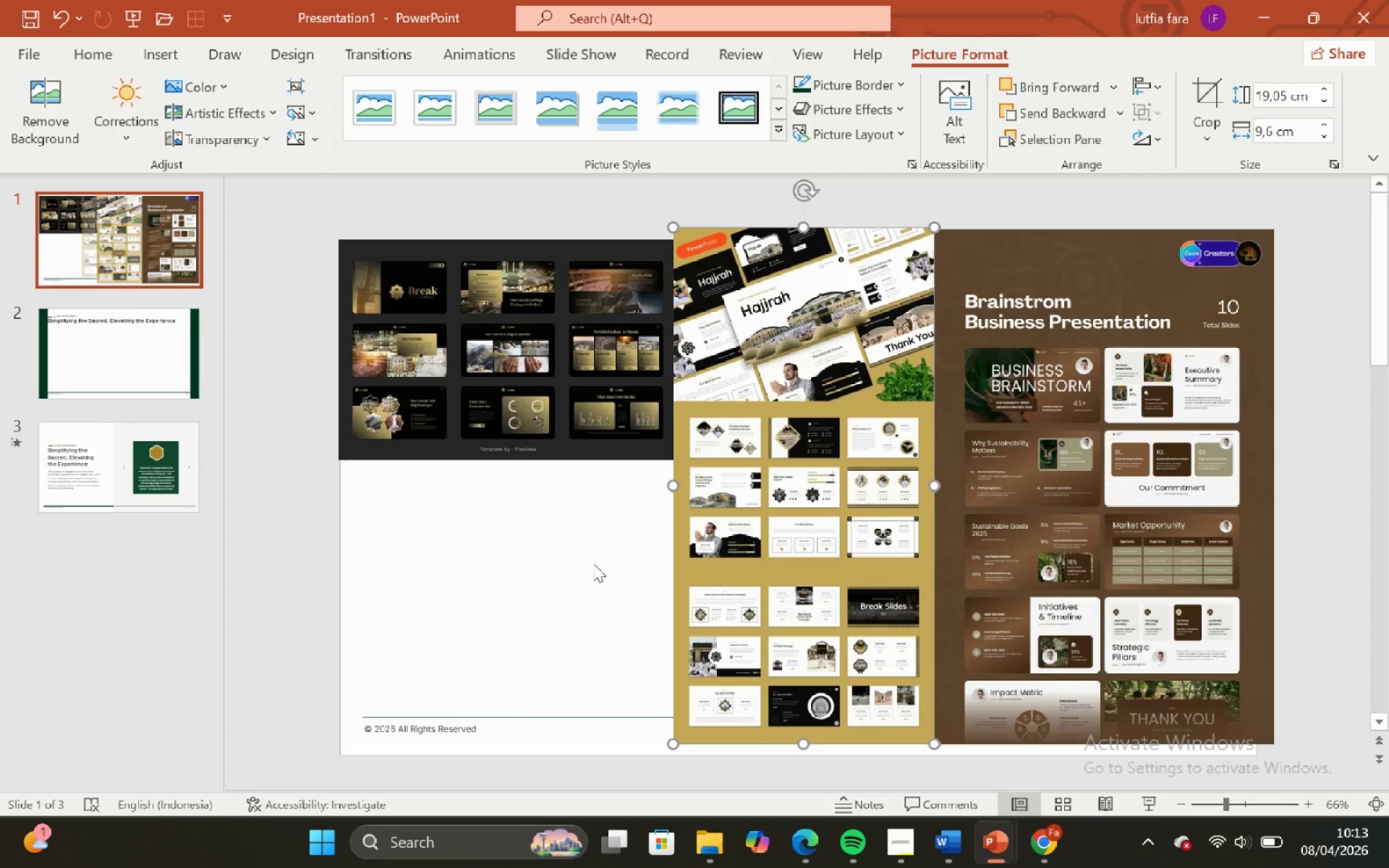 
left_click_drag(start_coordinate=[593, 563], to_coordinate=[590, 564])
 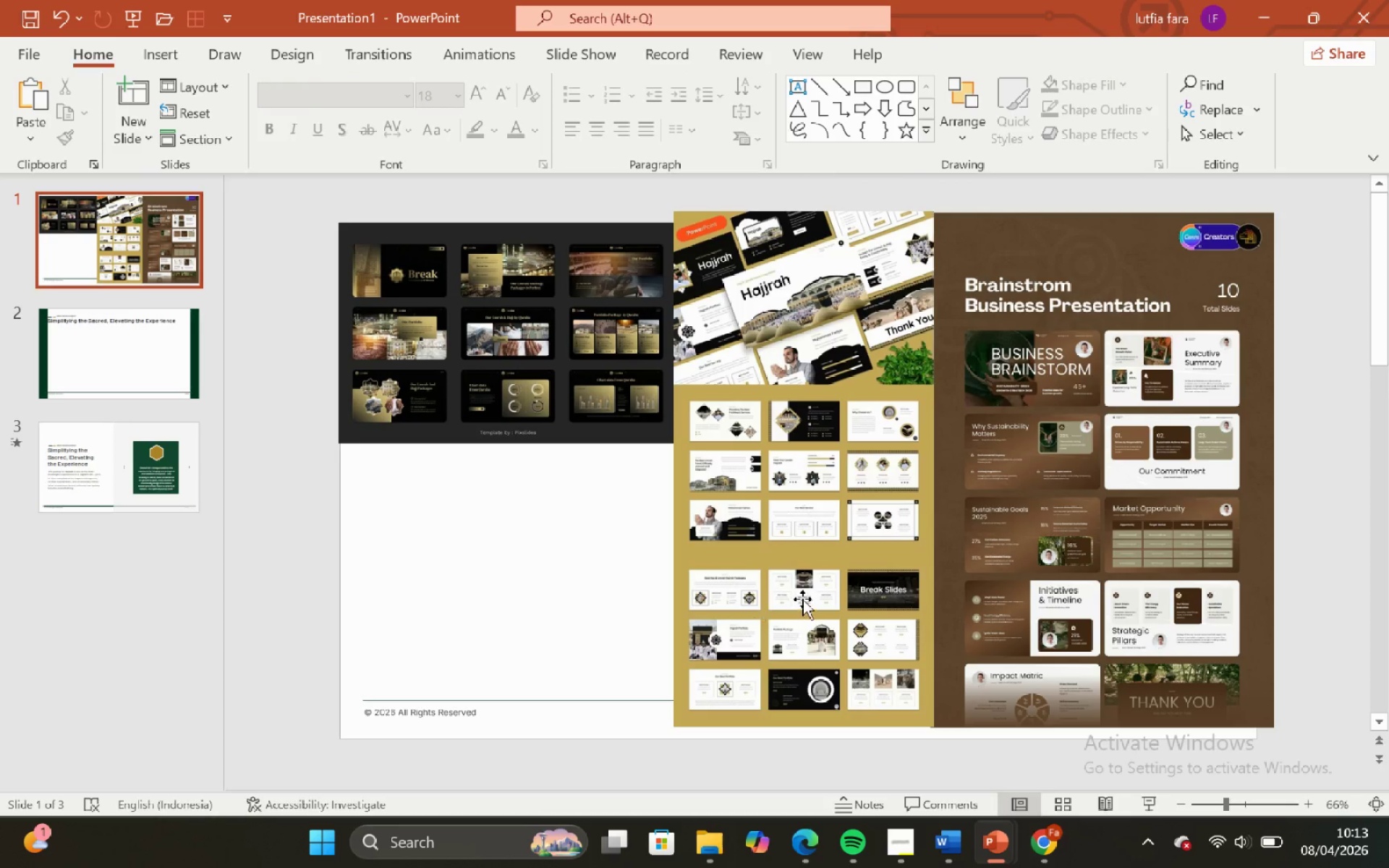 
key(Control+ControlLeft)
 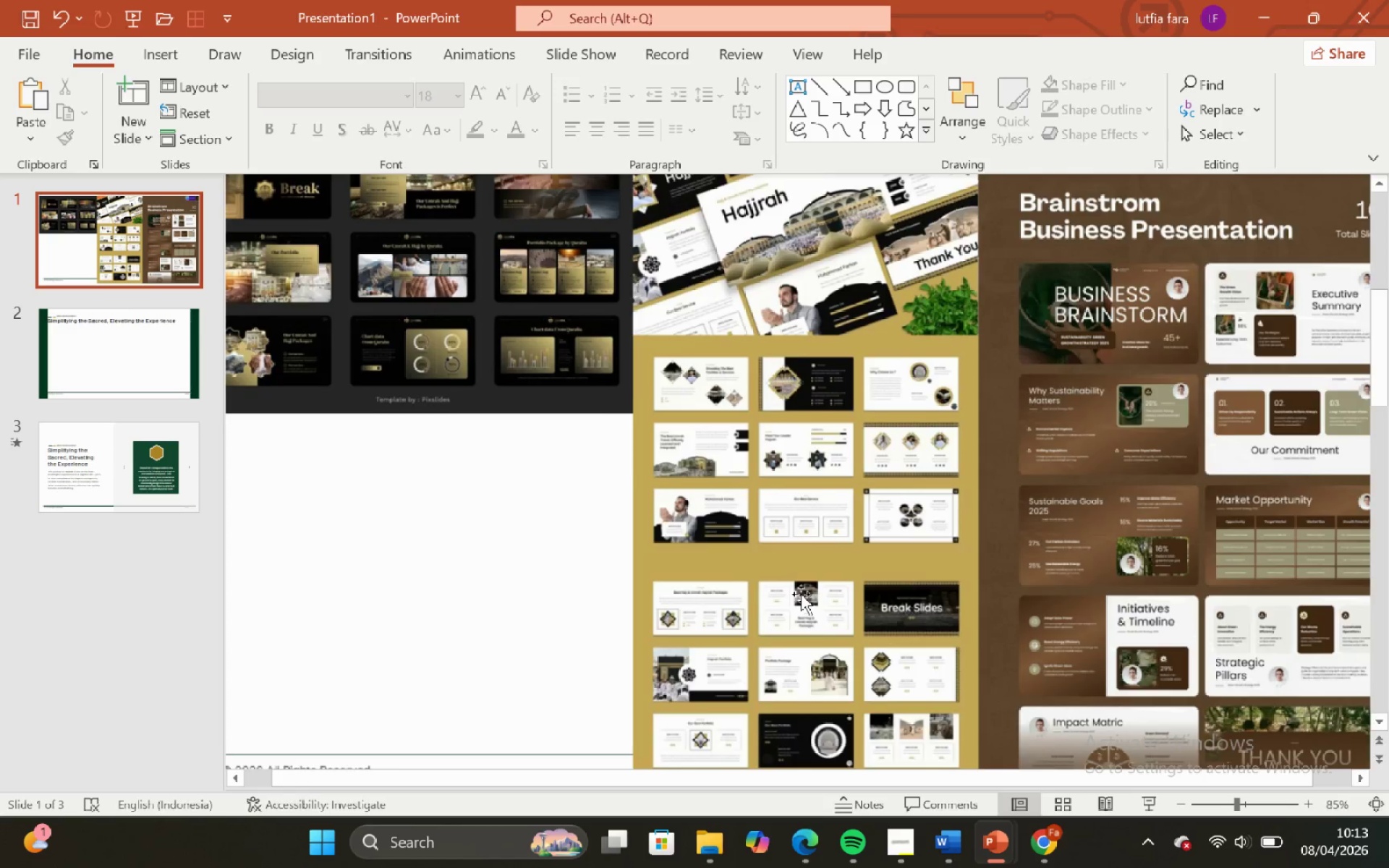 
scroll: coordinate [596, 592], scroll_direction: none, amount: 0.0
 